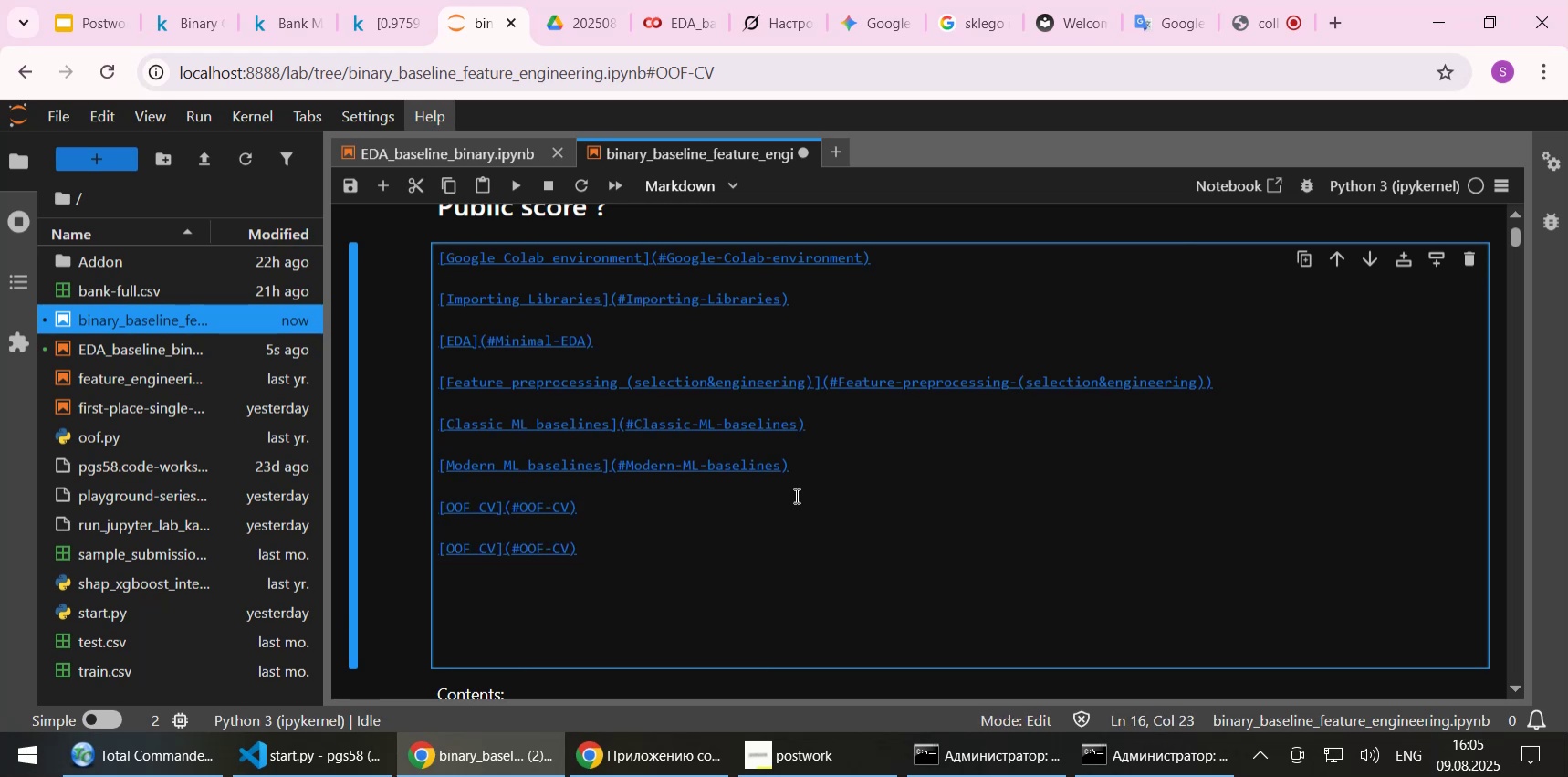 
key(ArrowUp)
 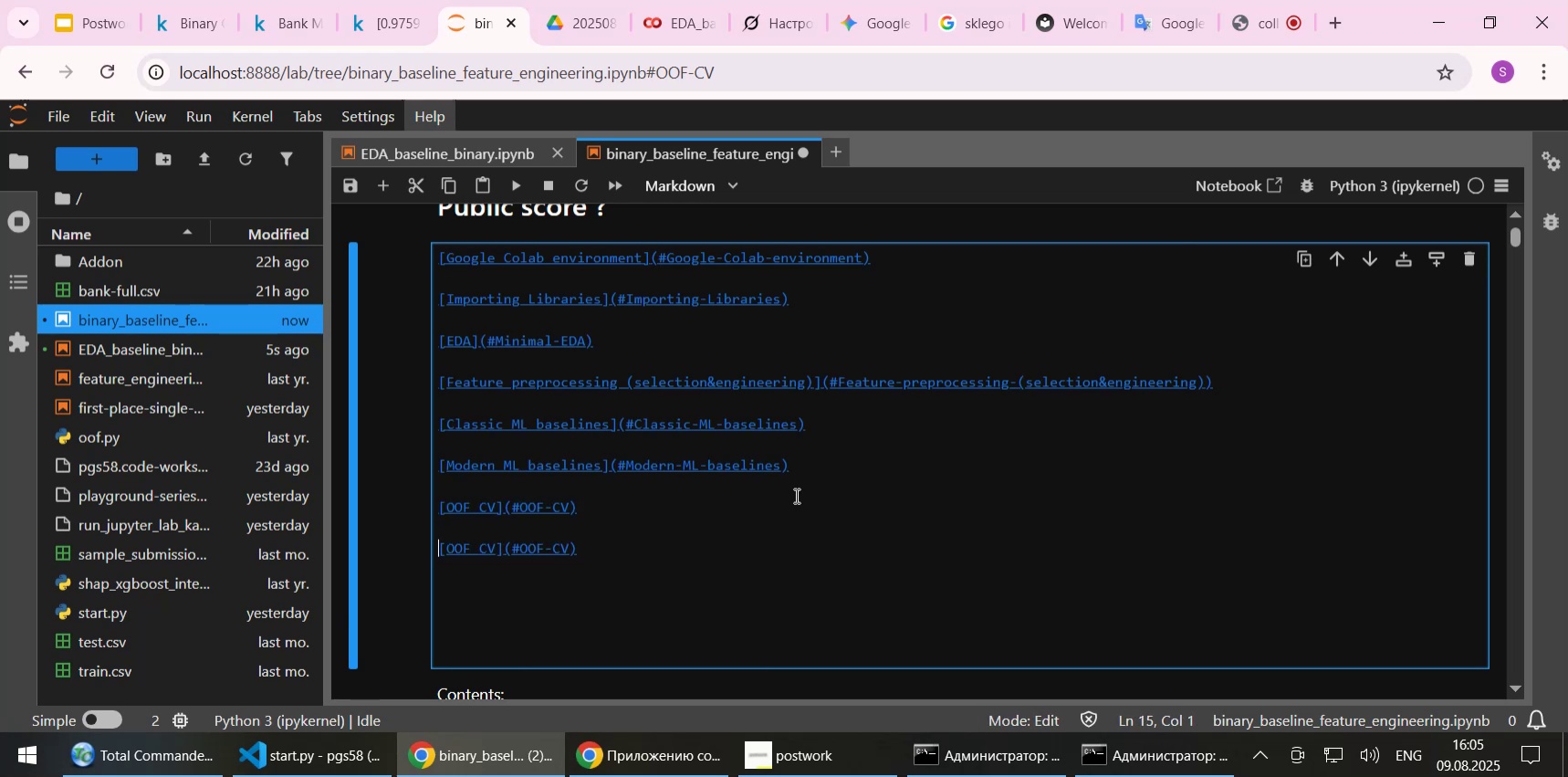 
key(ArrowRight)
 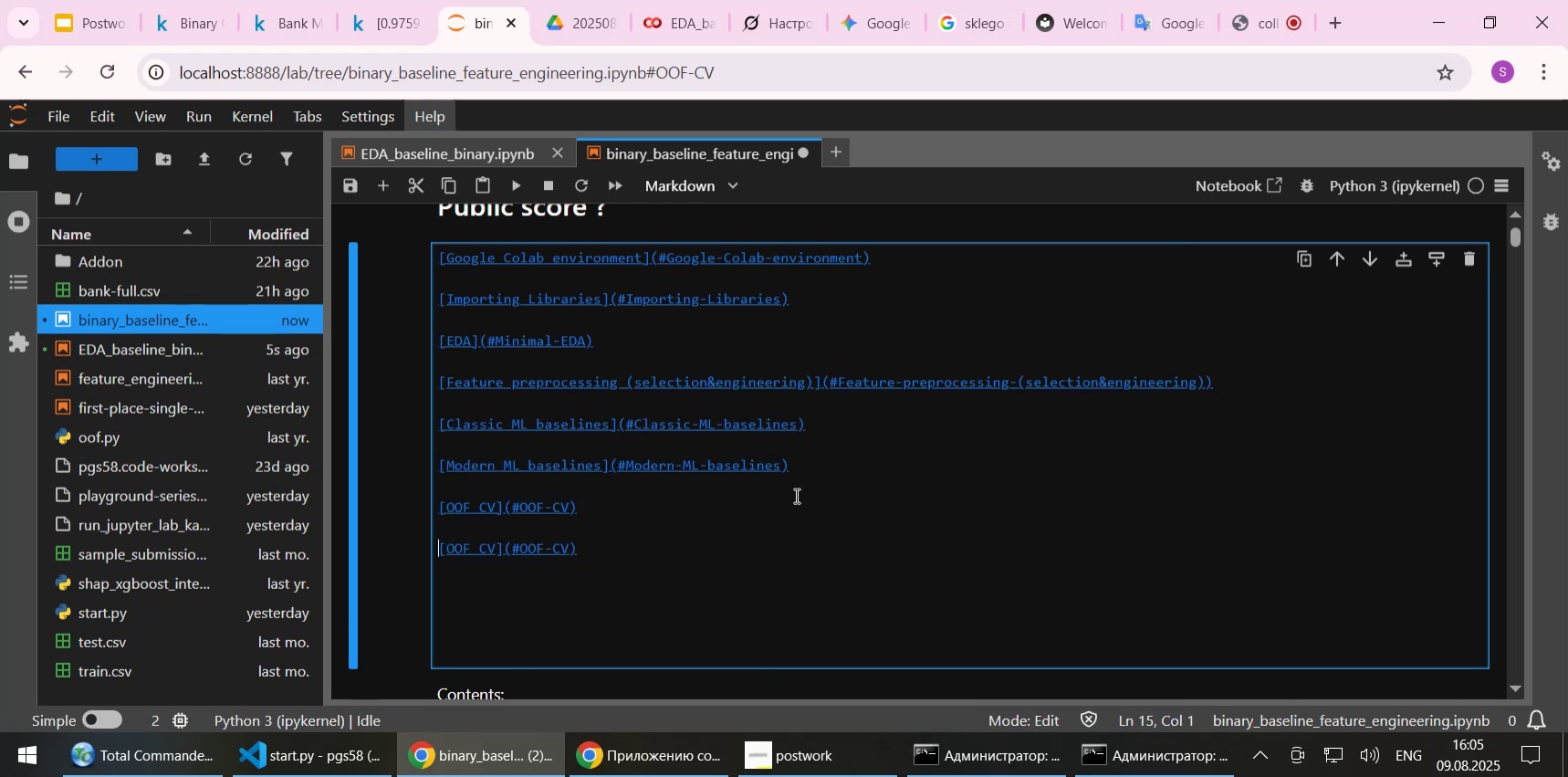 
key(Shift+ArrowRight)
 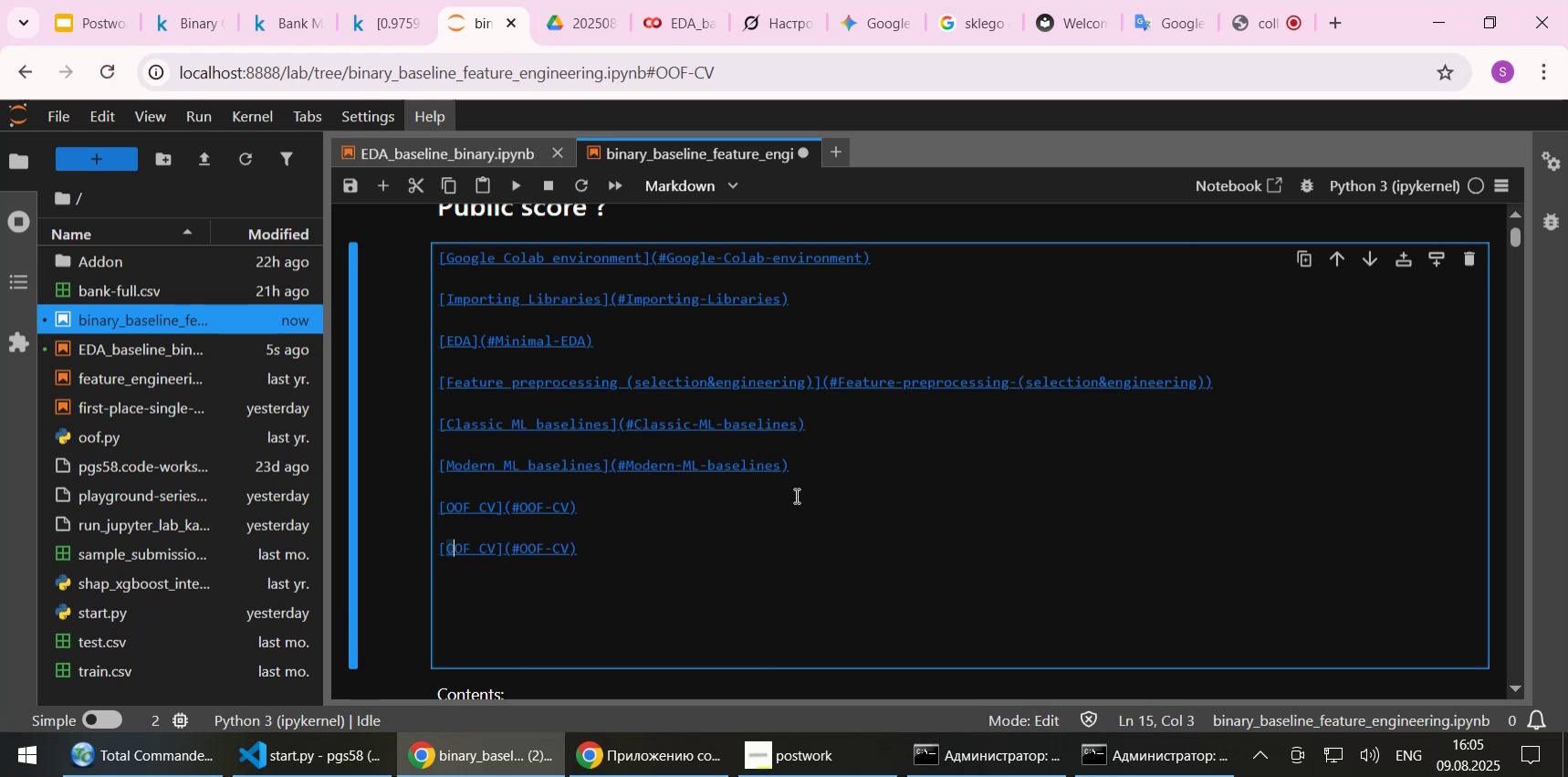 
key(Shift+ArrowRight)
 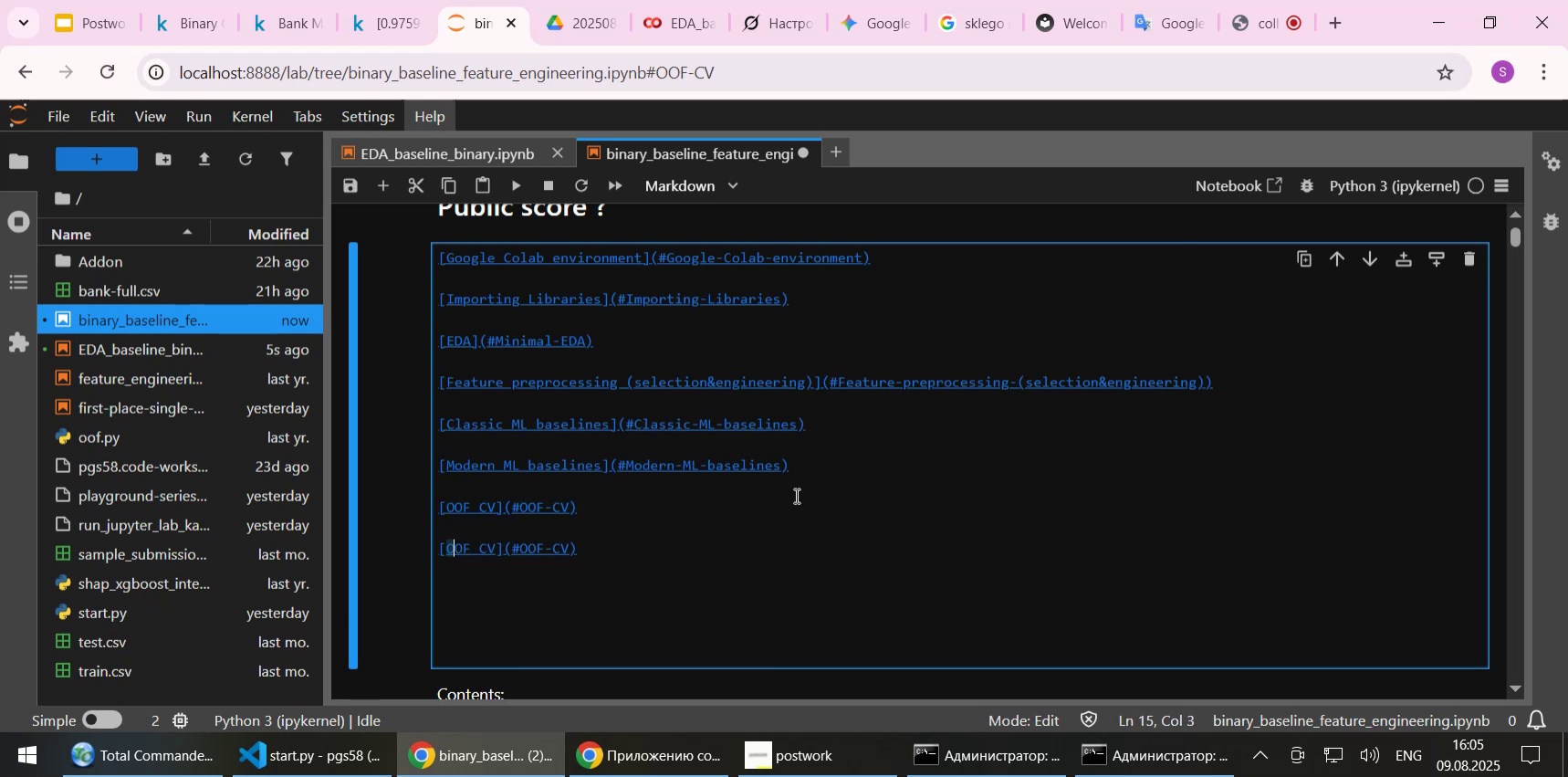 
key(Shift+ArrowRight)
 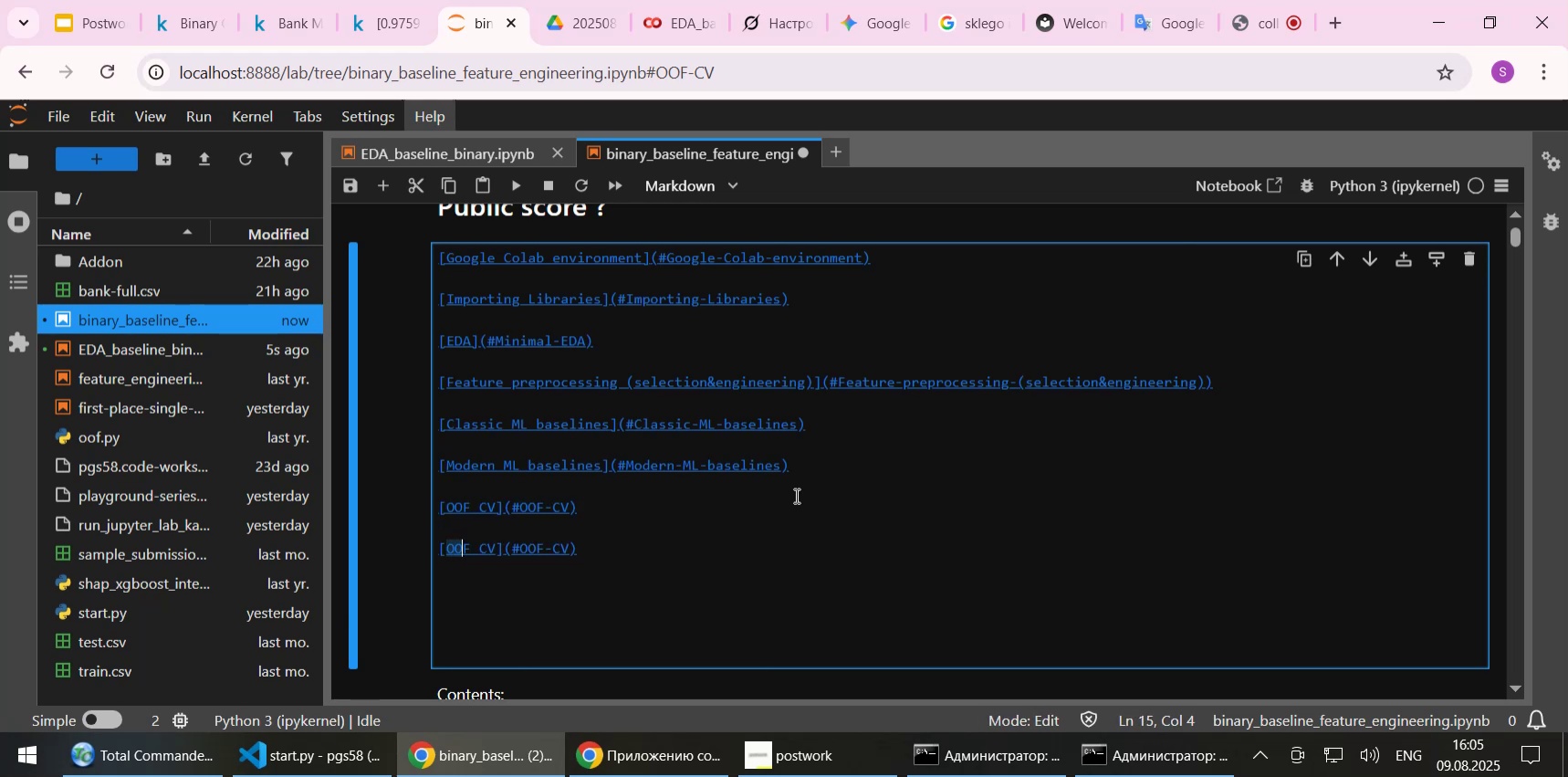 
key(Shift+ArrowRight)
 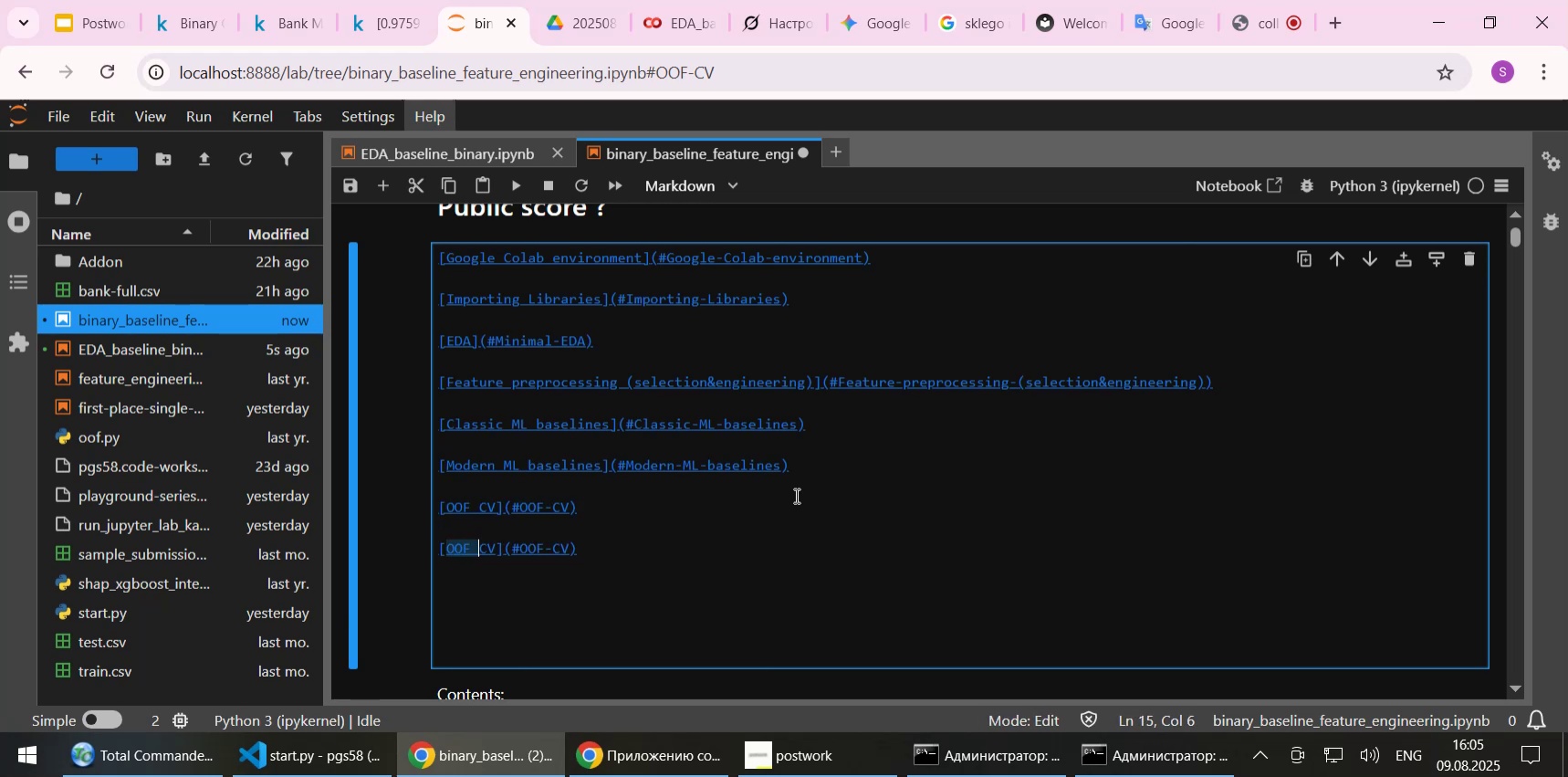 
key(Shift+ArrowRight)
 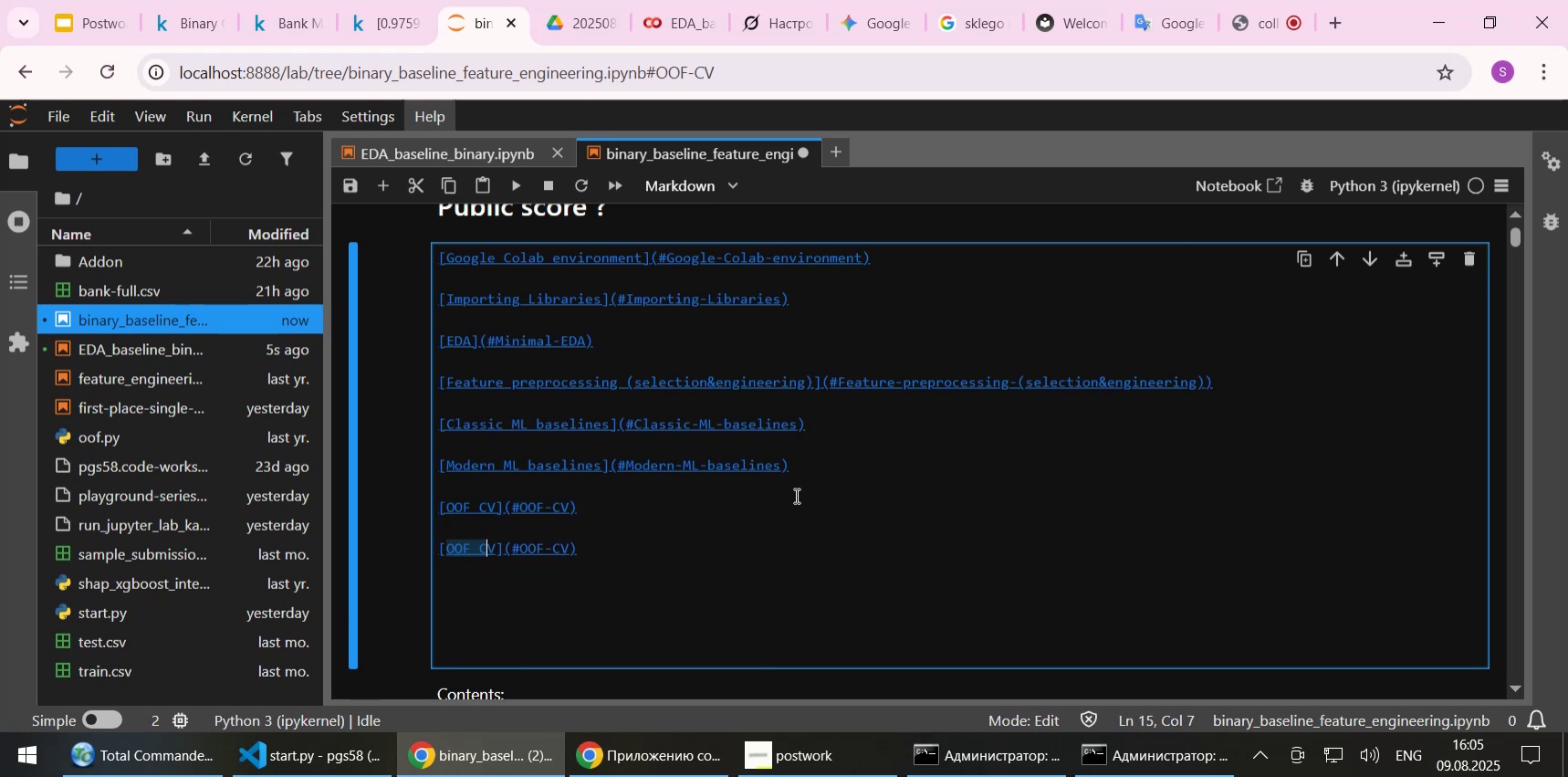 
key(Shift+ArrowRight)
 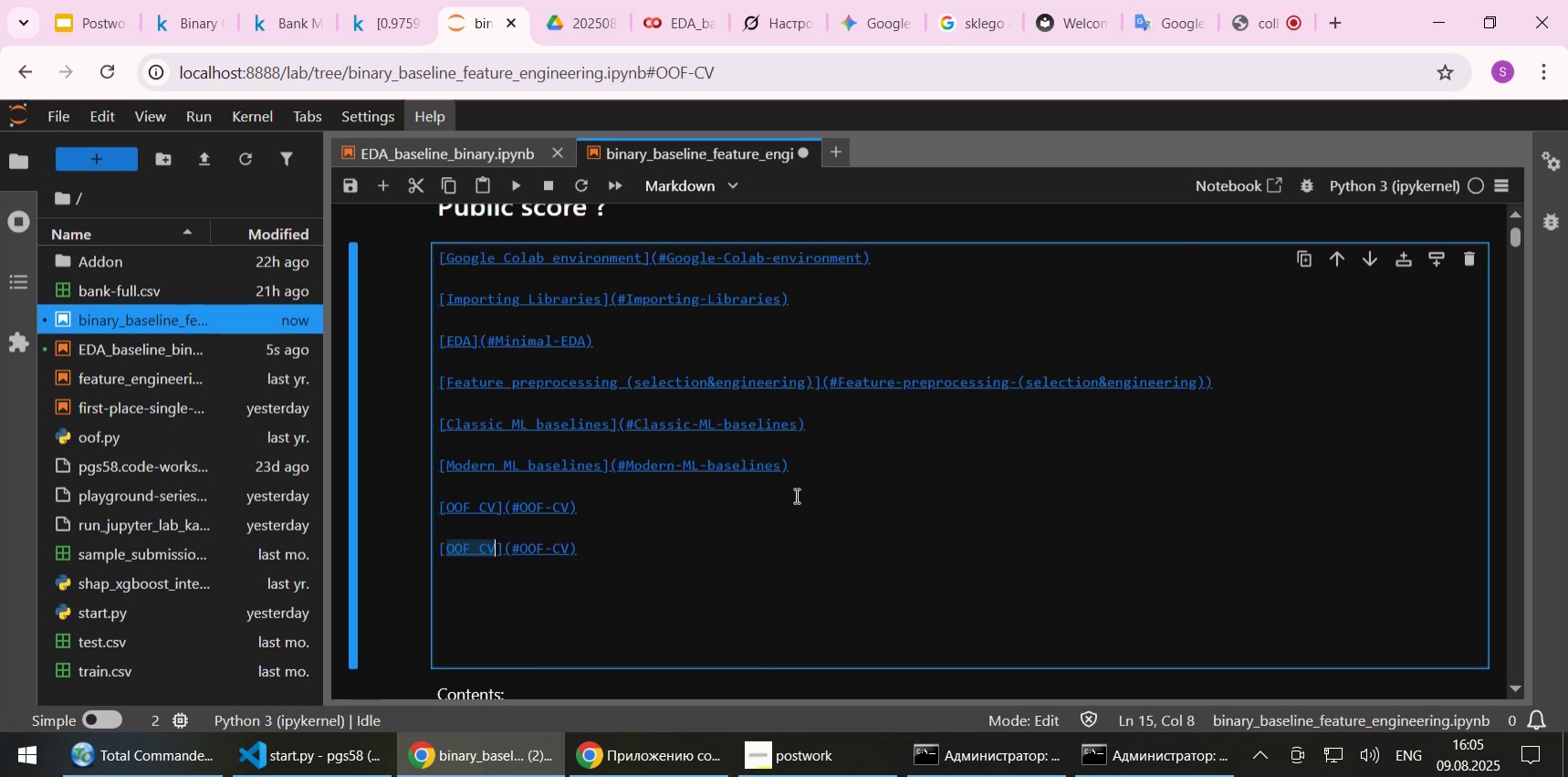 
key(Control+ControlLeft)
 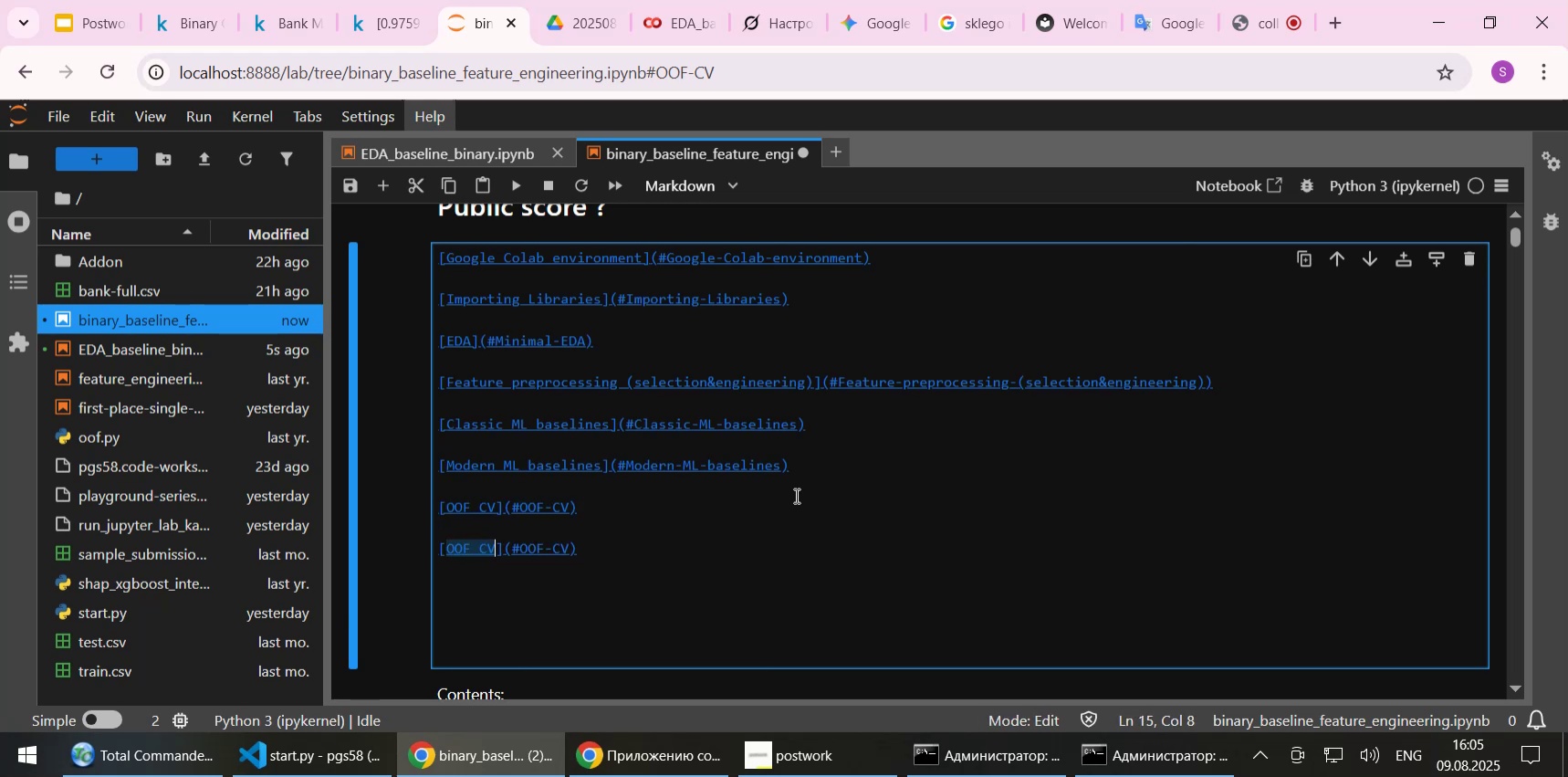 
key(Control+V)
 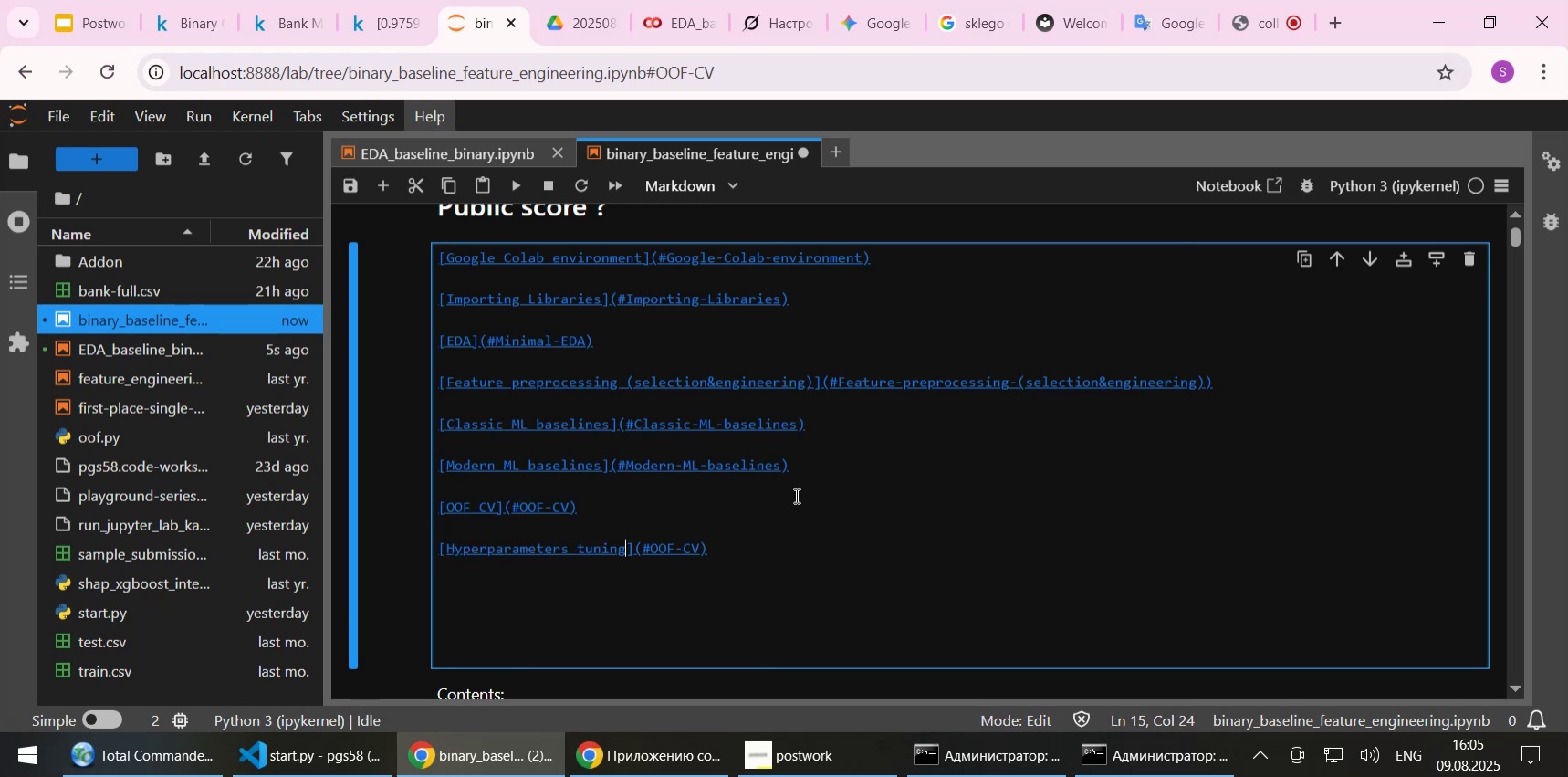 
key(ArrowRight)
 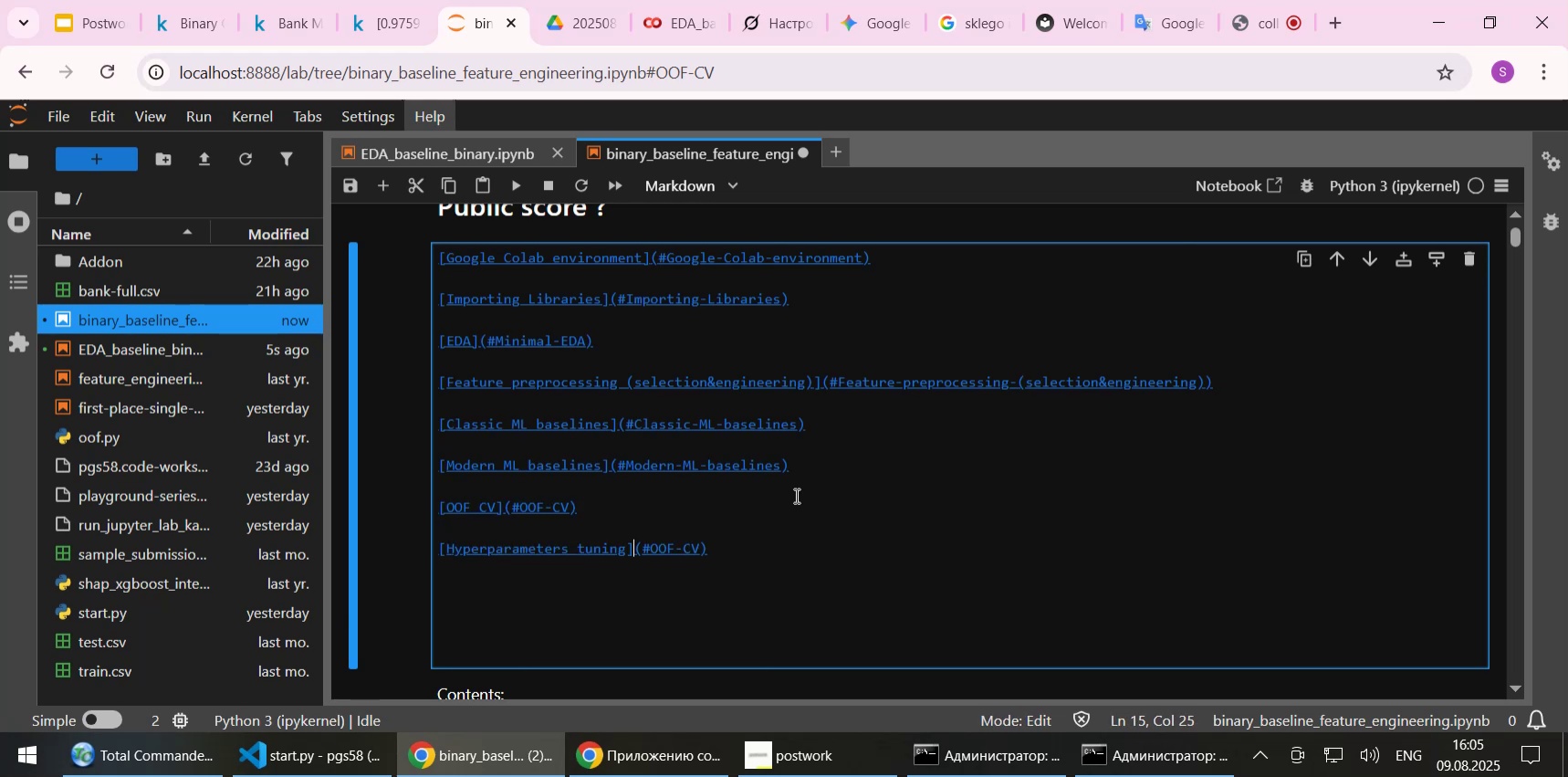 
key(ArrowRight)
 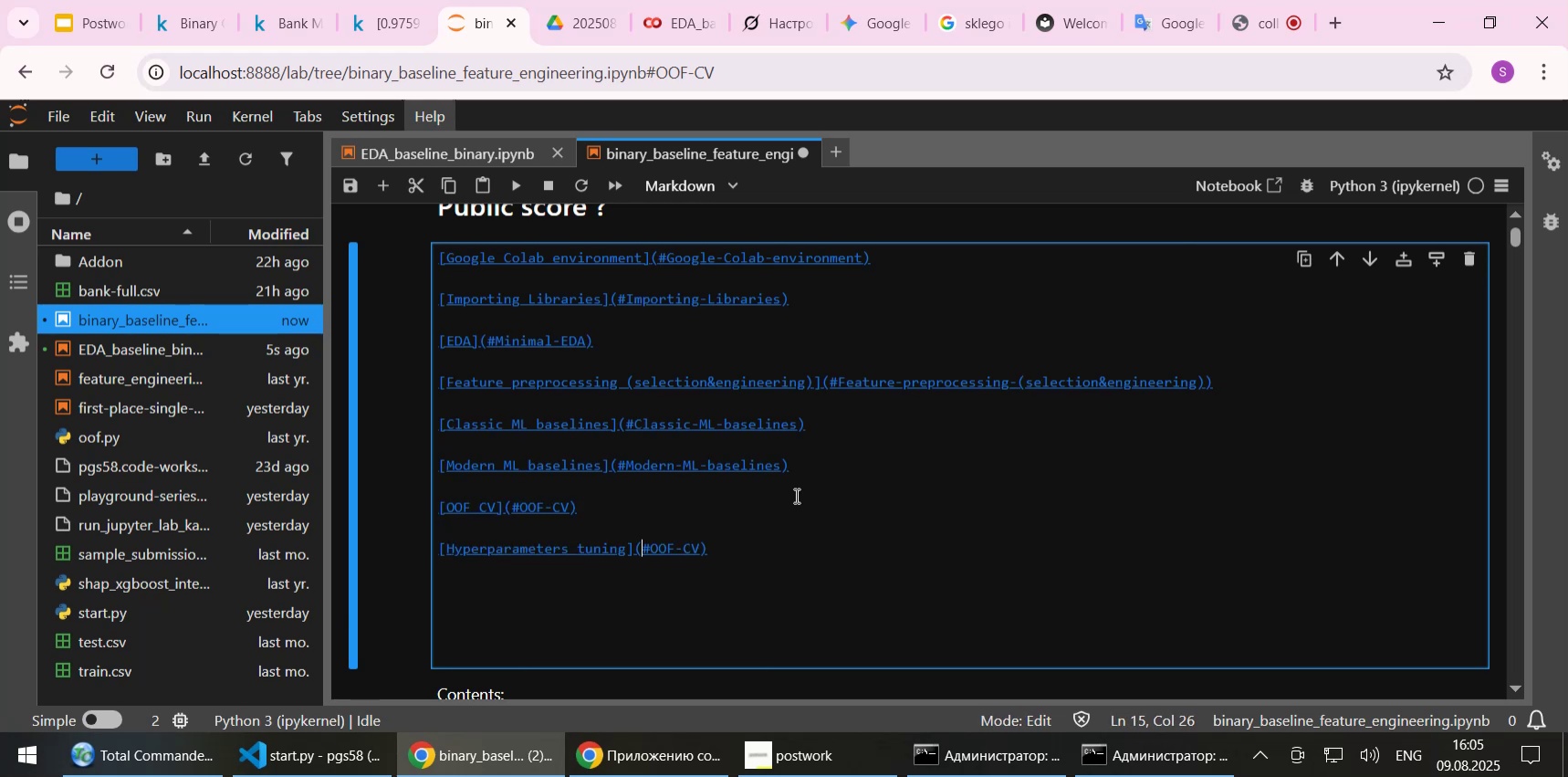 
key(ArrowRight)
 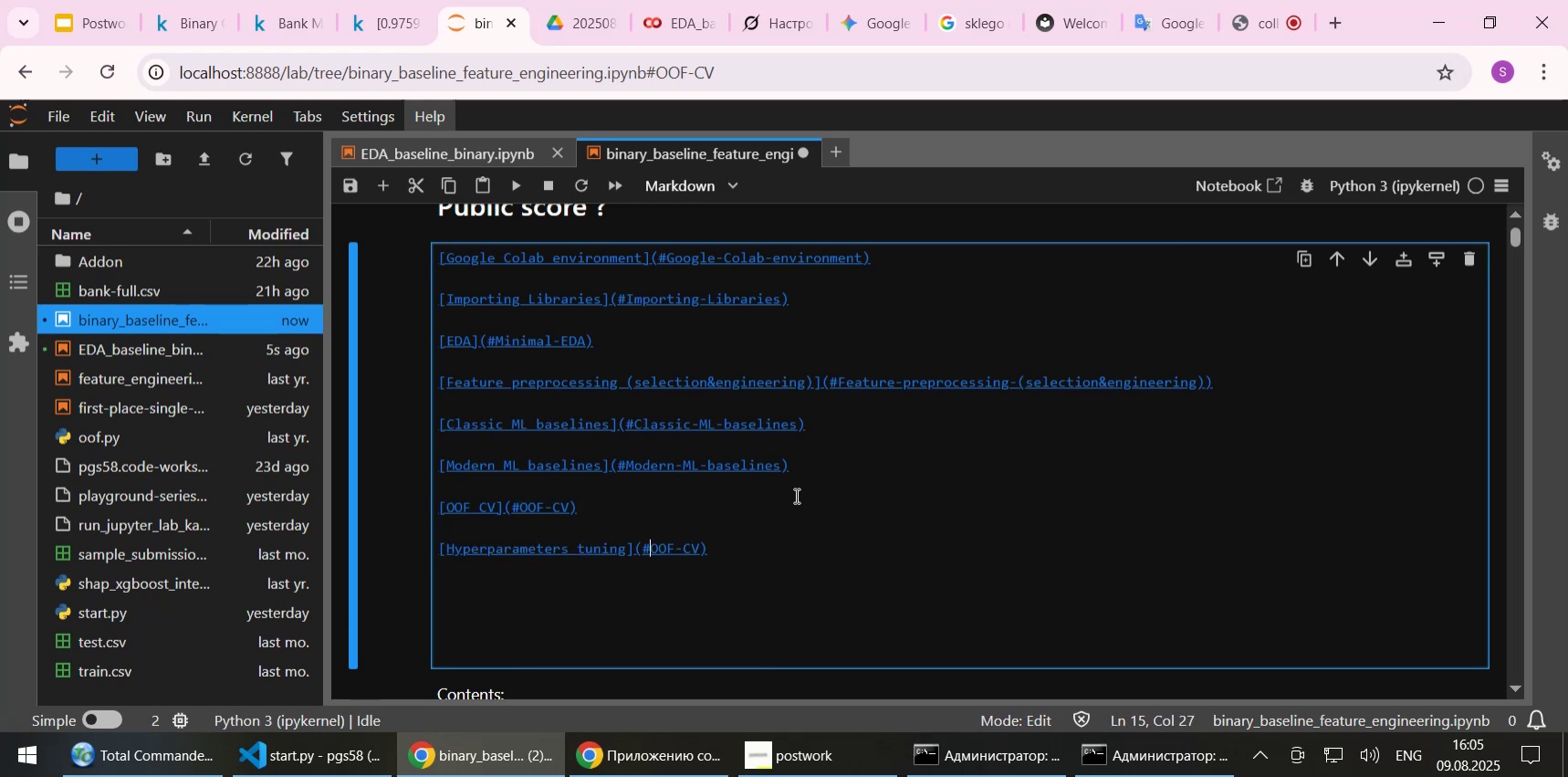 
key(Shift+ArrowRight)
 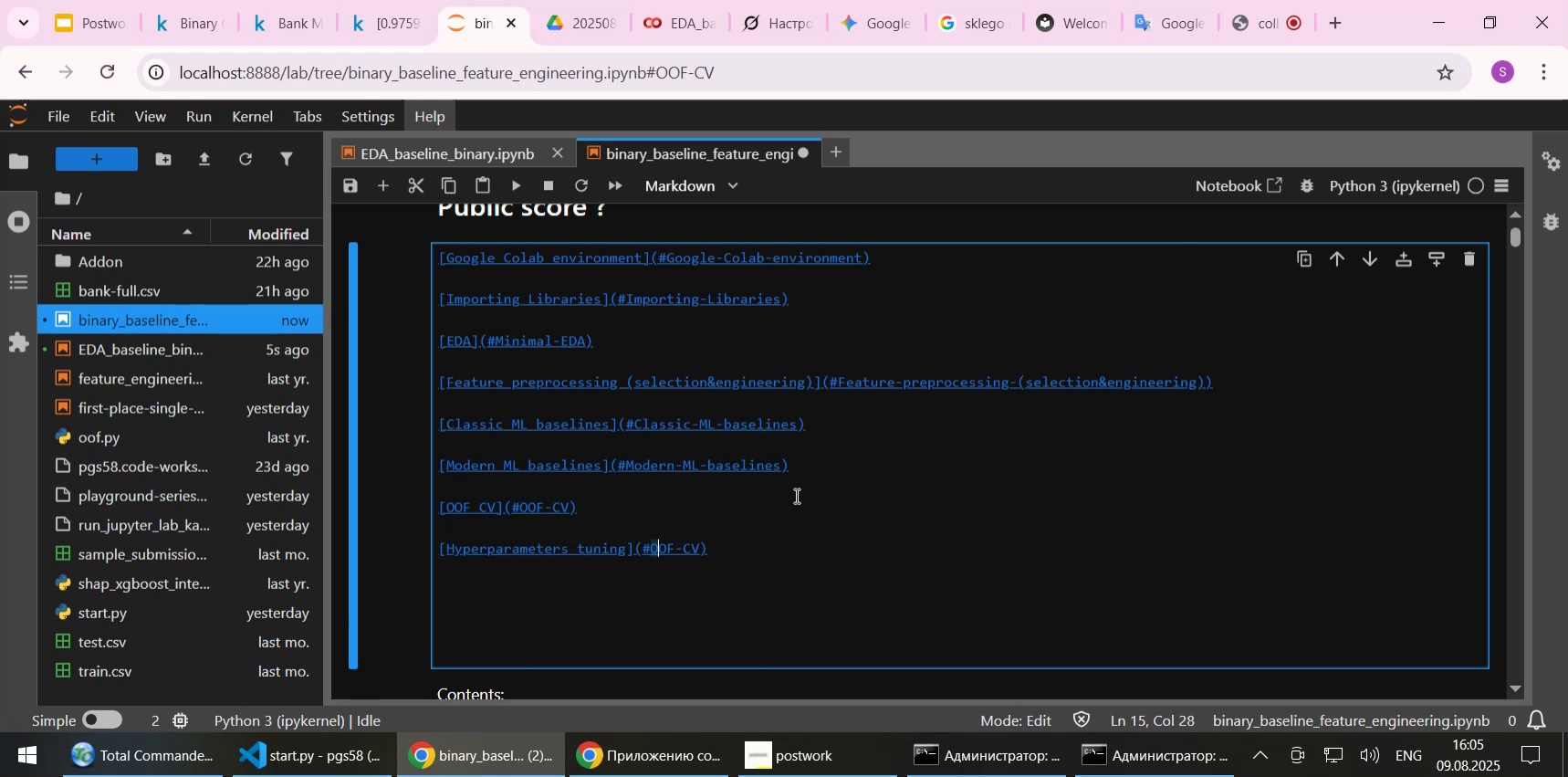 
key(Shift+ArrowRight)
 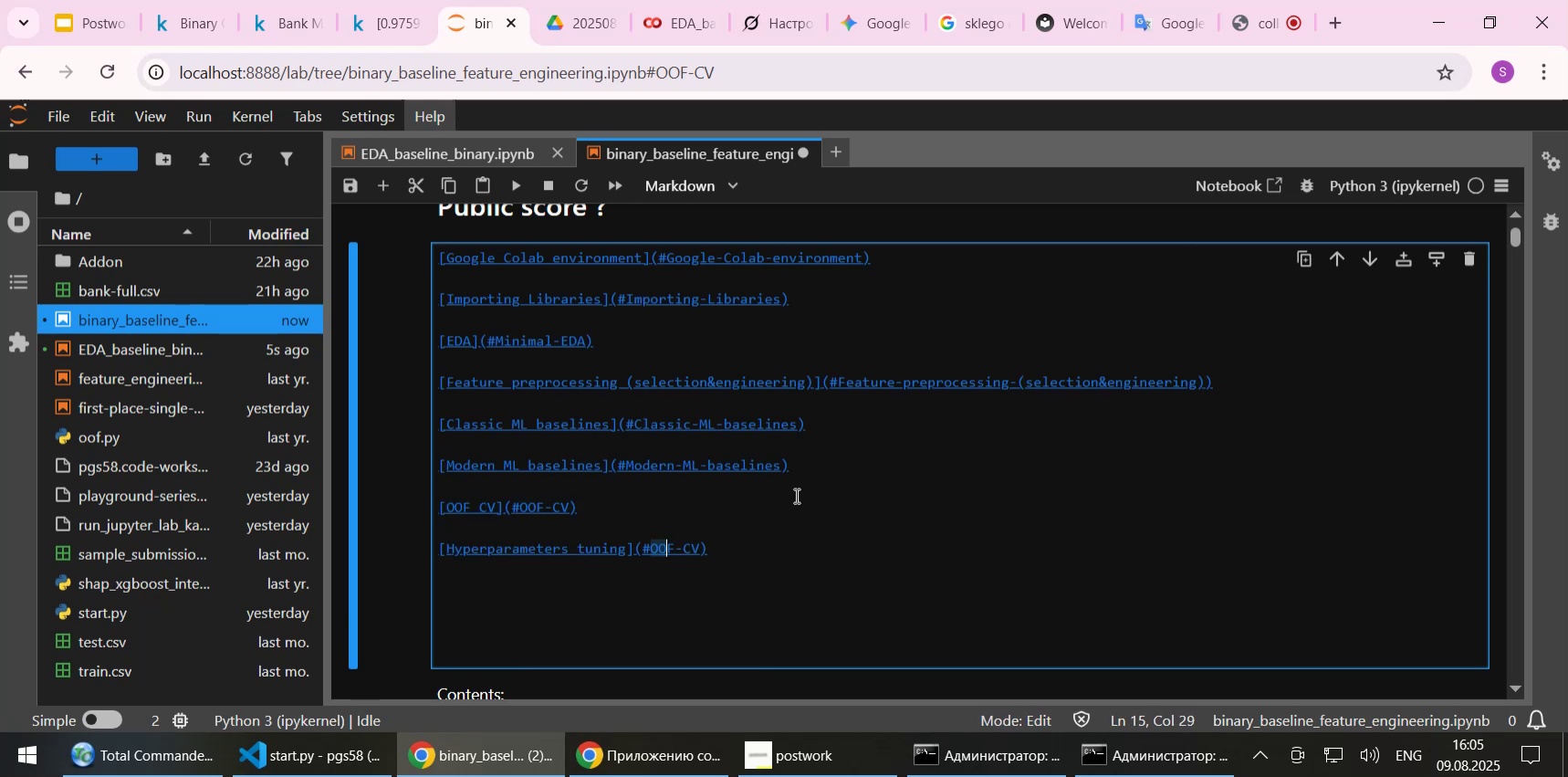 
key(Shift+ArrowRight)
 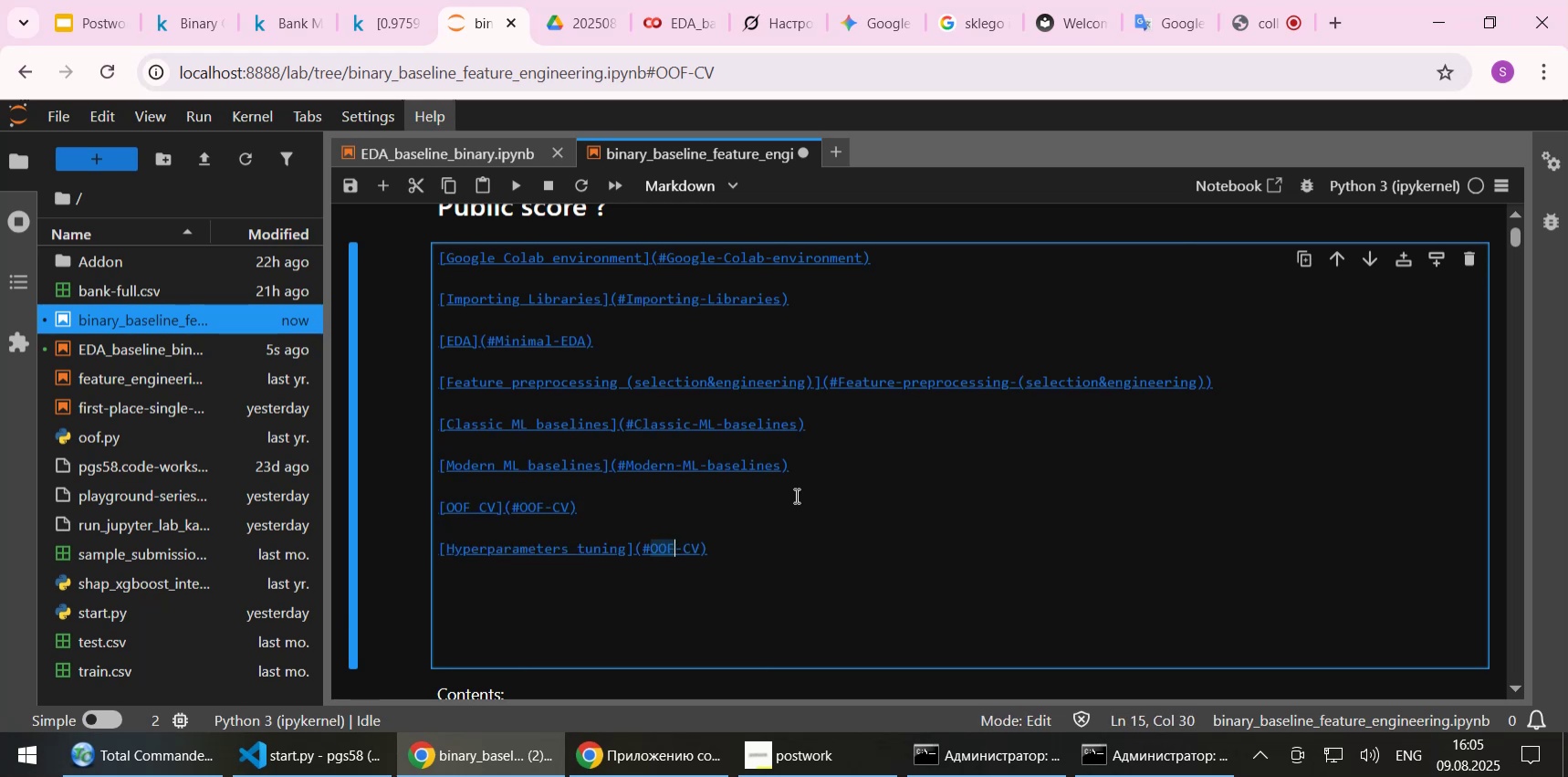 
key(Shift+ArrowRight)
 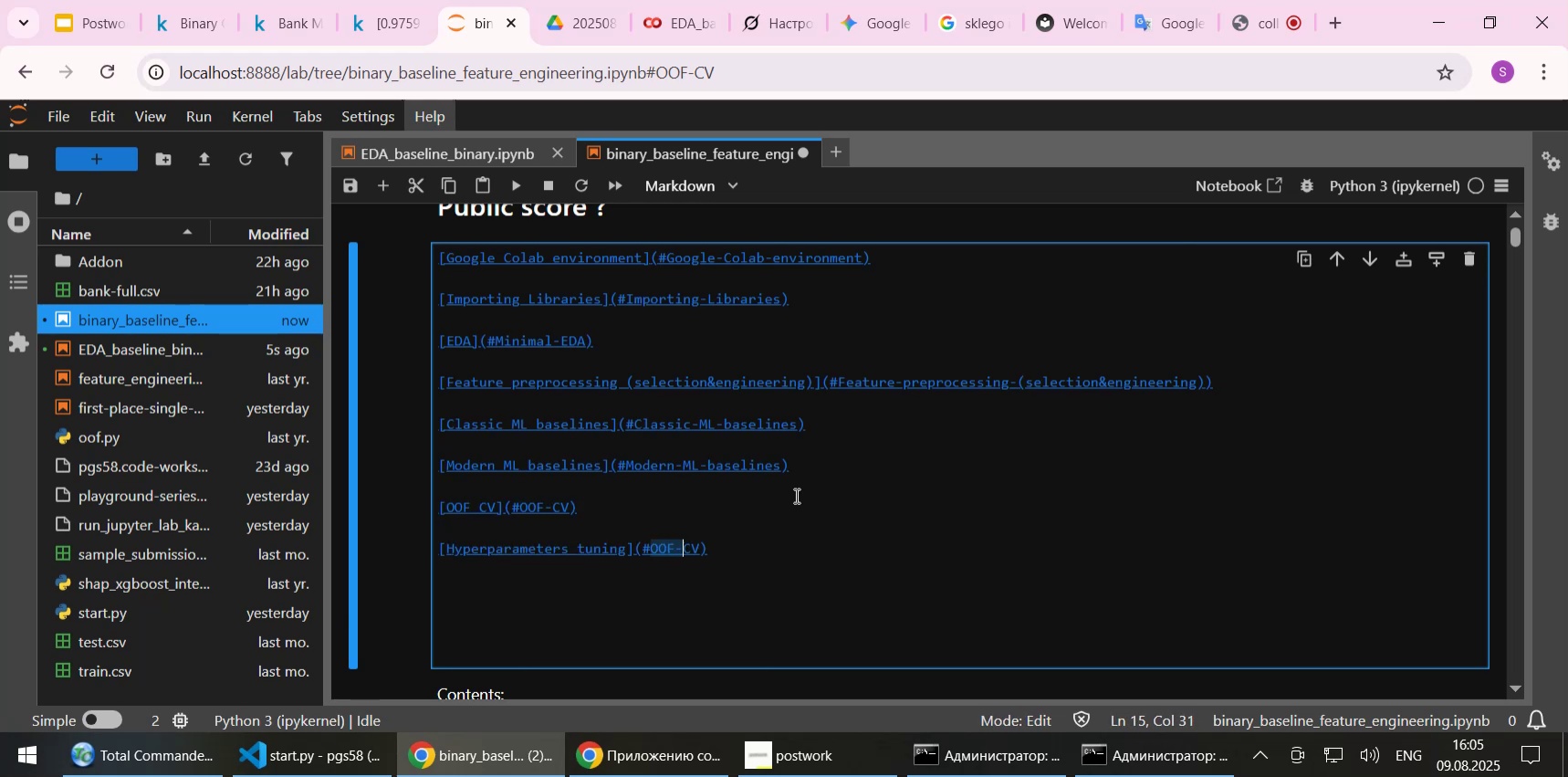 
key(Shift+ArrowRight)
 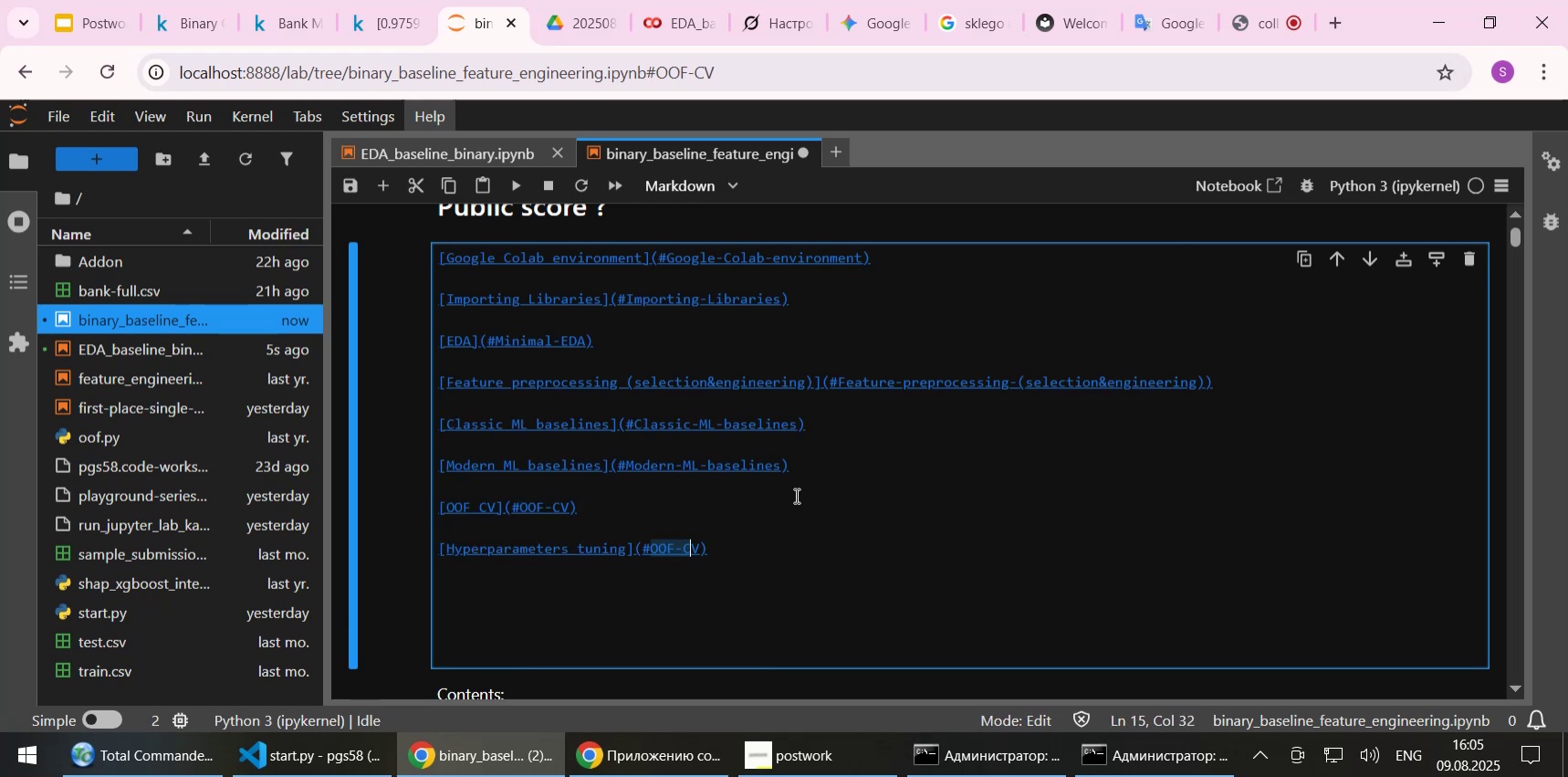 
key(Shift+ArrowRight)
 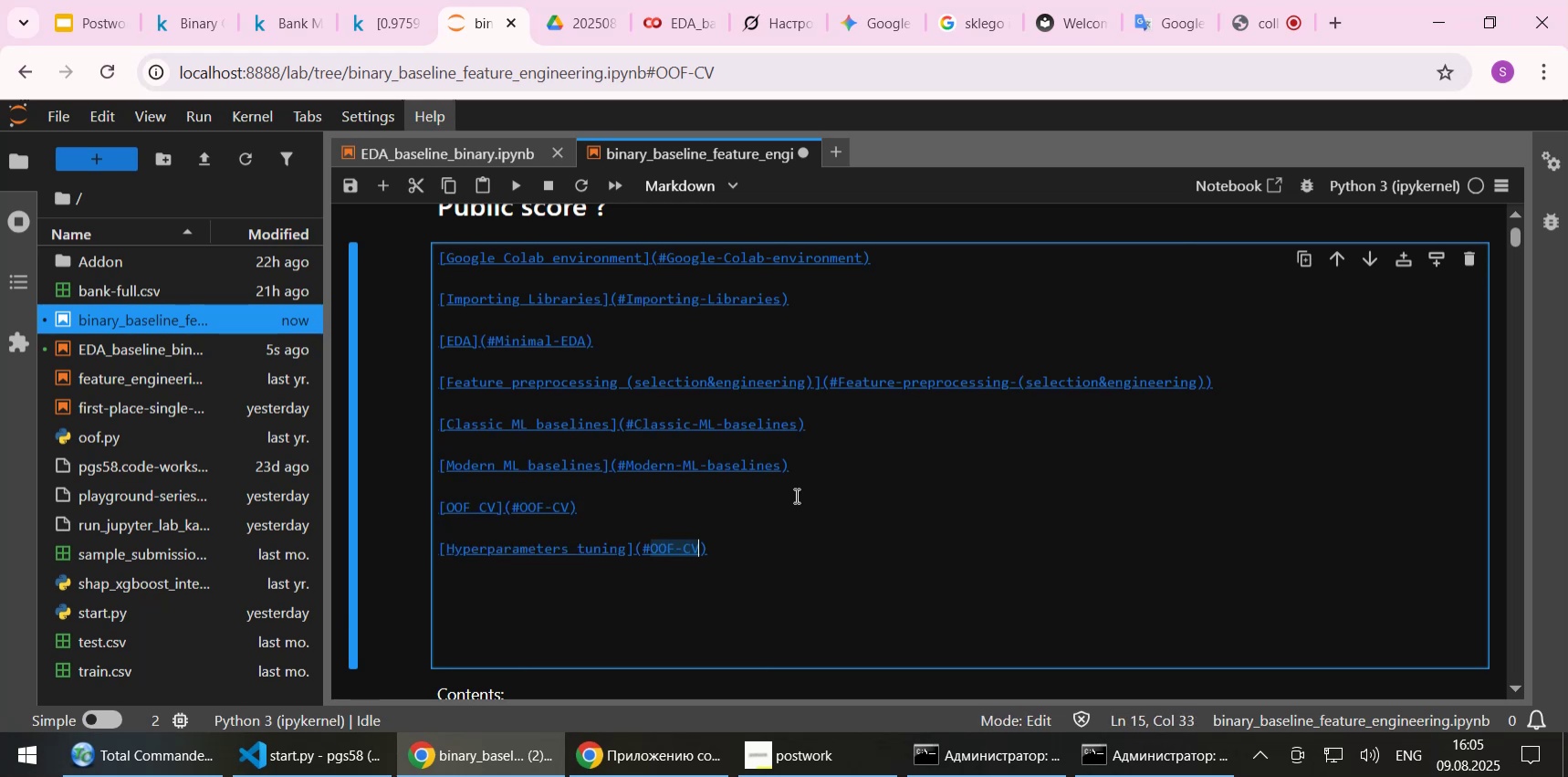 
key(Control+ControlLeft)
 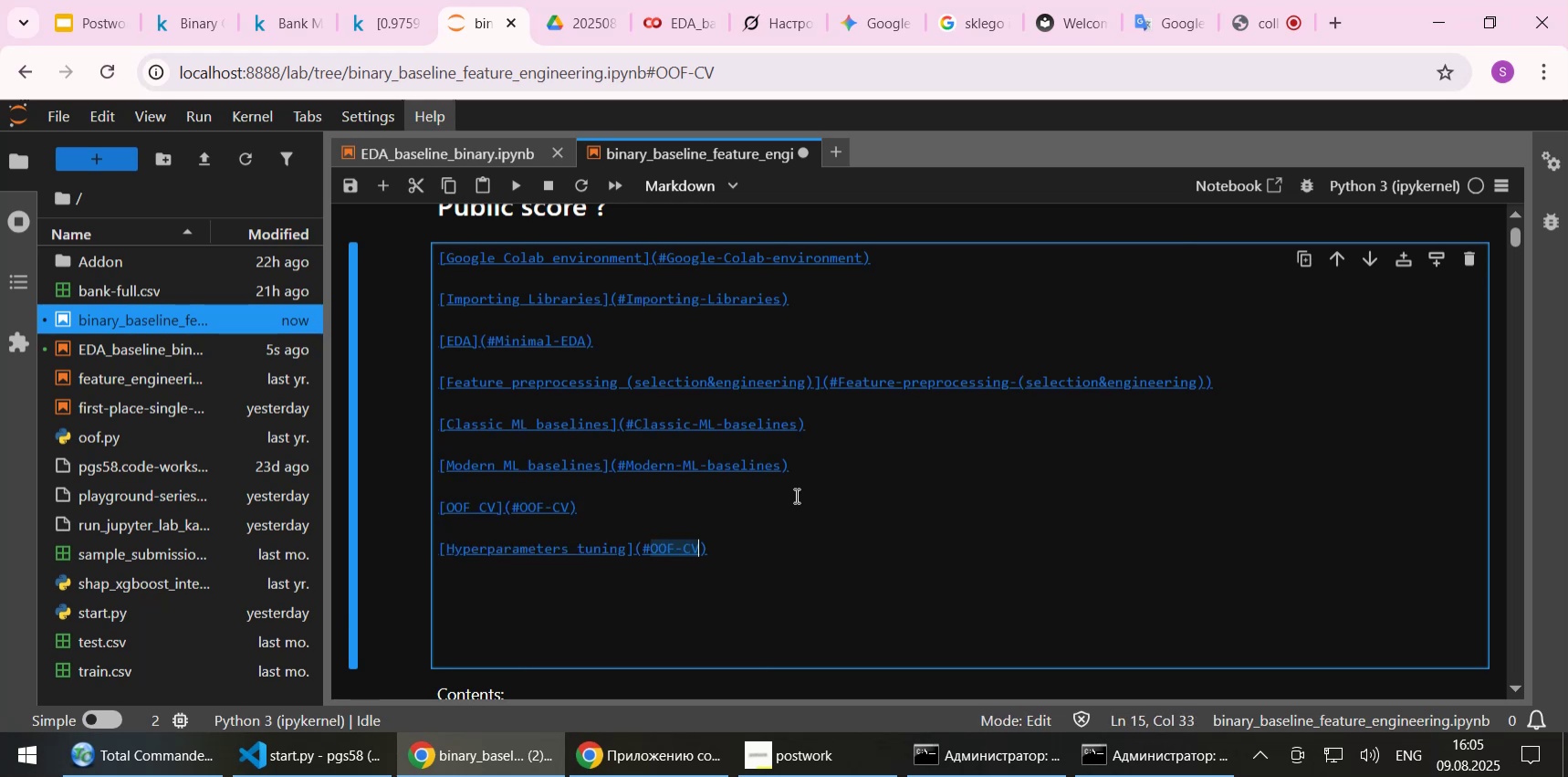 
key(Control+V)
 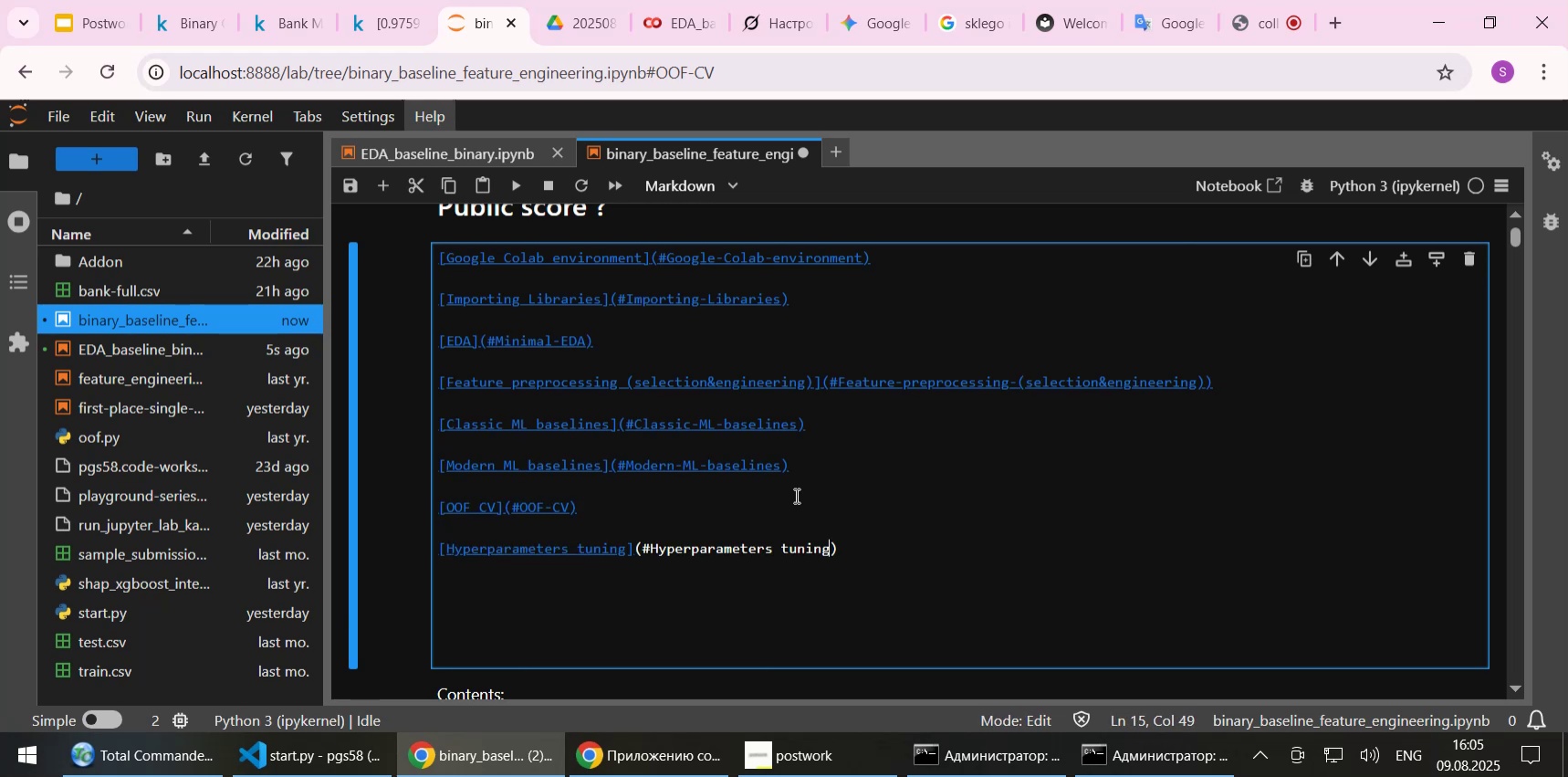 
hold_key(key=ArrowLeft, duration=0.68)
 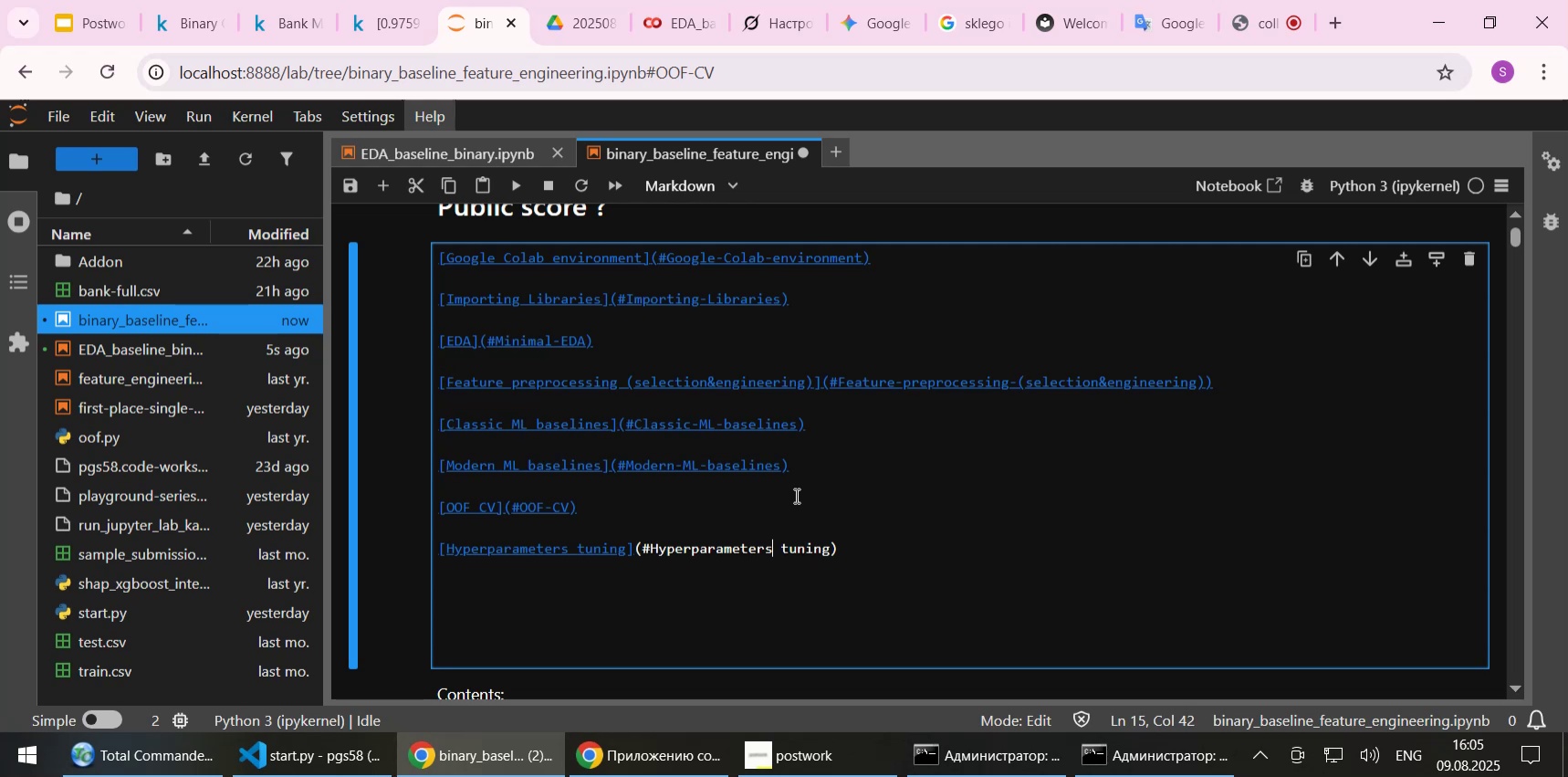 
key(Delete)
 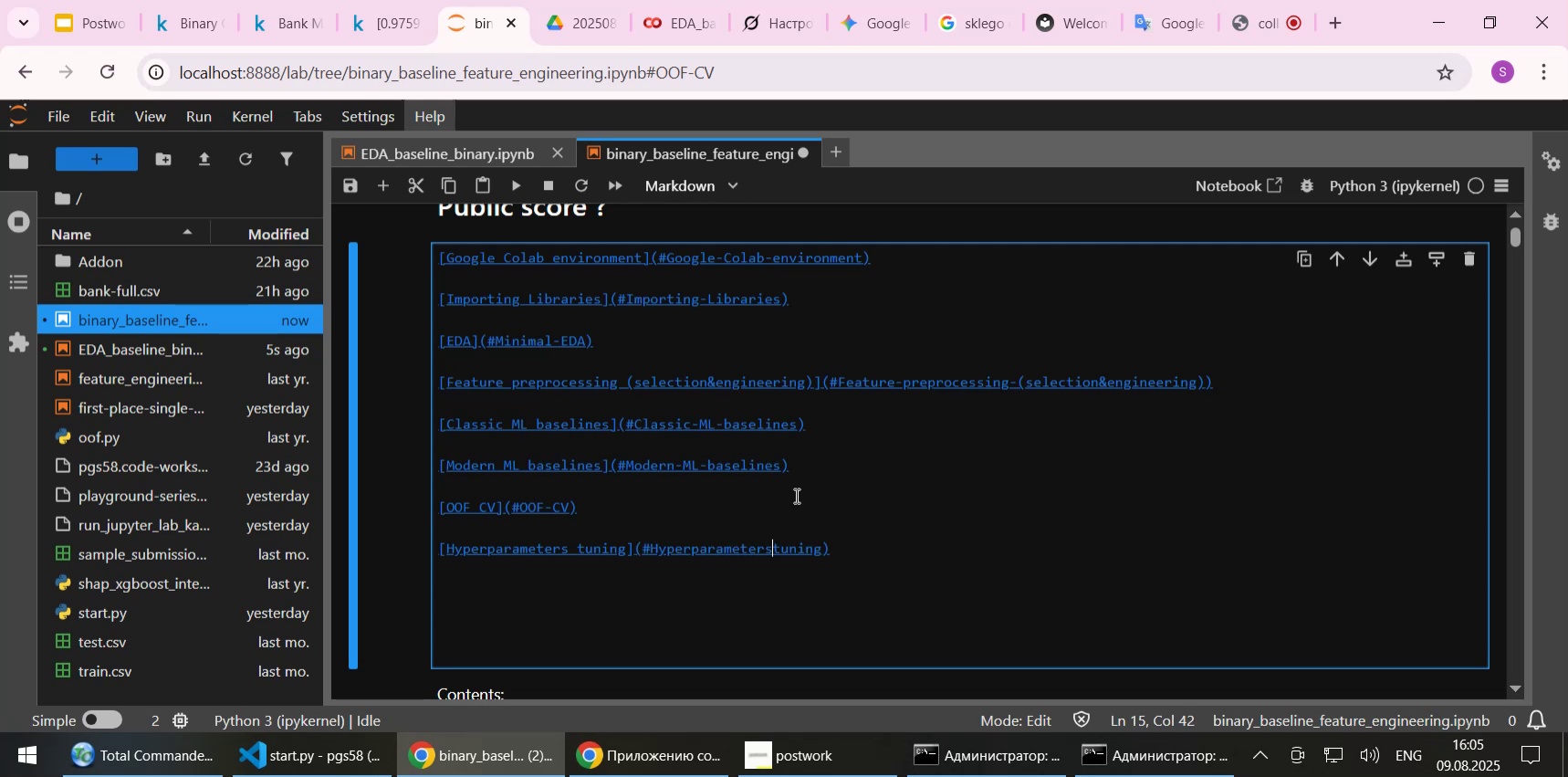 
key(Minus)
 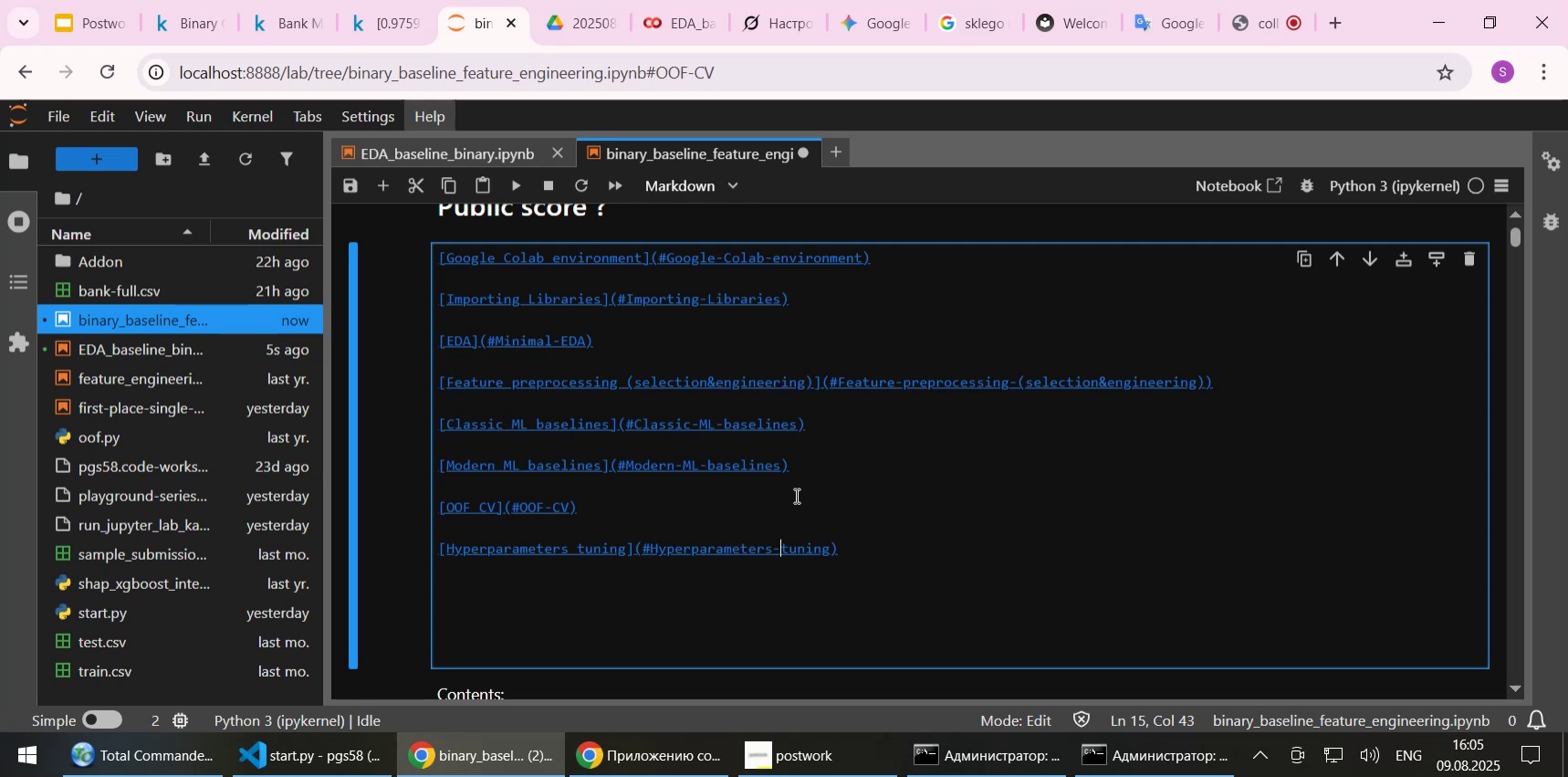 
key(Shift+Enter)
 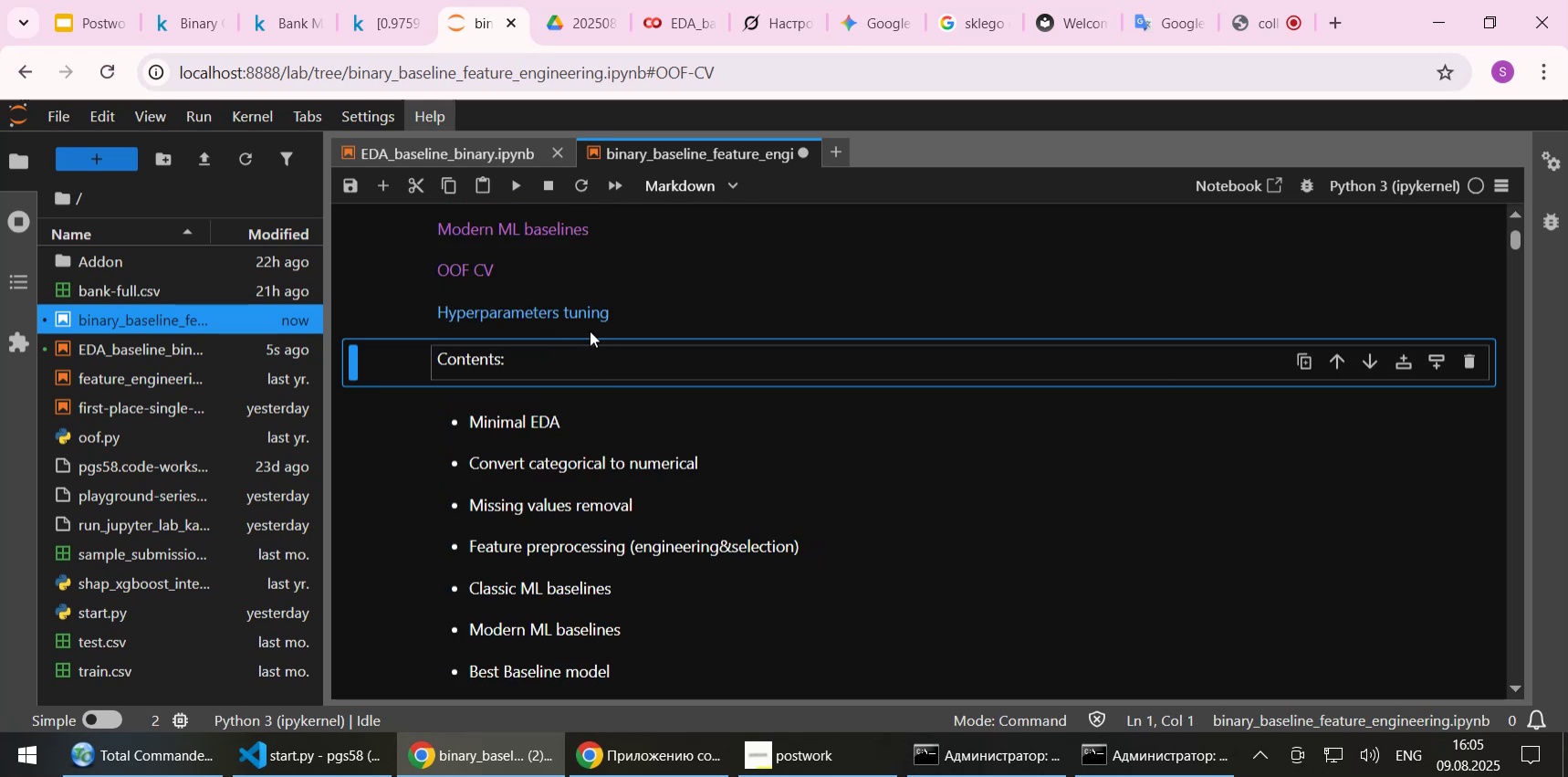 
left_click([583, 315])
 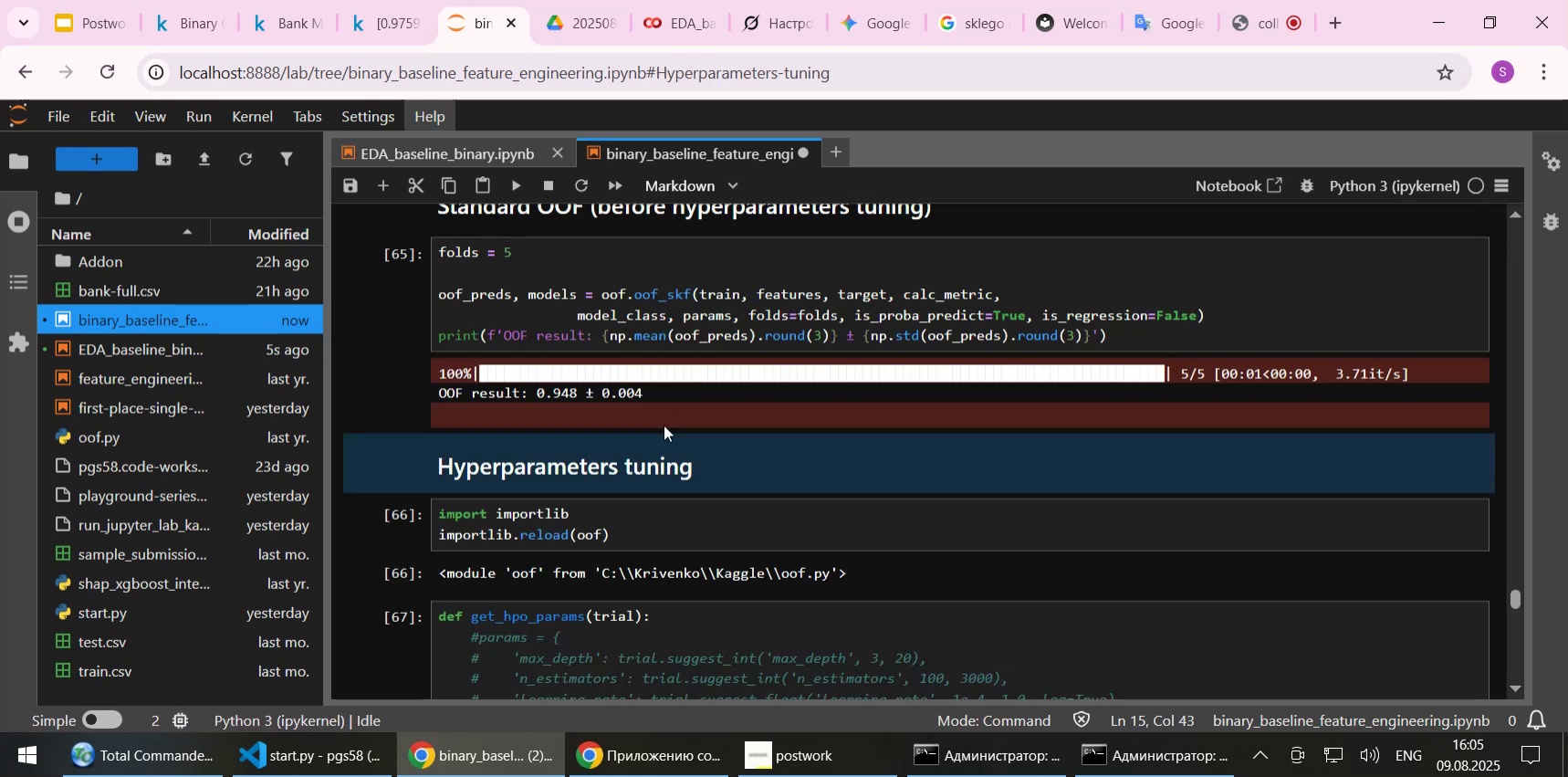 
scroll: coordinate [657, 465], scroll_direction: down, amount: 2.0
 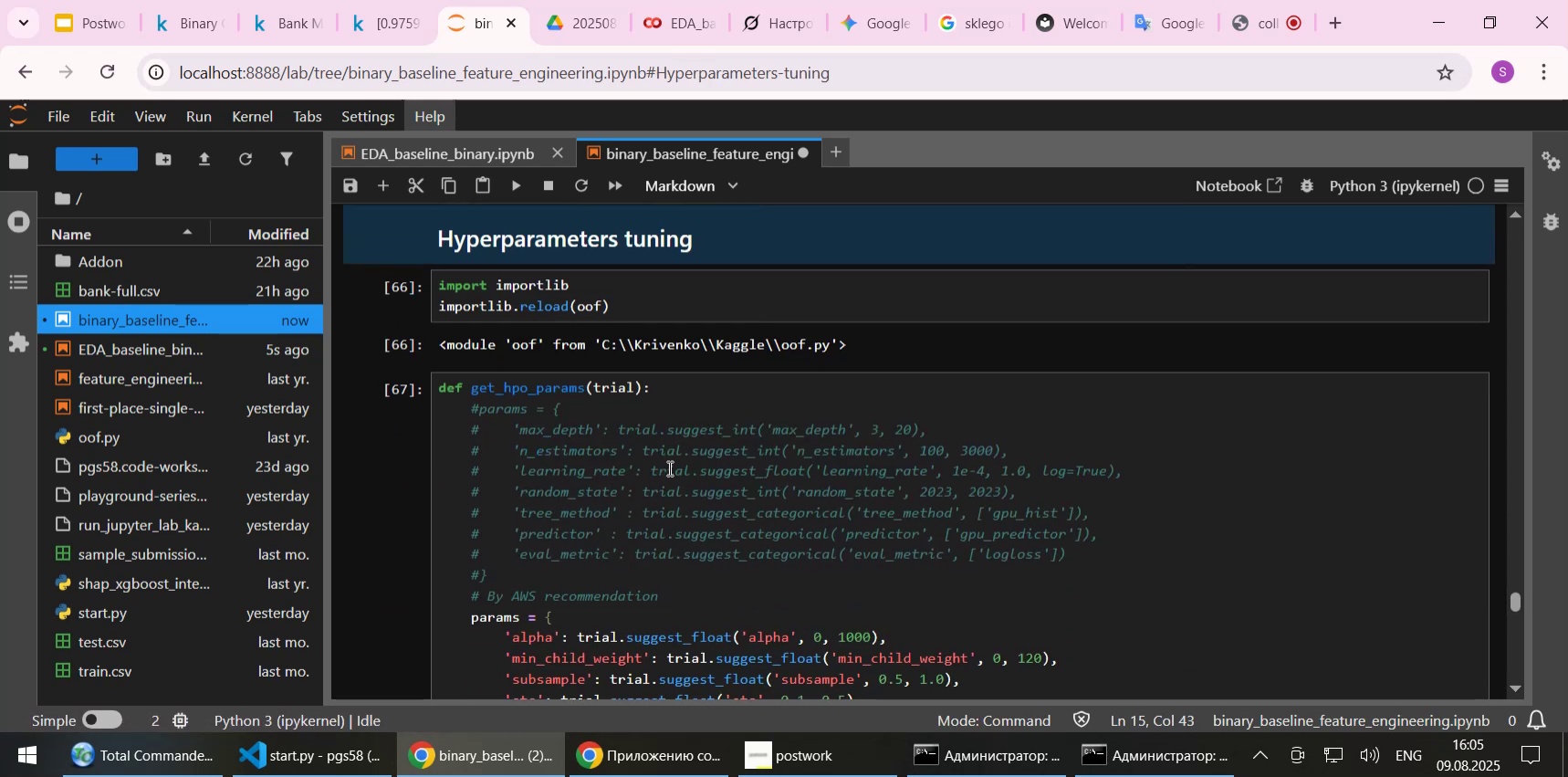 
key(Control+S)
 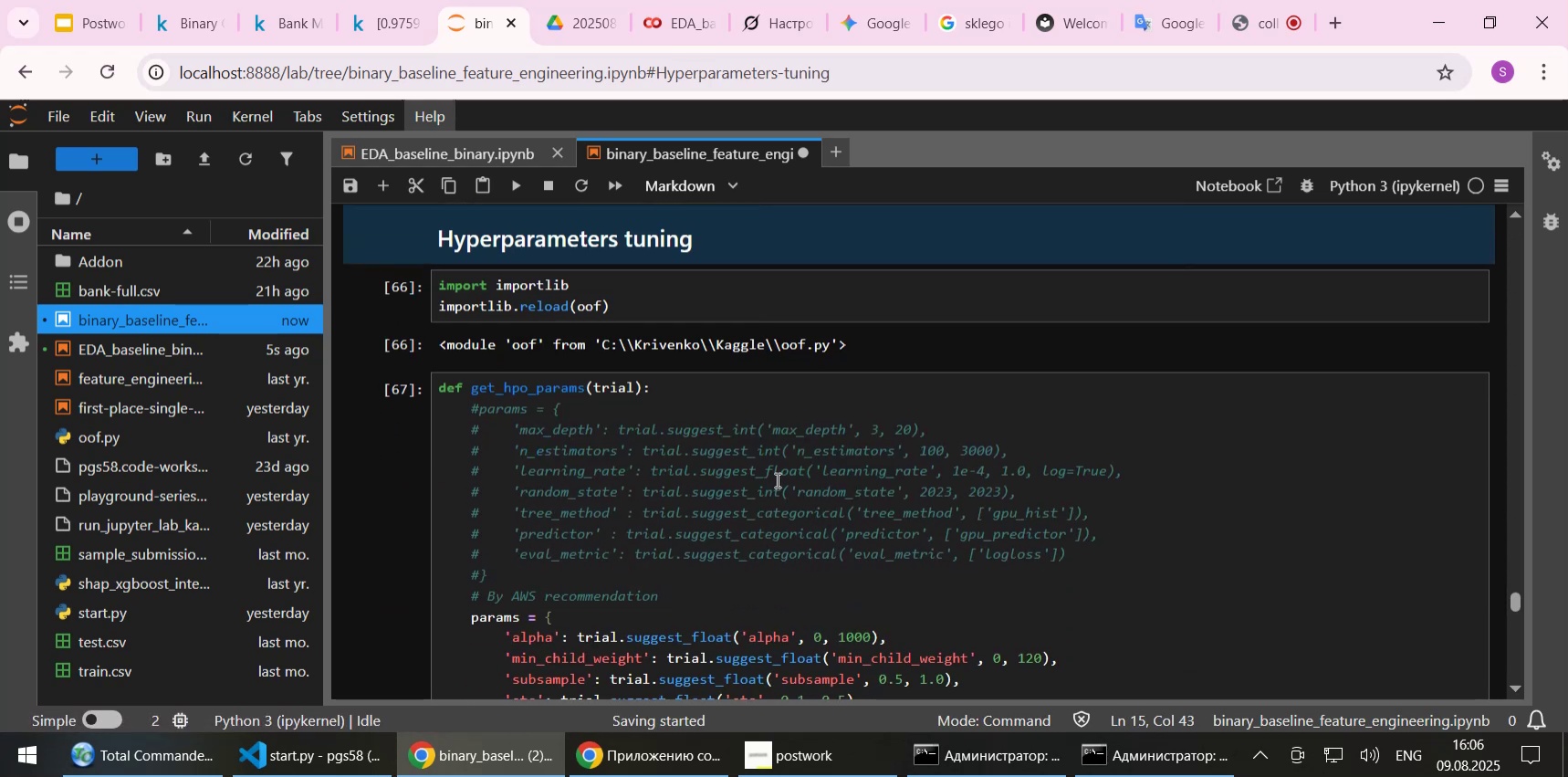 
scroll: coordinate [776, 479], scroll_direction: down, amount: 19.0
 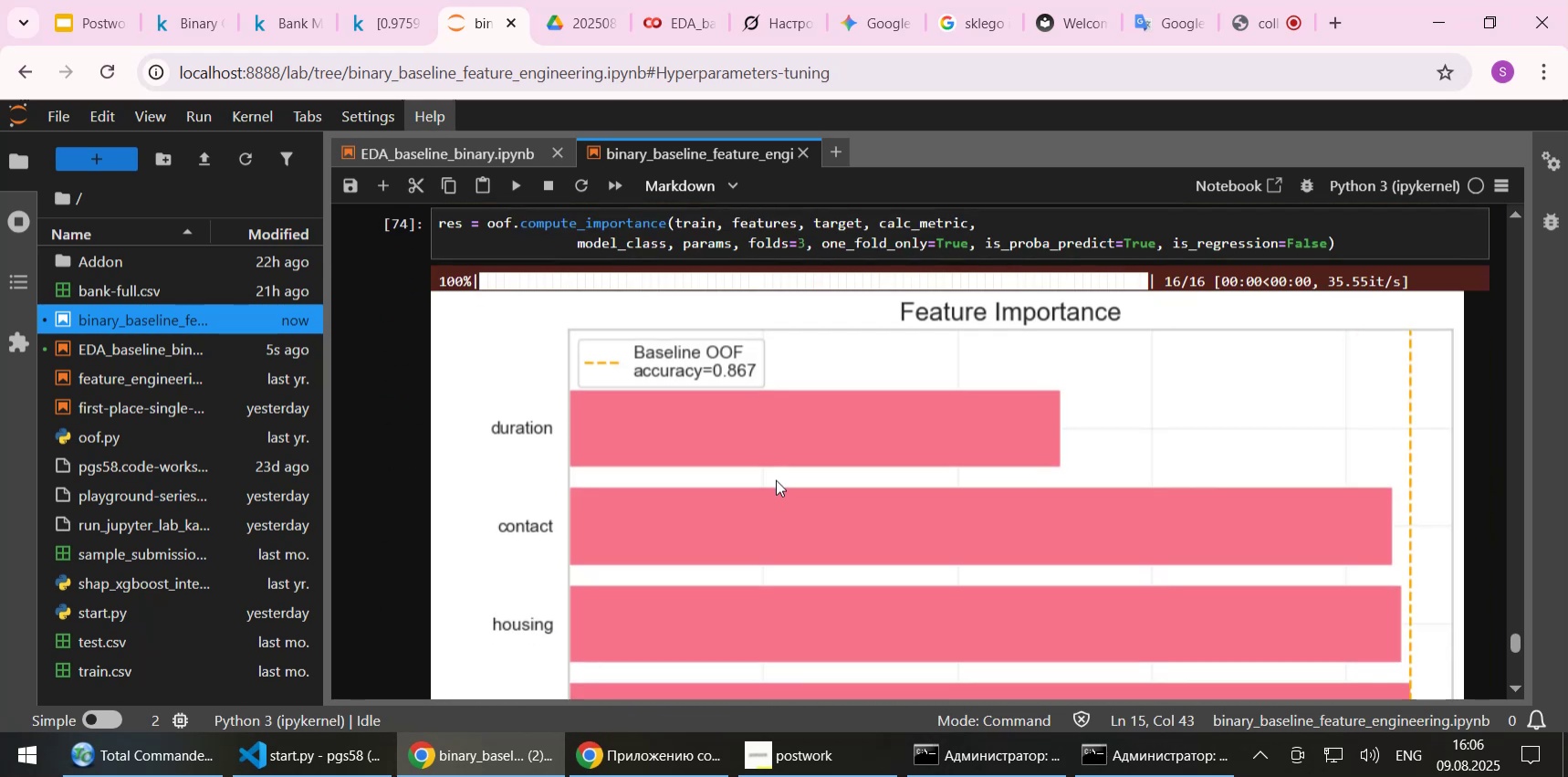 
scroll: coordinate [776, 479], scroll_direction: up, amount: 2.0
 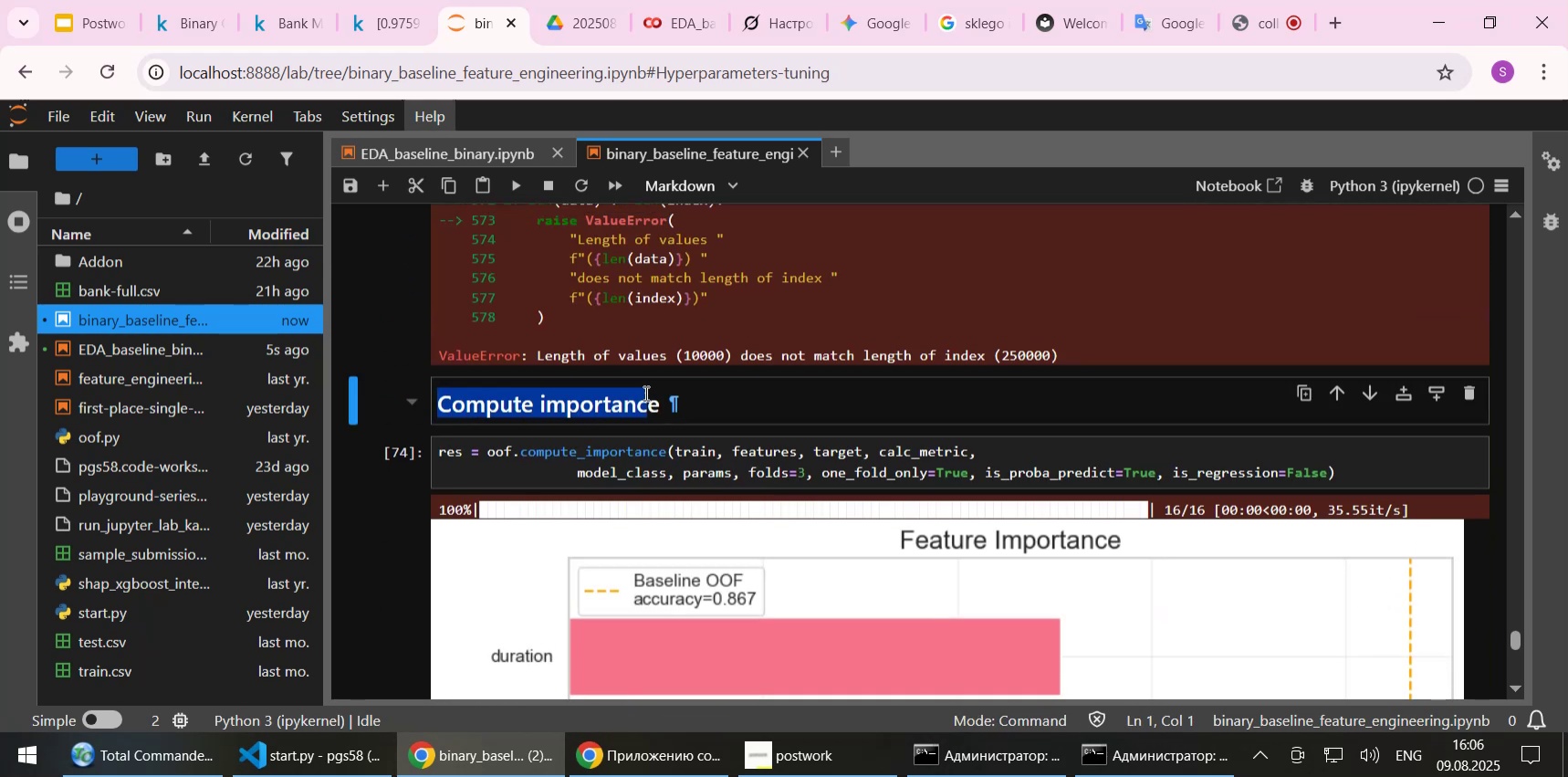 
key(Control+C)
 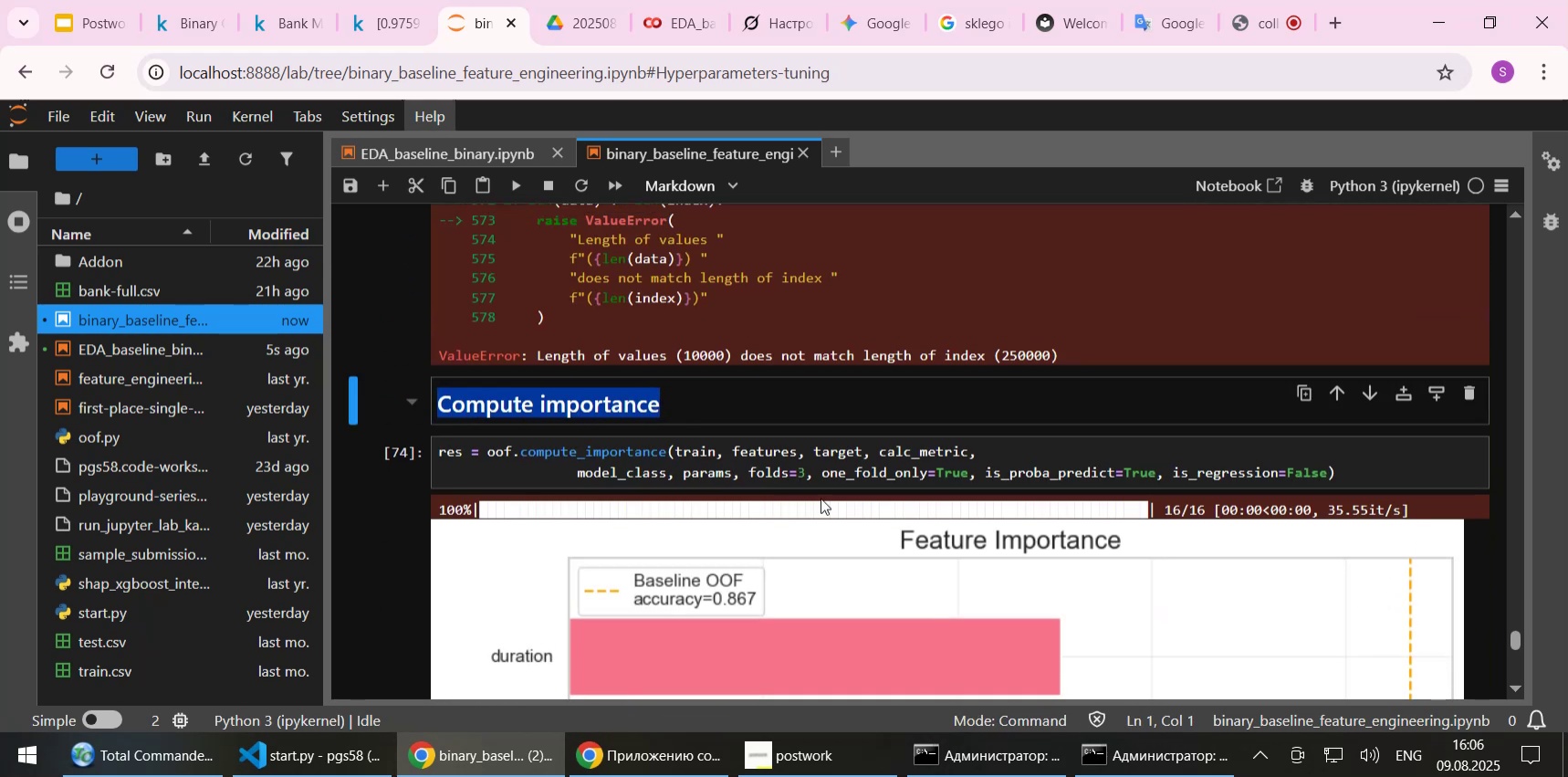 
scroll: coordinate [821, 502], scroll_direction: down, amount: 16.0
 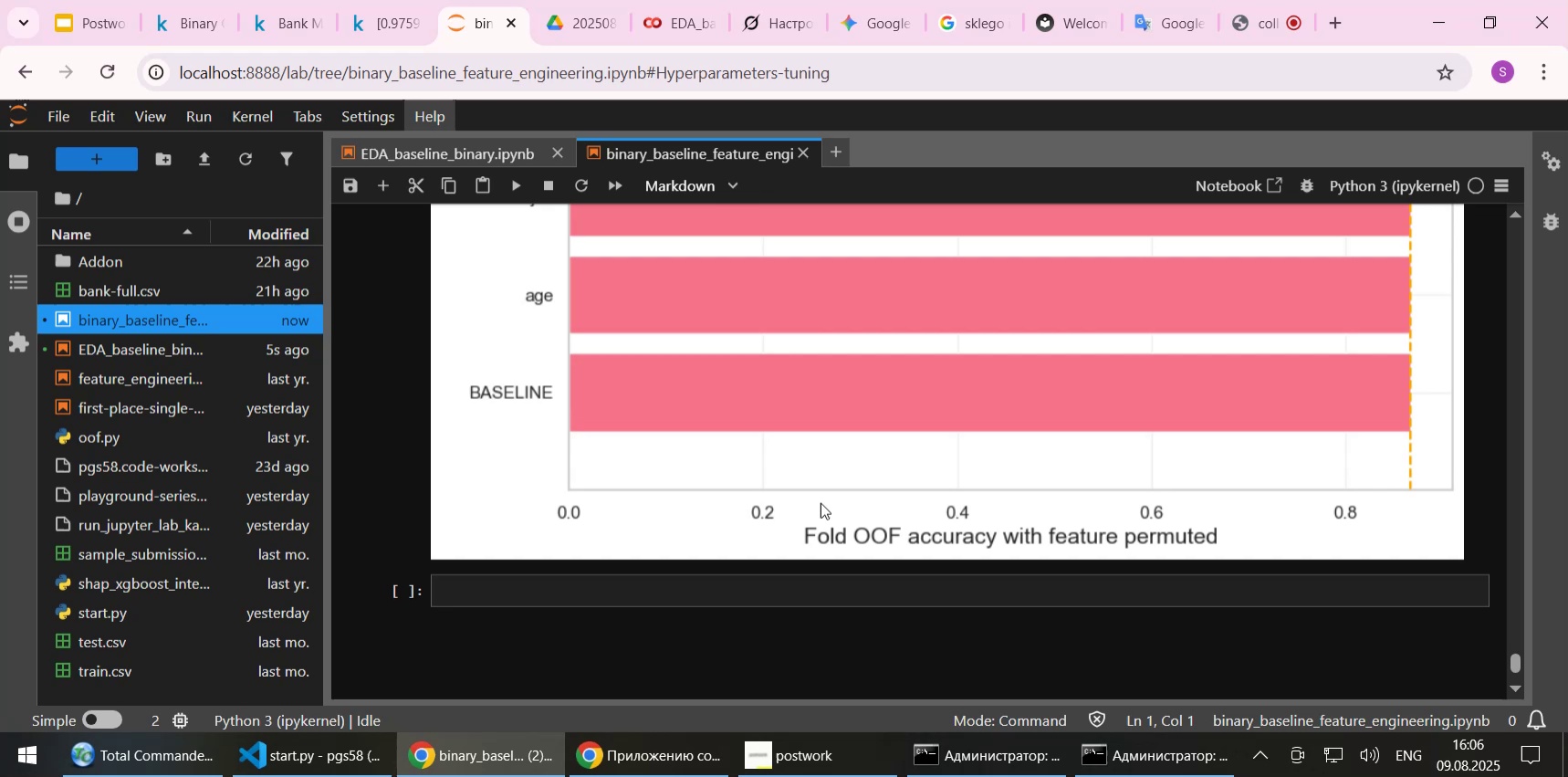 
scroll: coordinate [814, 496], scroll_direction: up, amount: 16.0
 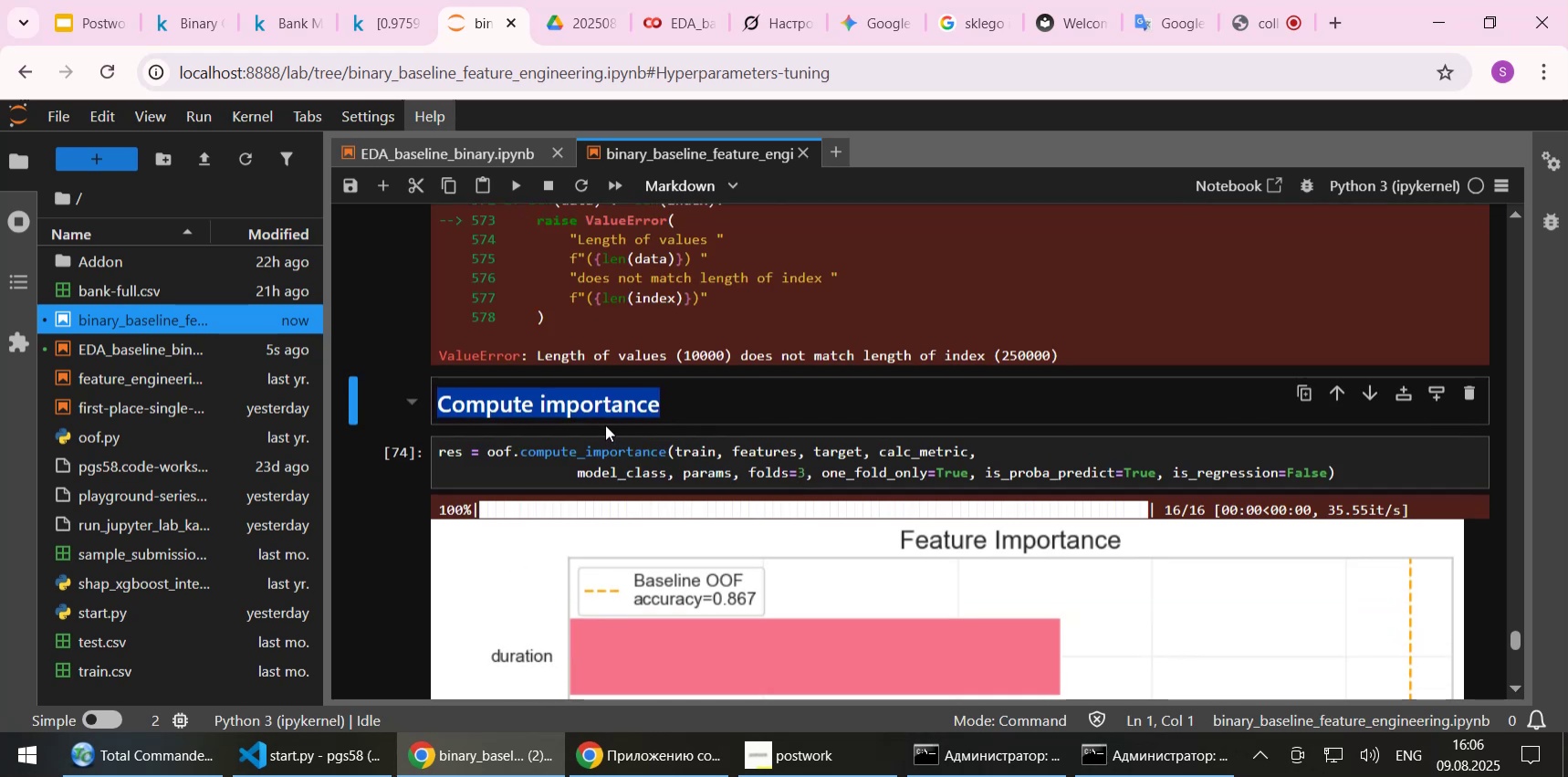 
left_click([490, 402])
 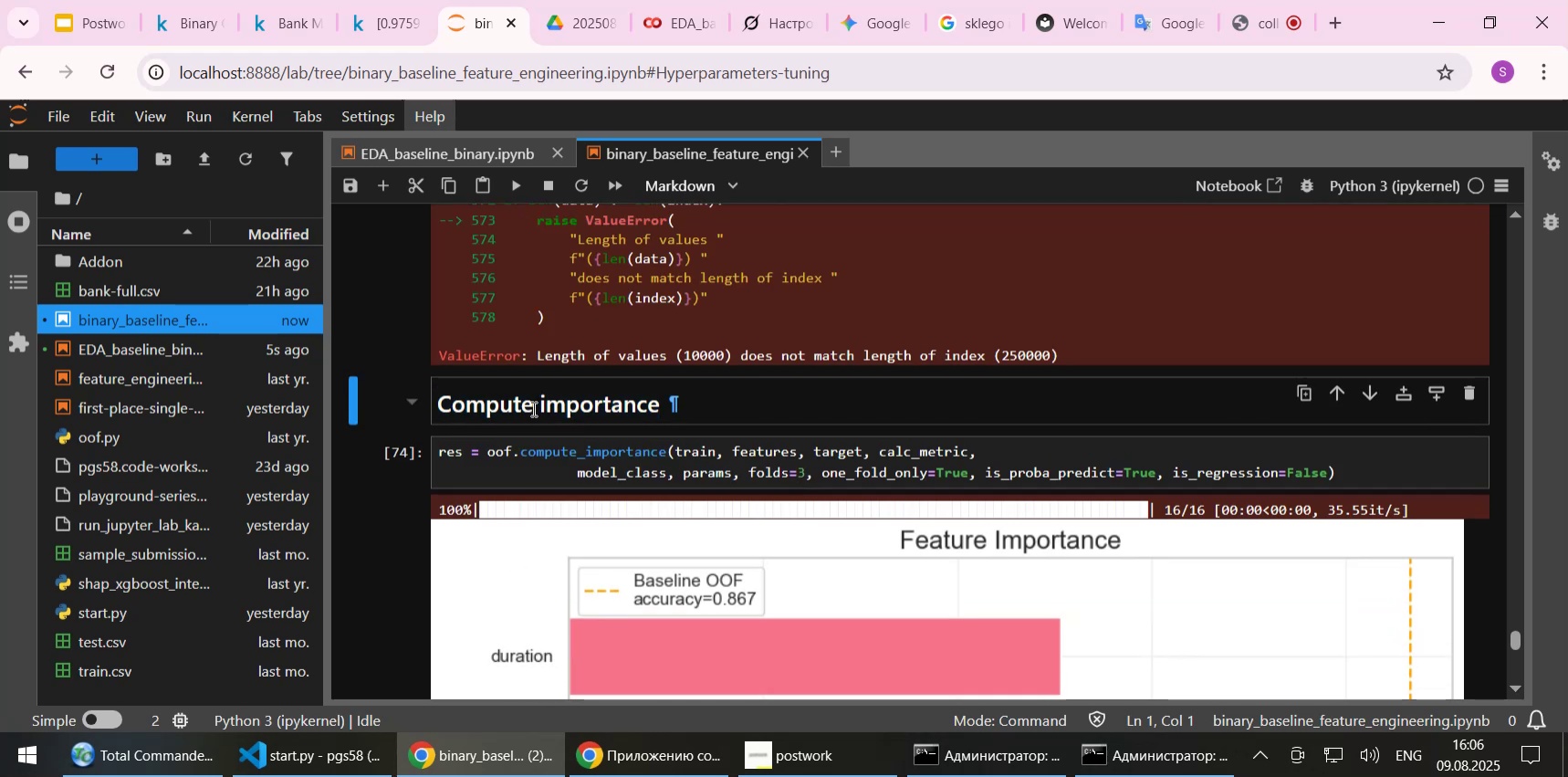 
double_click([532, 404])
 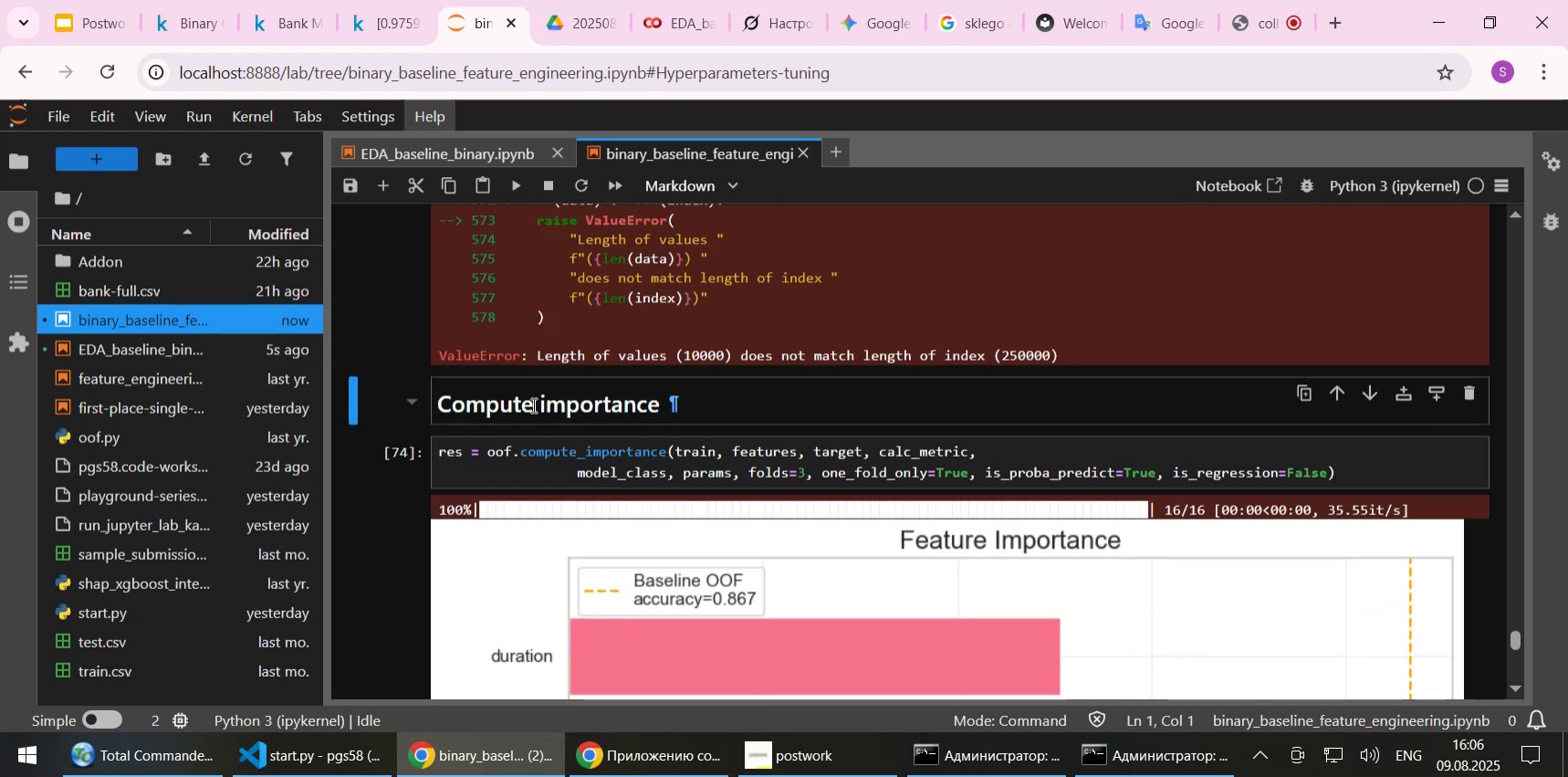 
triple_click([532, 404])
 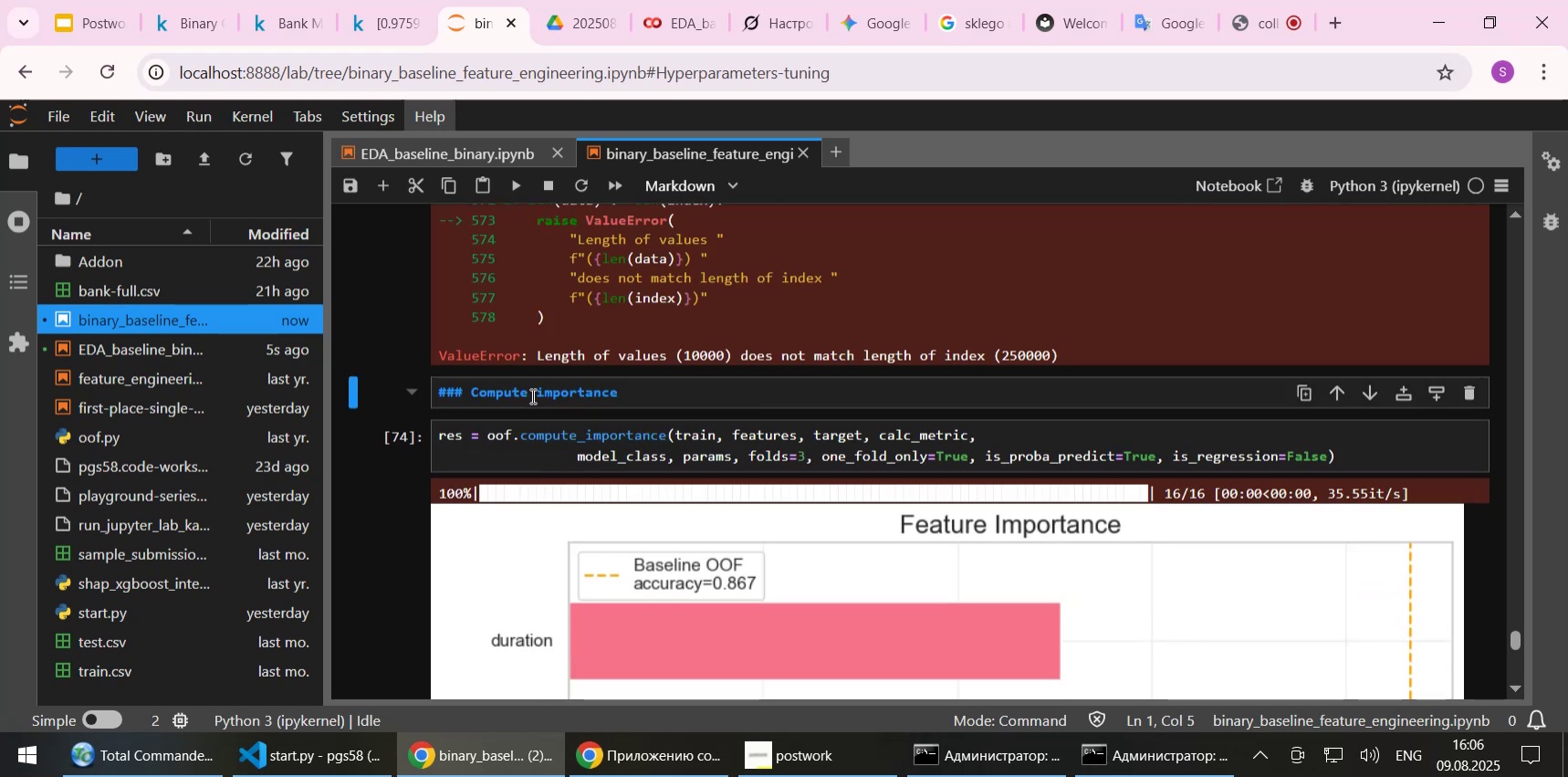 
left_click([527, 392])
 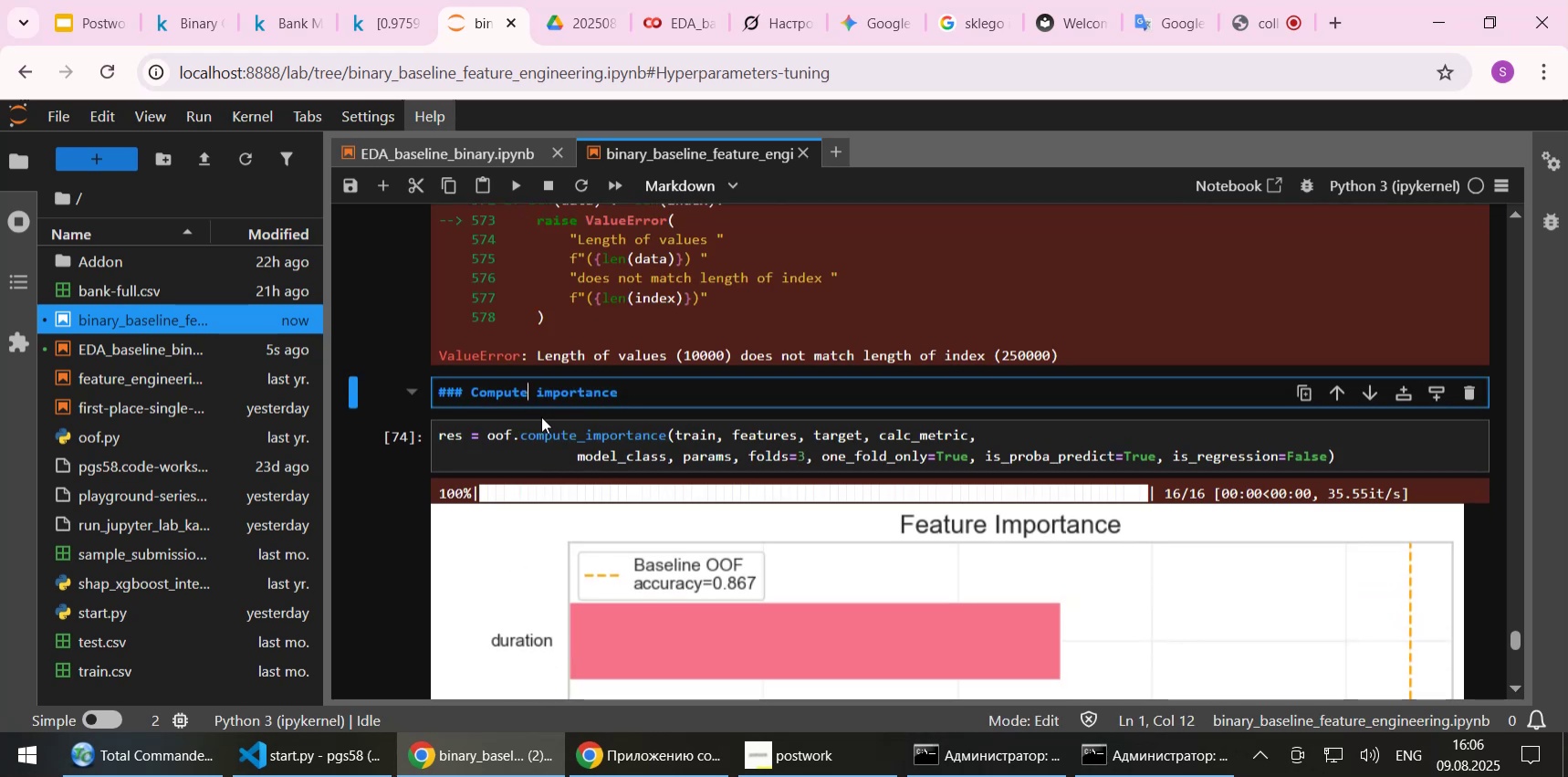 
type( )
key(Backspace)
key(Backspace)
key(Backspace)
key(Backspace)
key(Backspace)
key(Backspace)
key(Backspace)
key(Backspace)
type(Feature)
 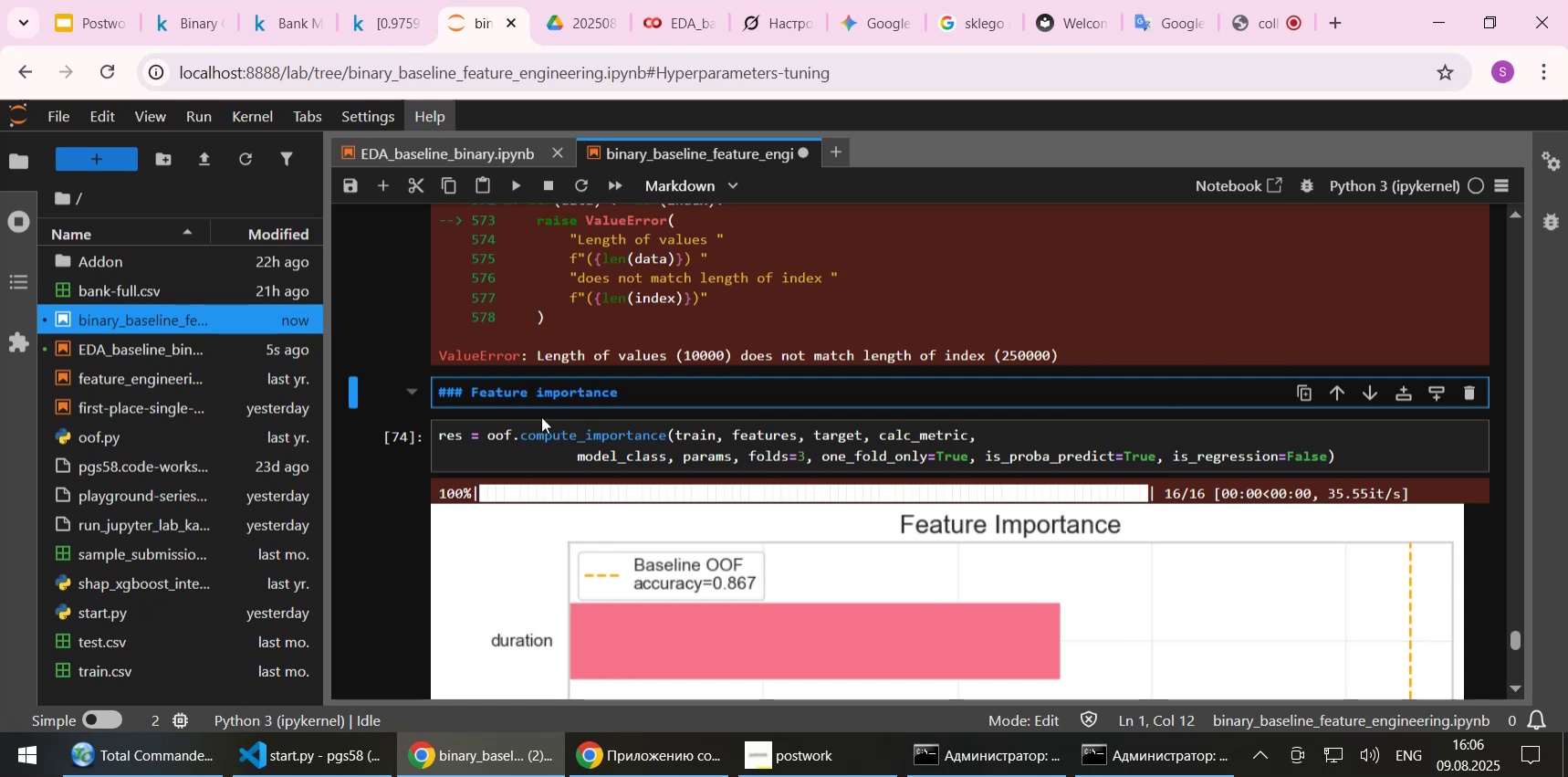 
key(Shift+Enter)
 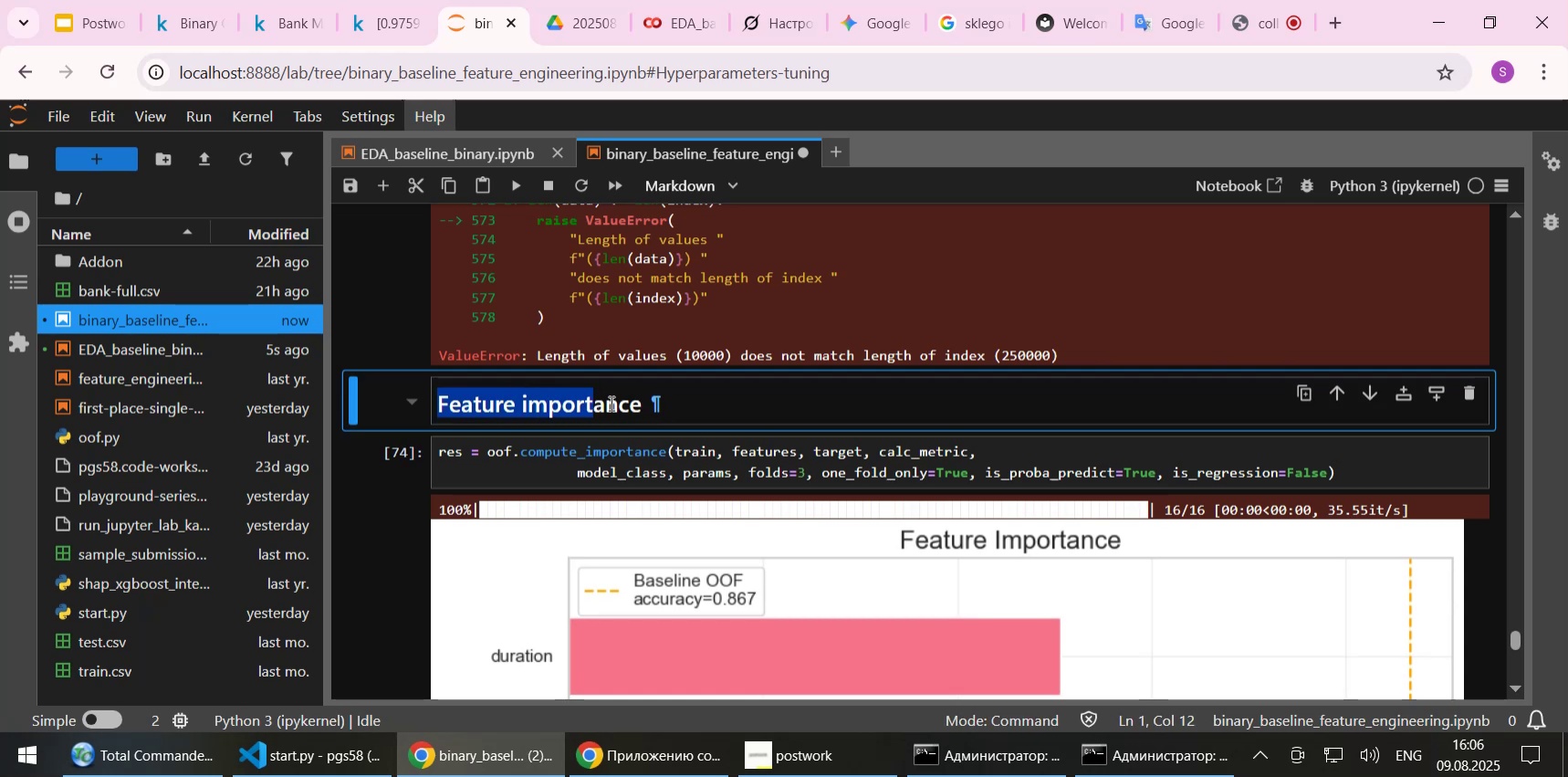 
key(Control+C)
 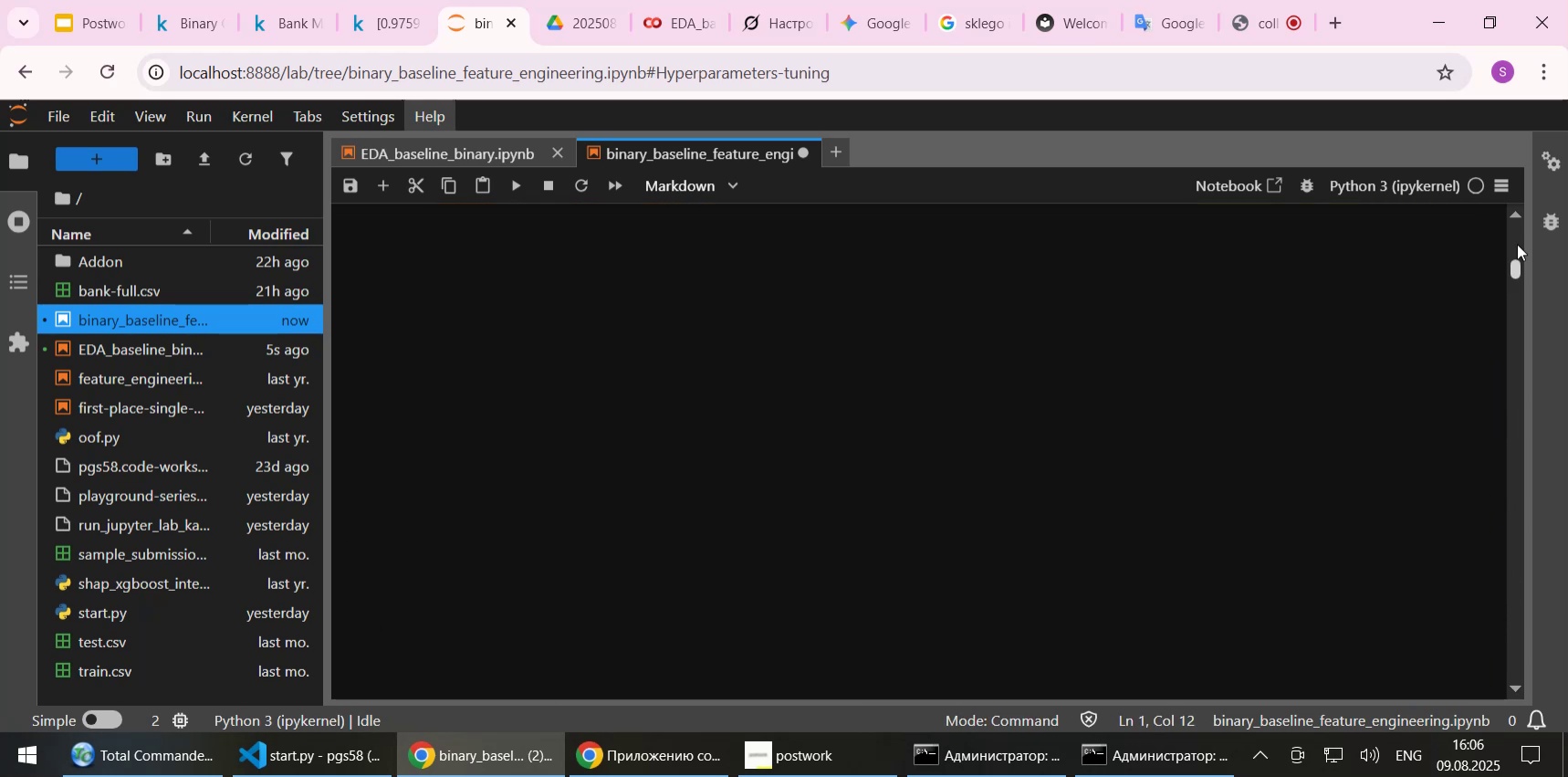 
scroll: coordinate [779, 412], scroll_direction: down, amount: 4.0
 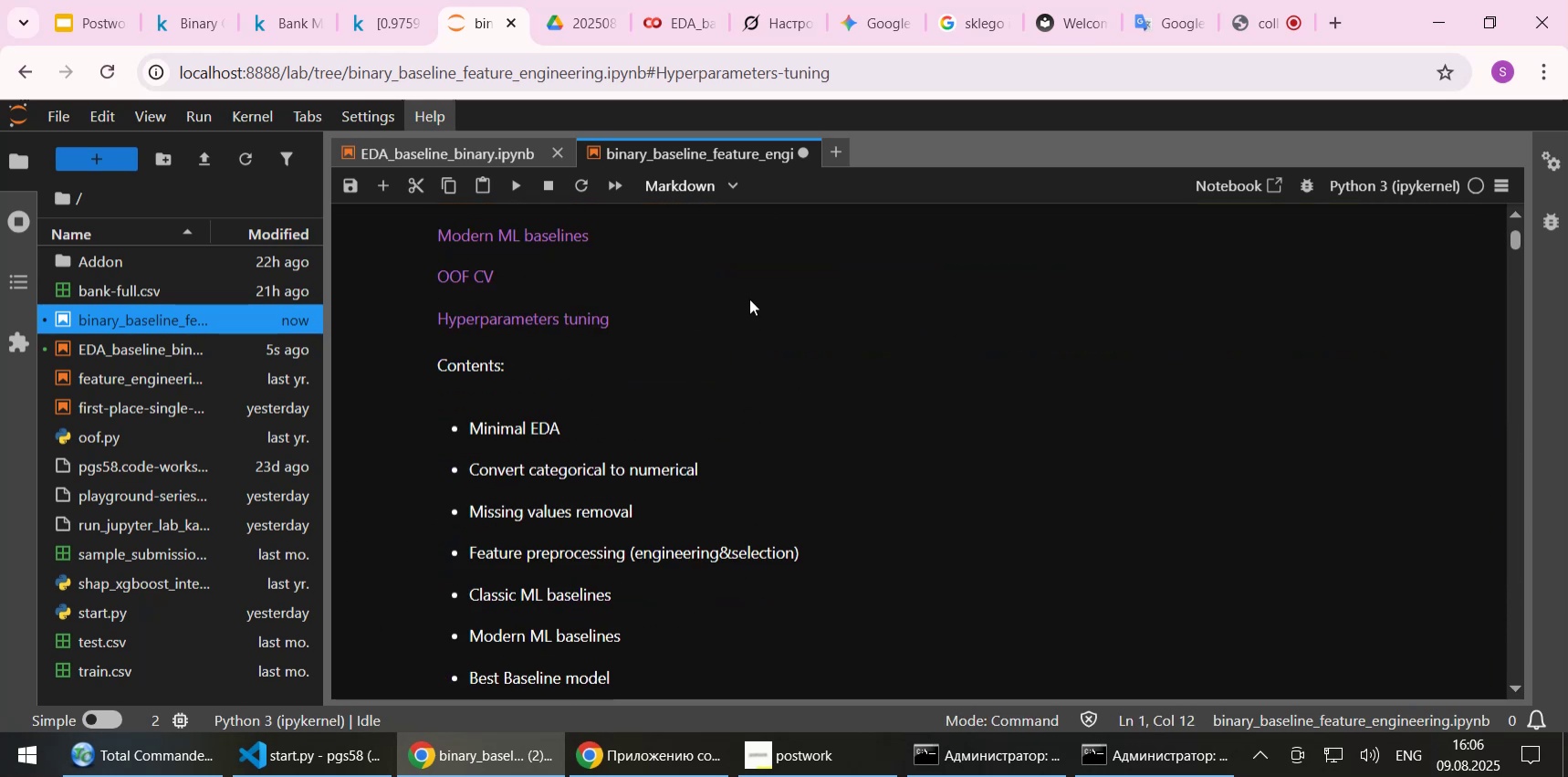 
double_click([749, 299])
 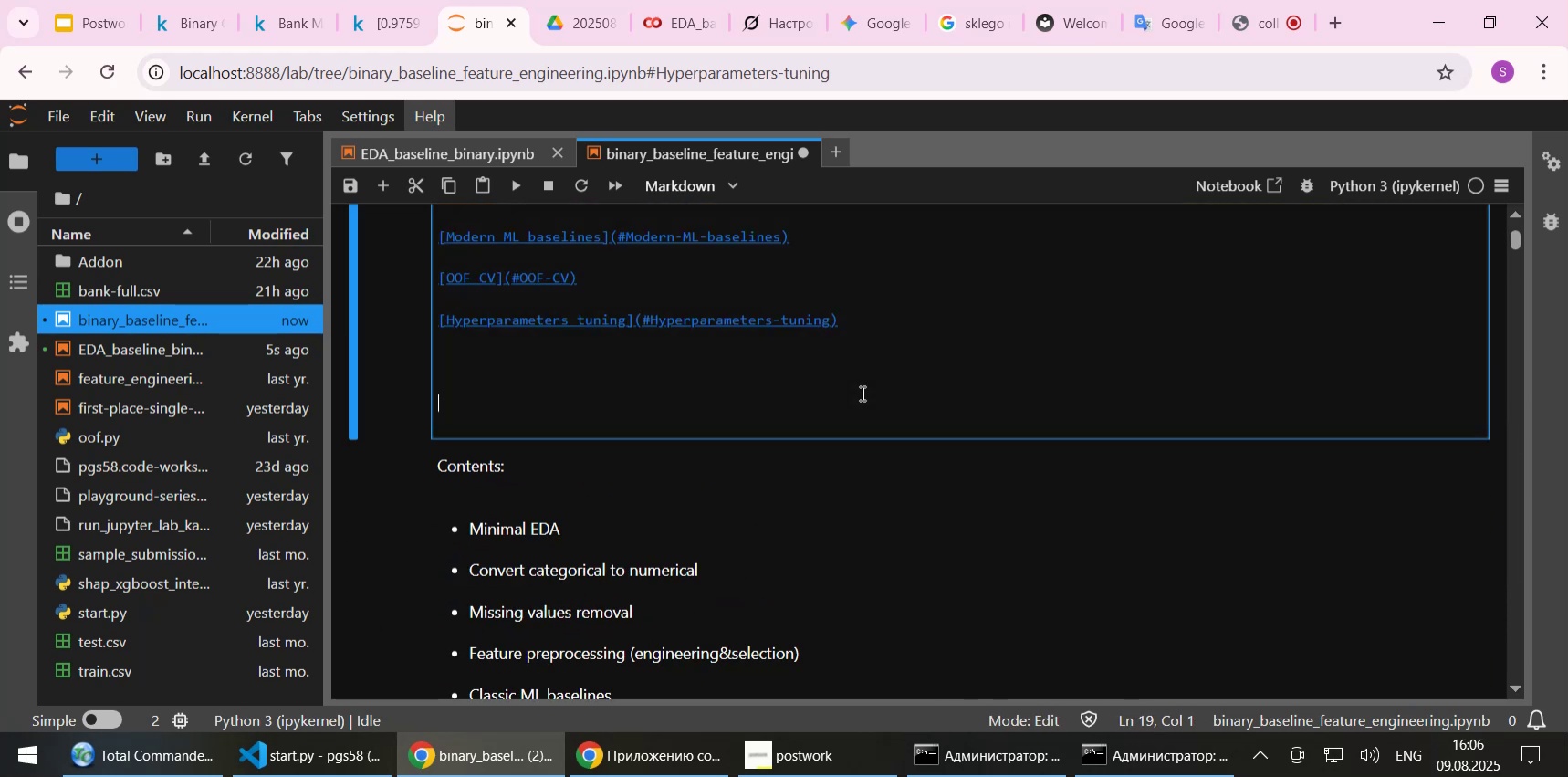 
key(Control+ControlLeft)
 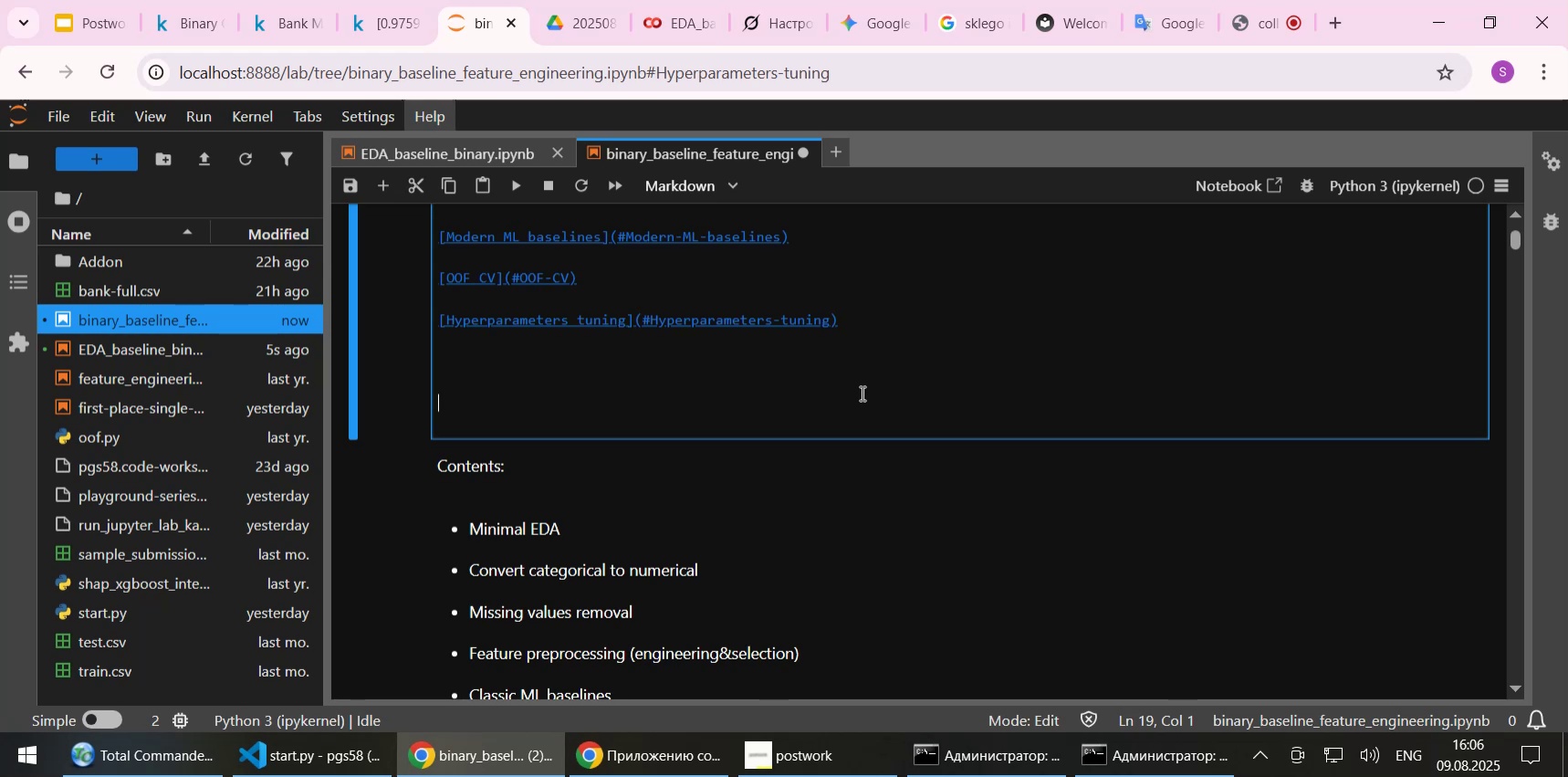 
key(Control+V)
 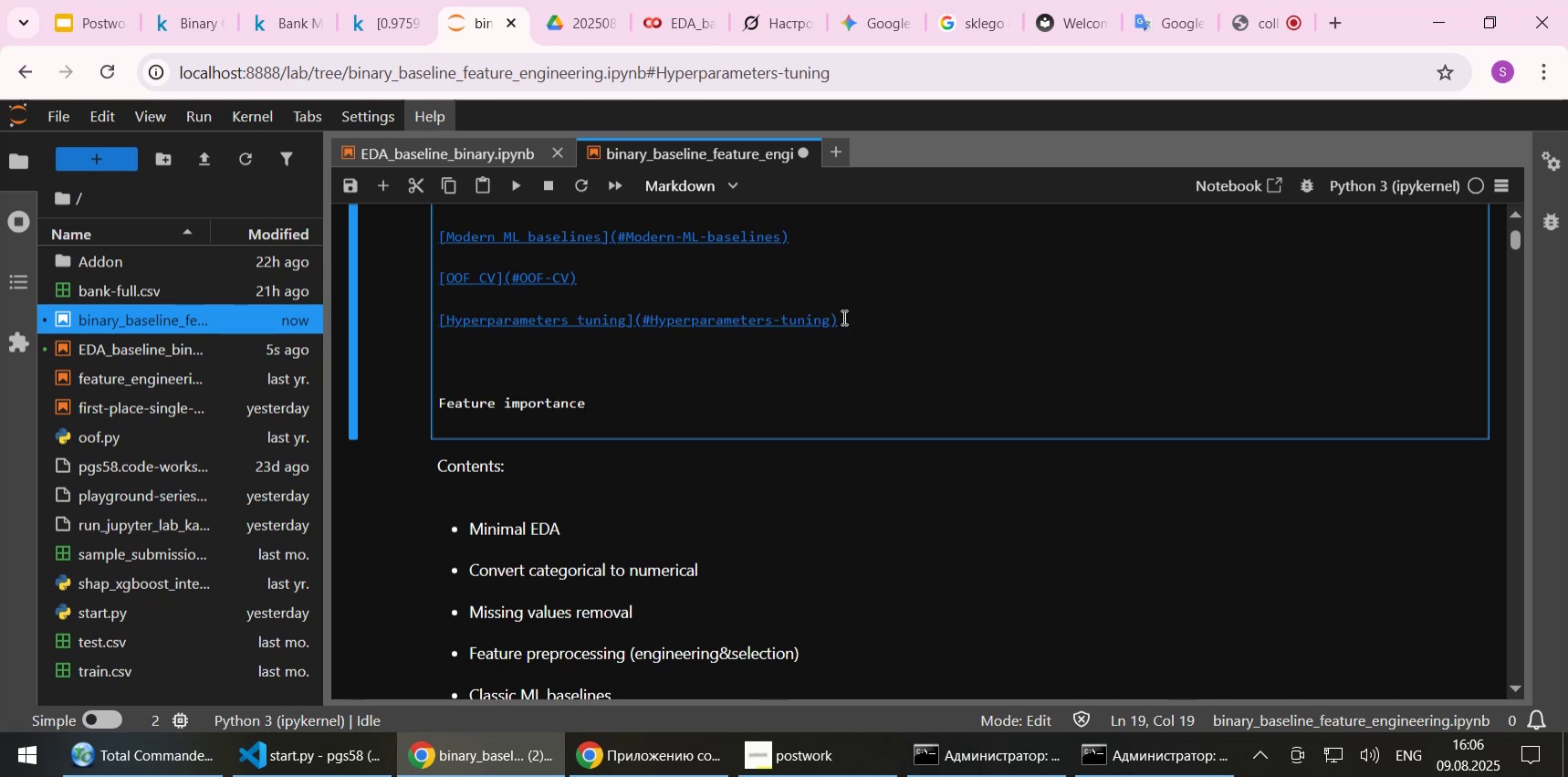 
left_click([872, 309])
 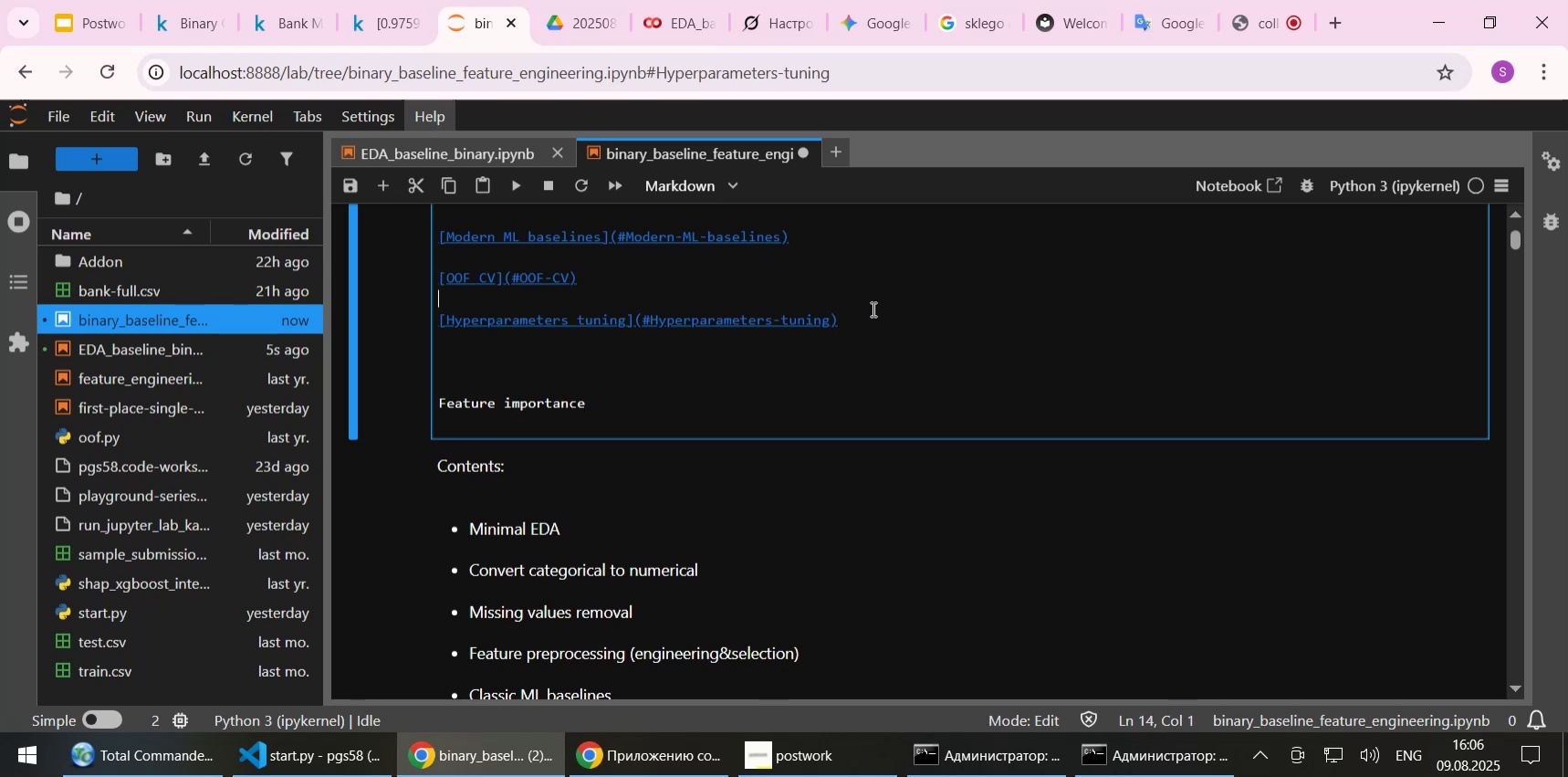 
key(ArrowDown)
 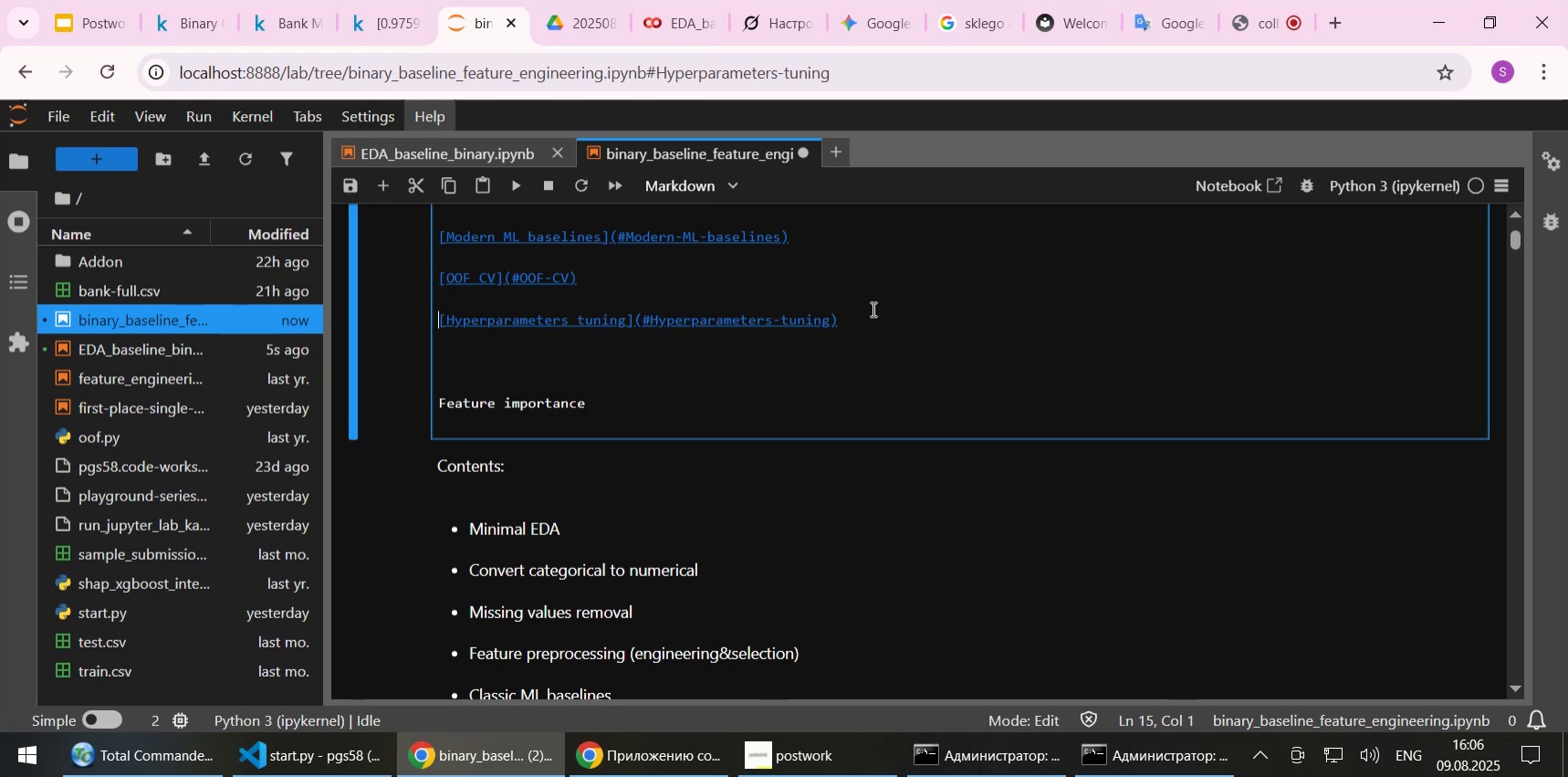 
key(Shift+ShiftLeft)
 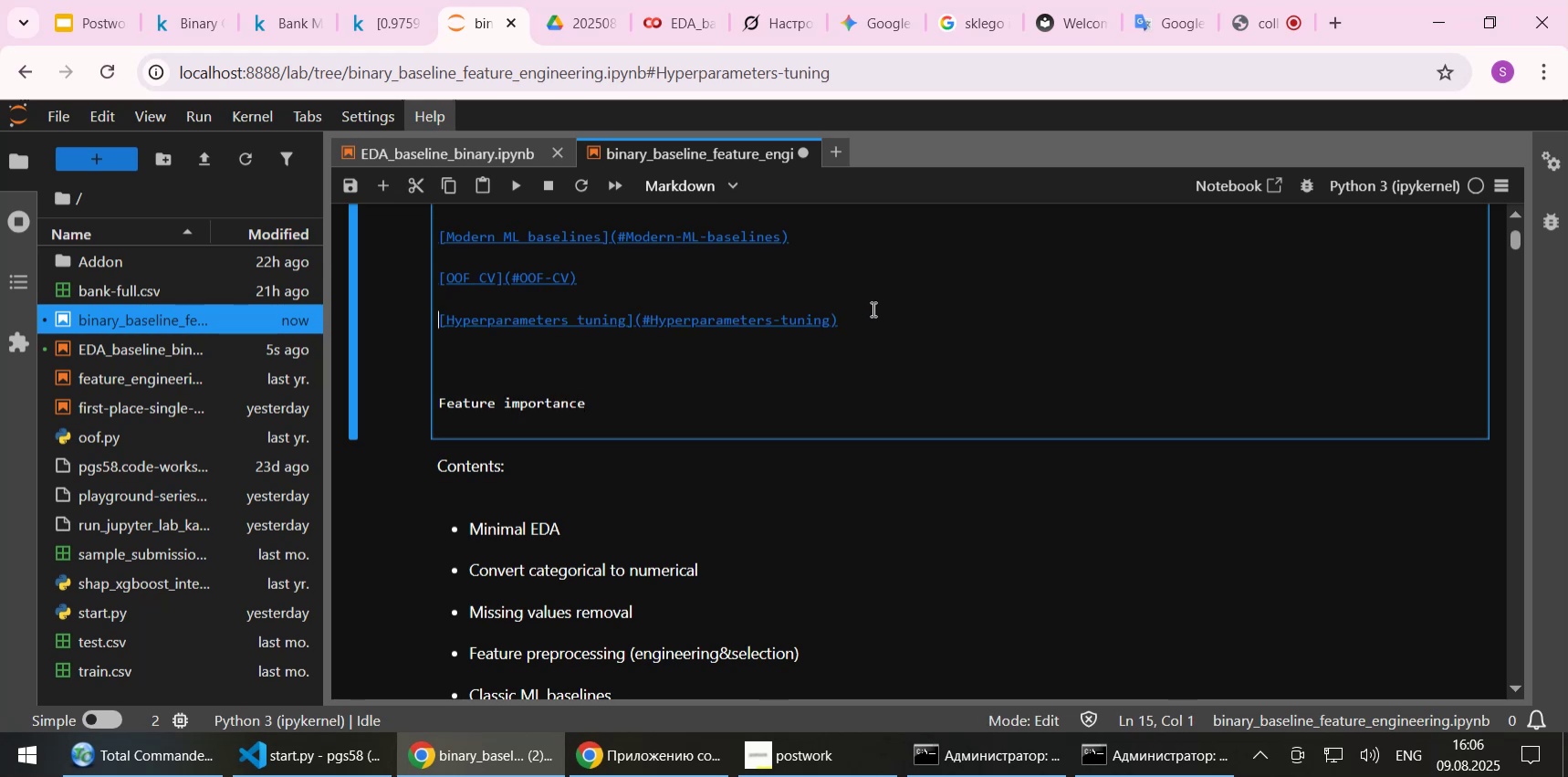 
key(Shift+End)
 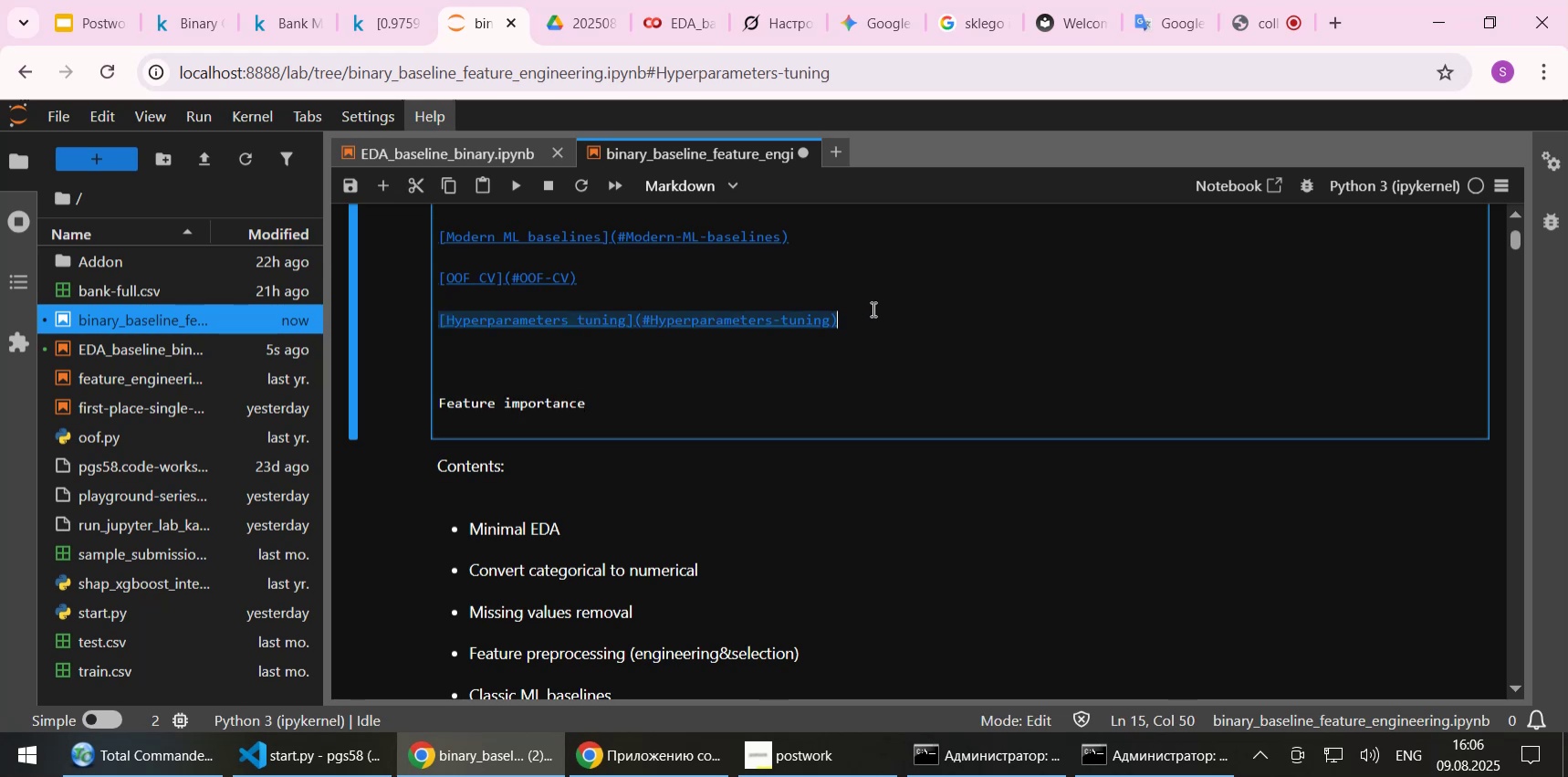 
key(Control+C)
 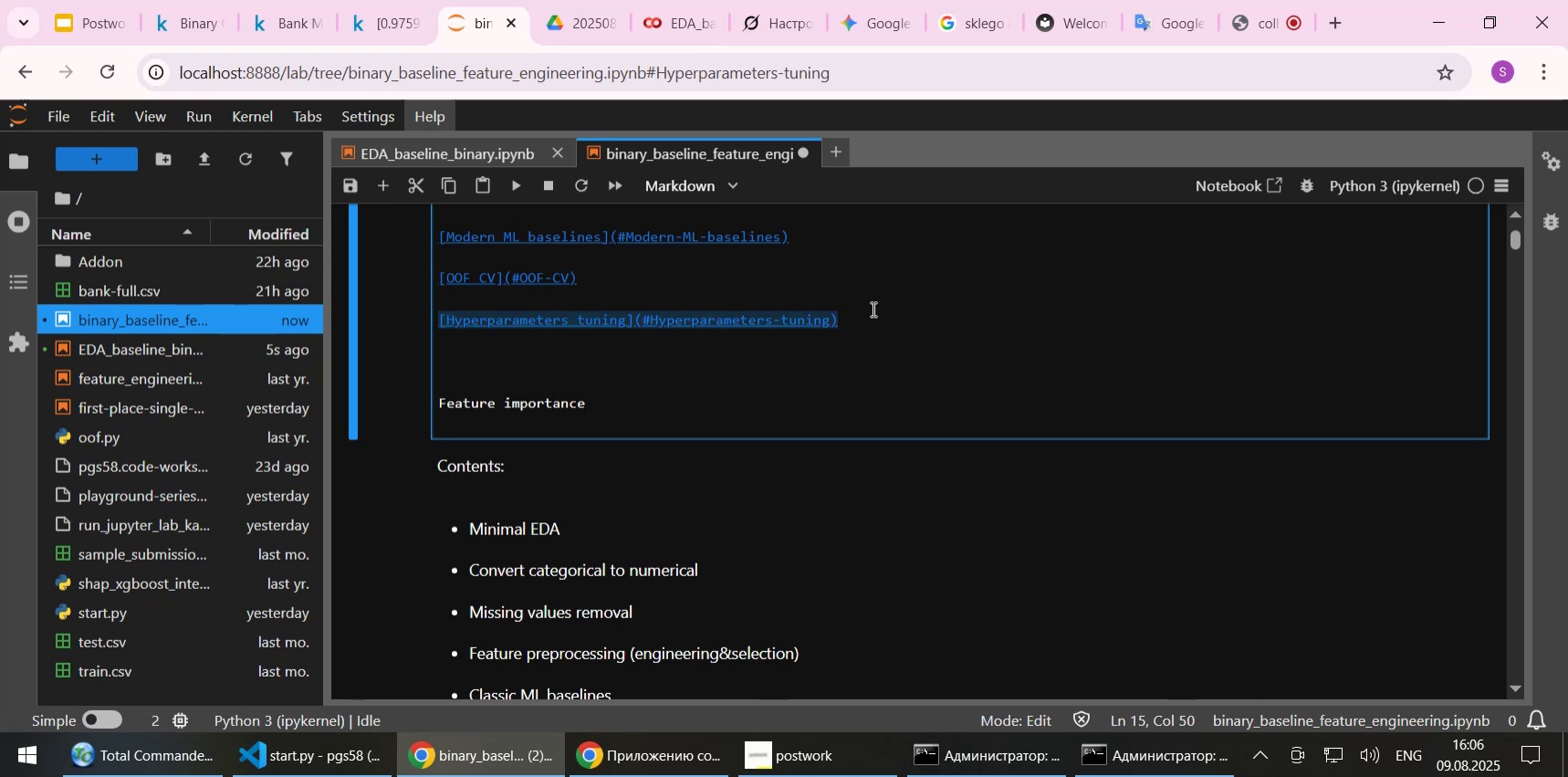 
key(ArrowDown)
 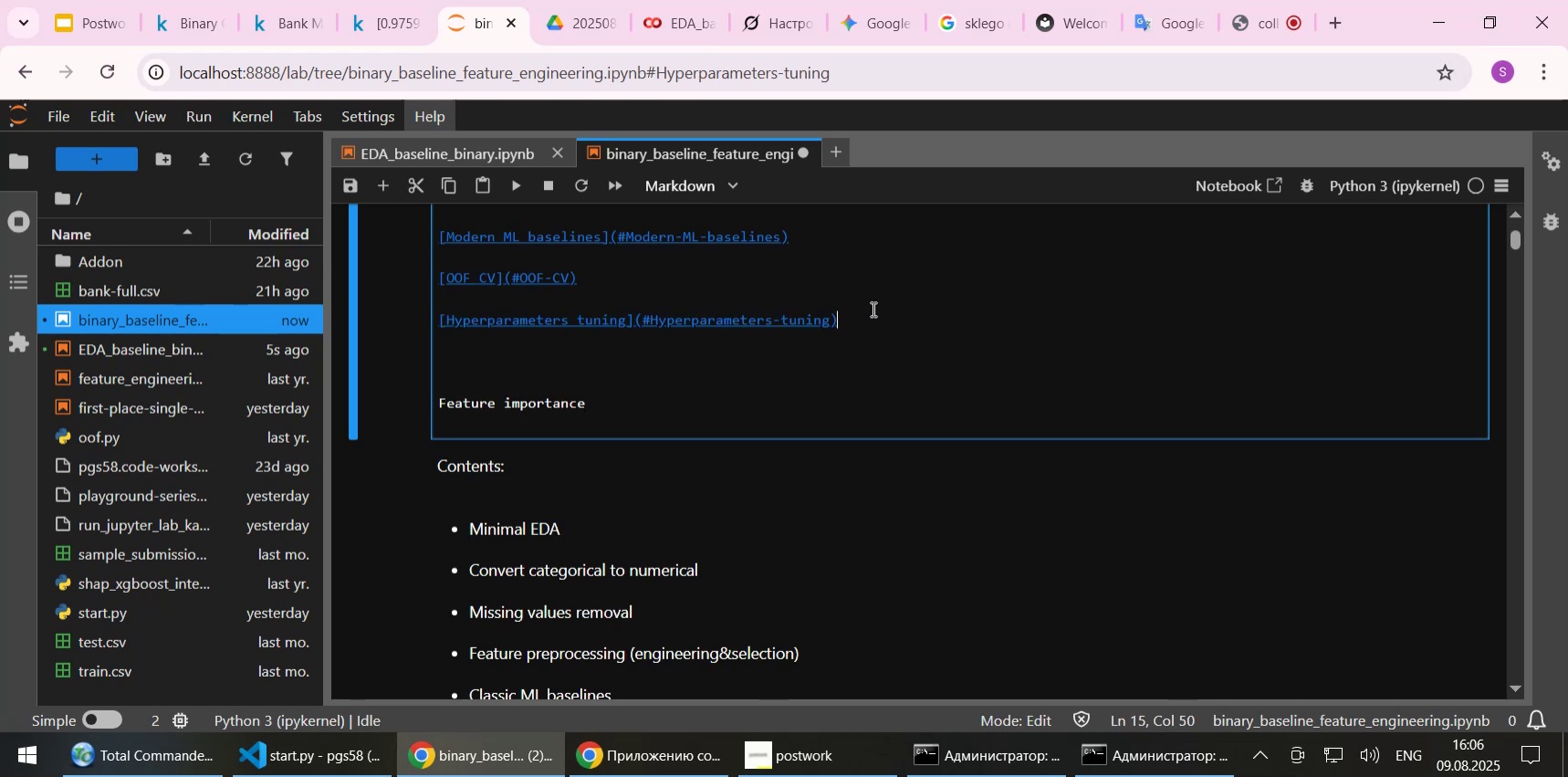 
key(ArrowDown)
 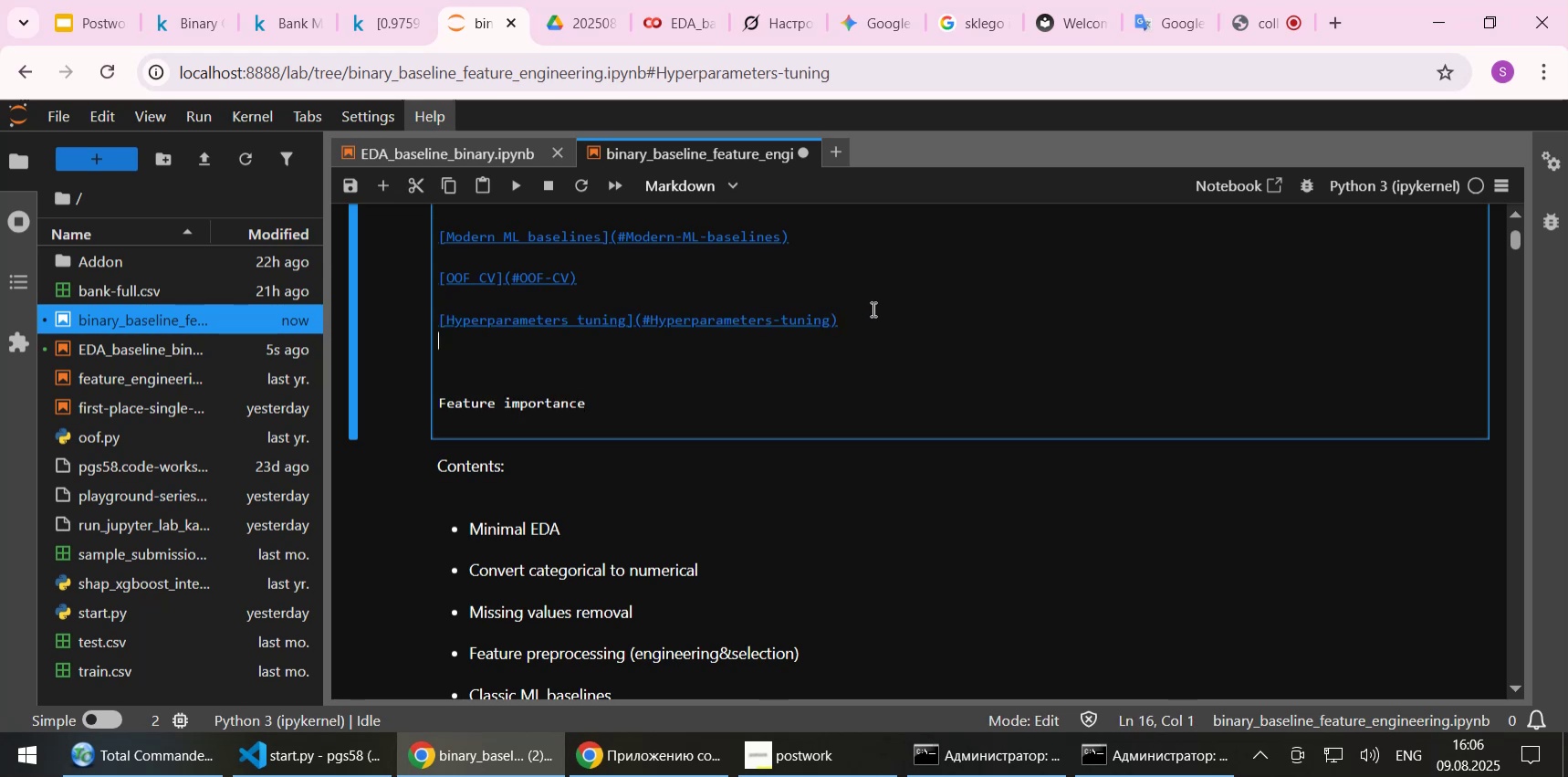 
key(ArrowDown)
 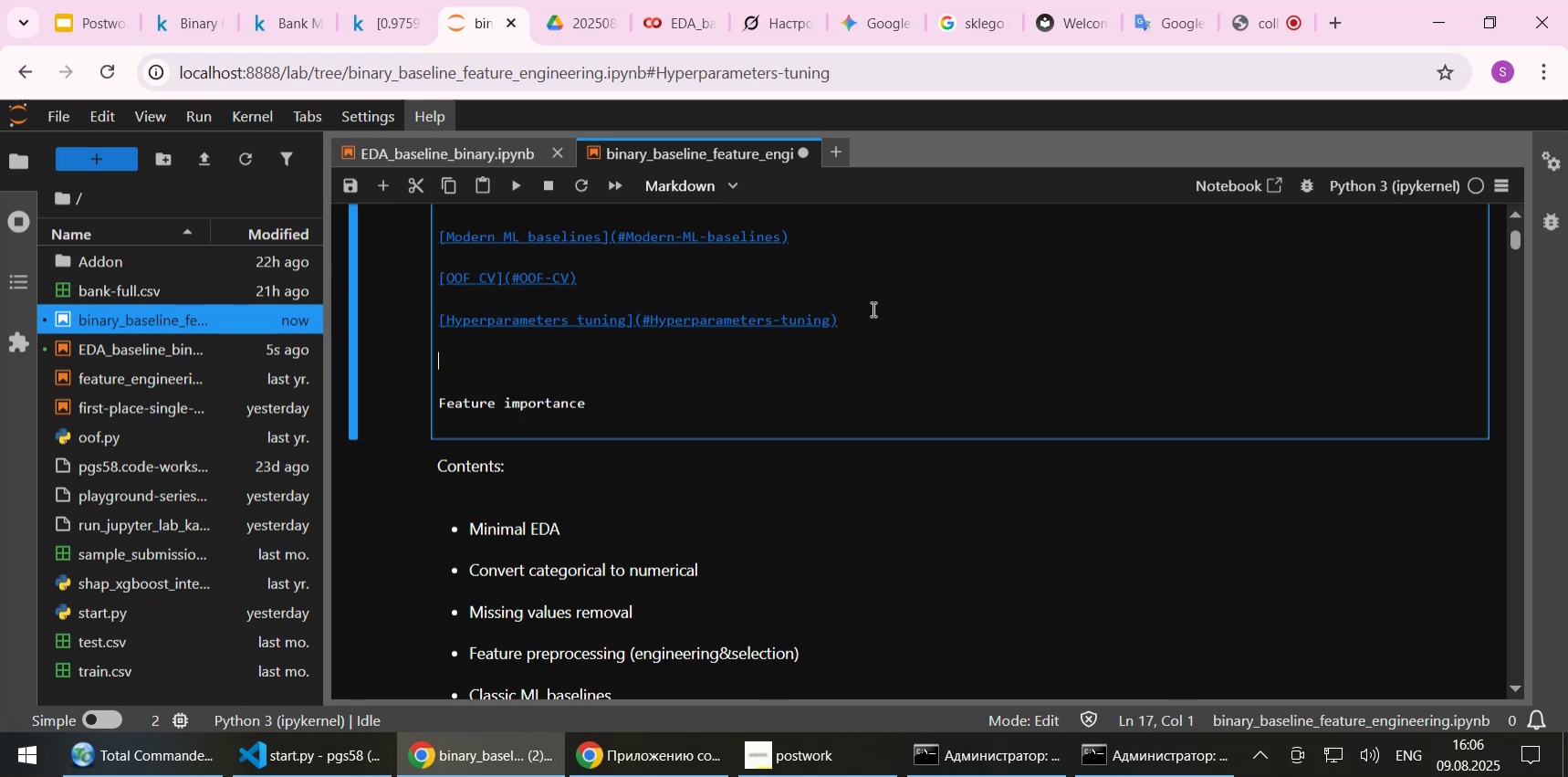 
key(Control+ControlLeft)
 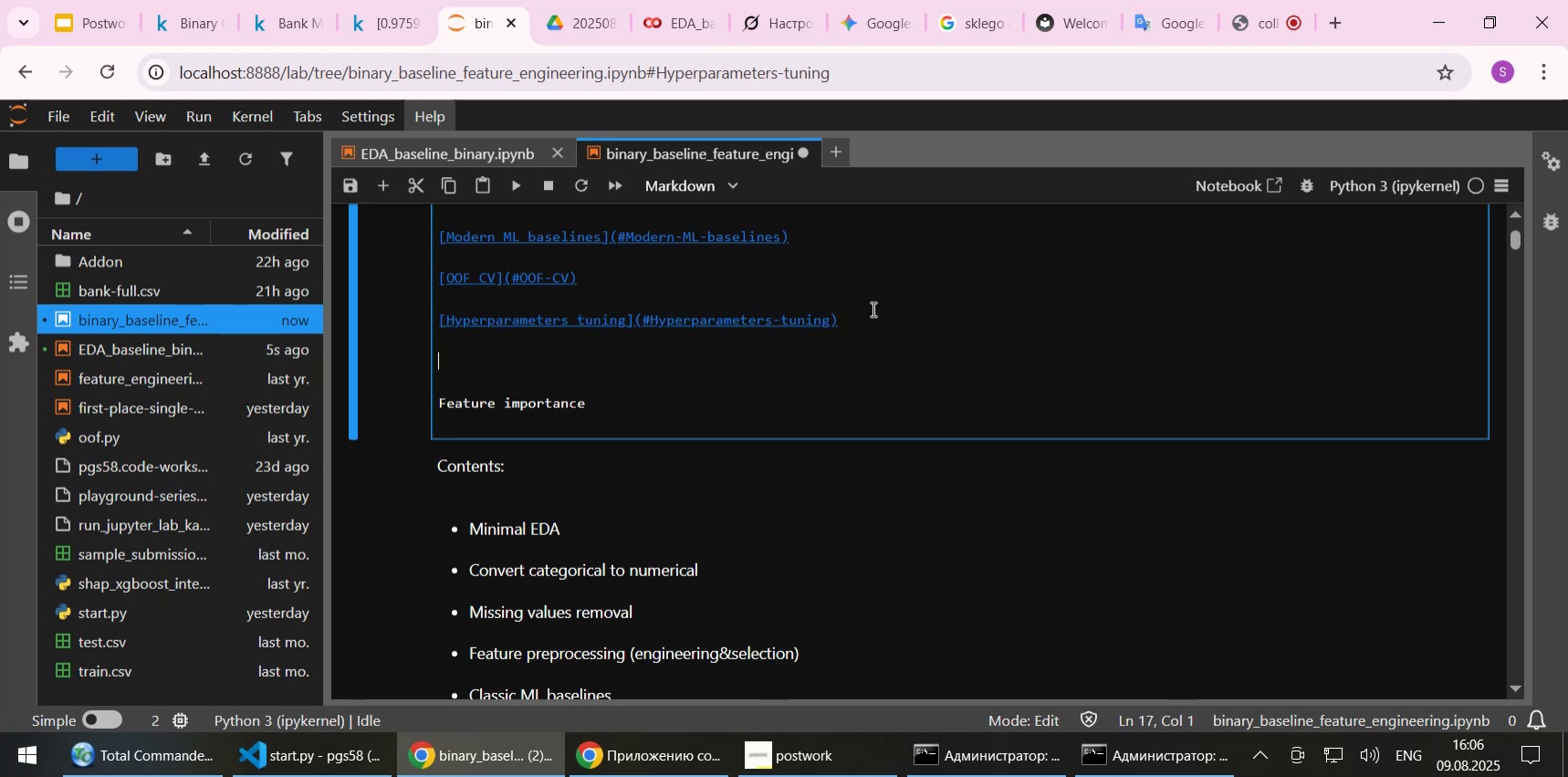 
key(Control+V)
 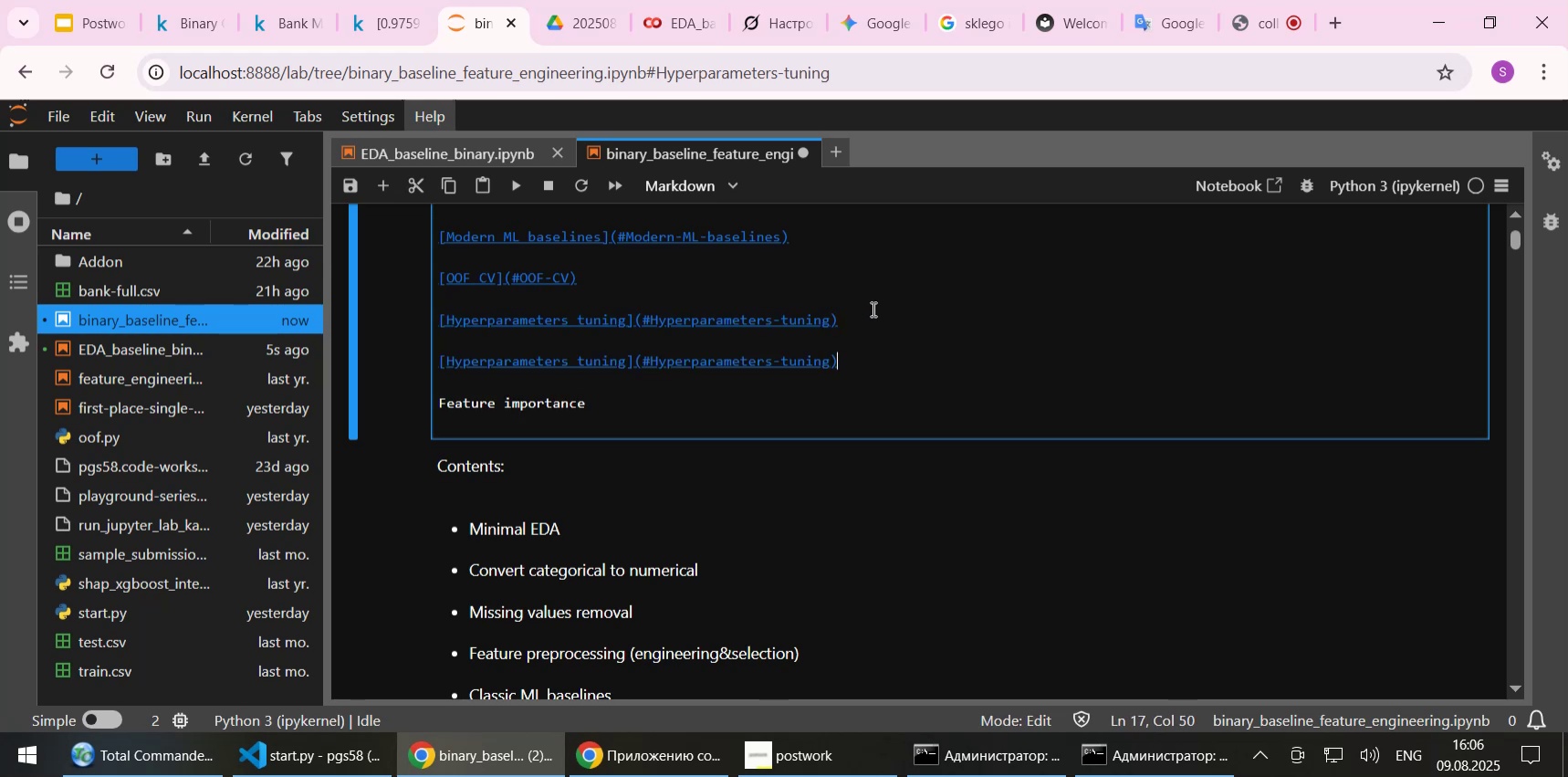 
key(ArrowDown)
 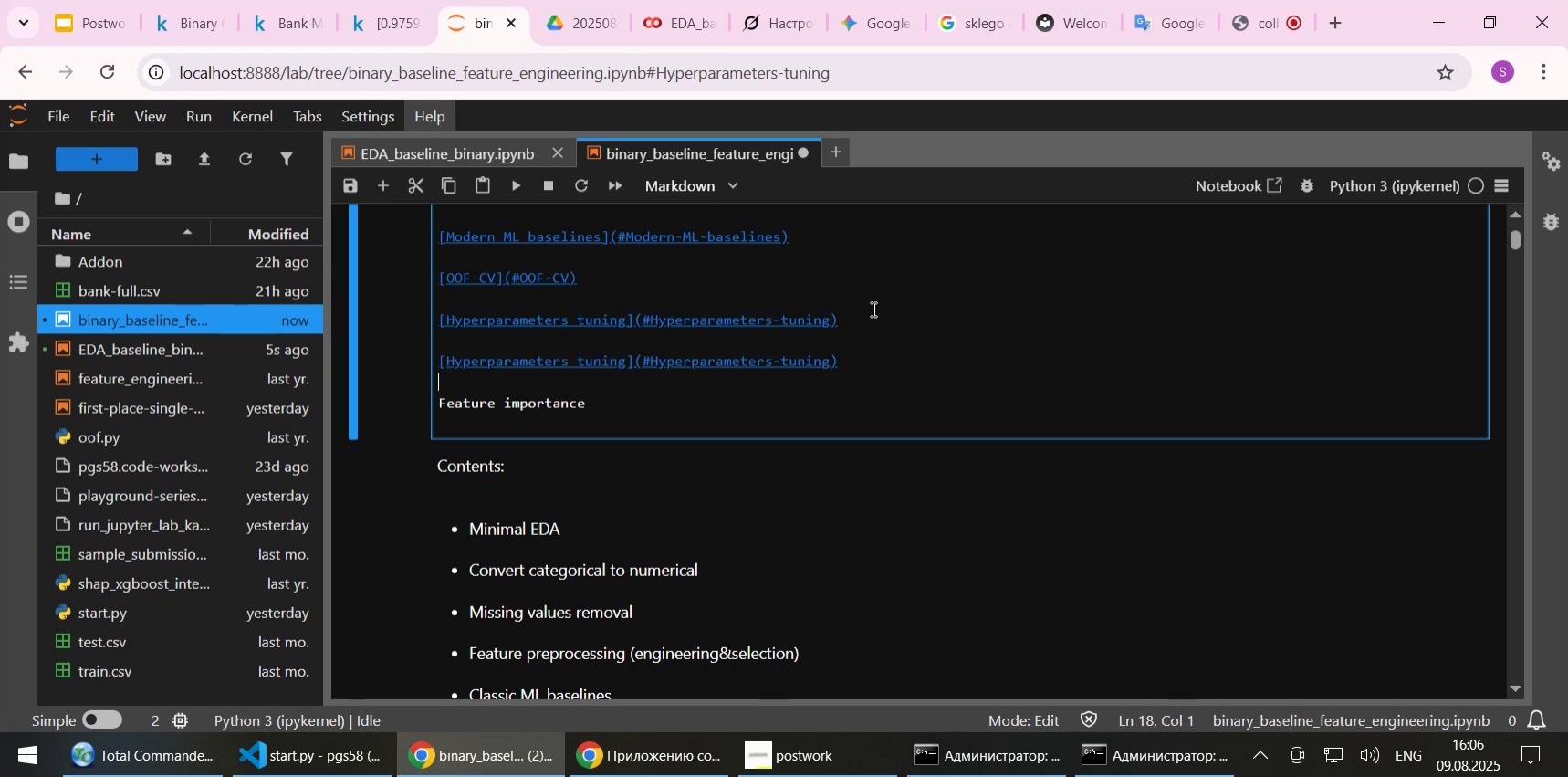 
key(ArrowDown)
 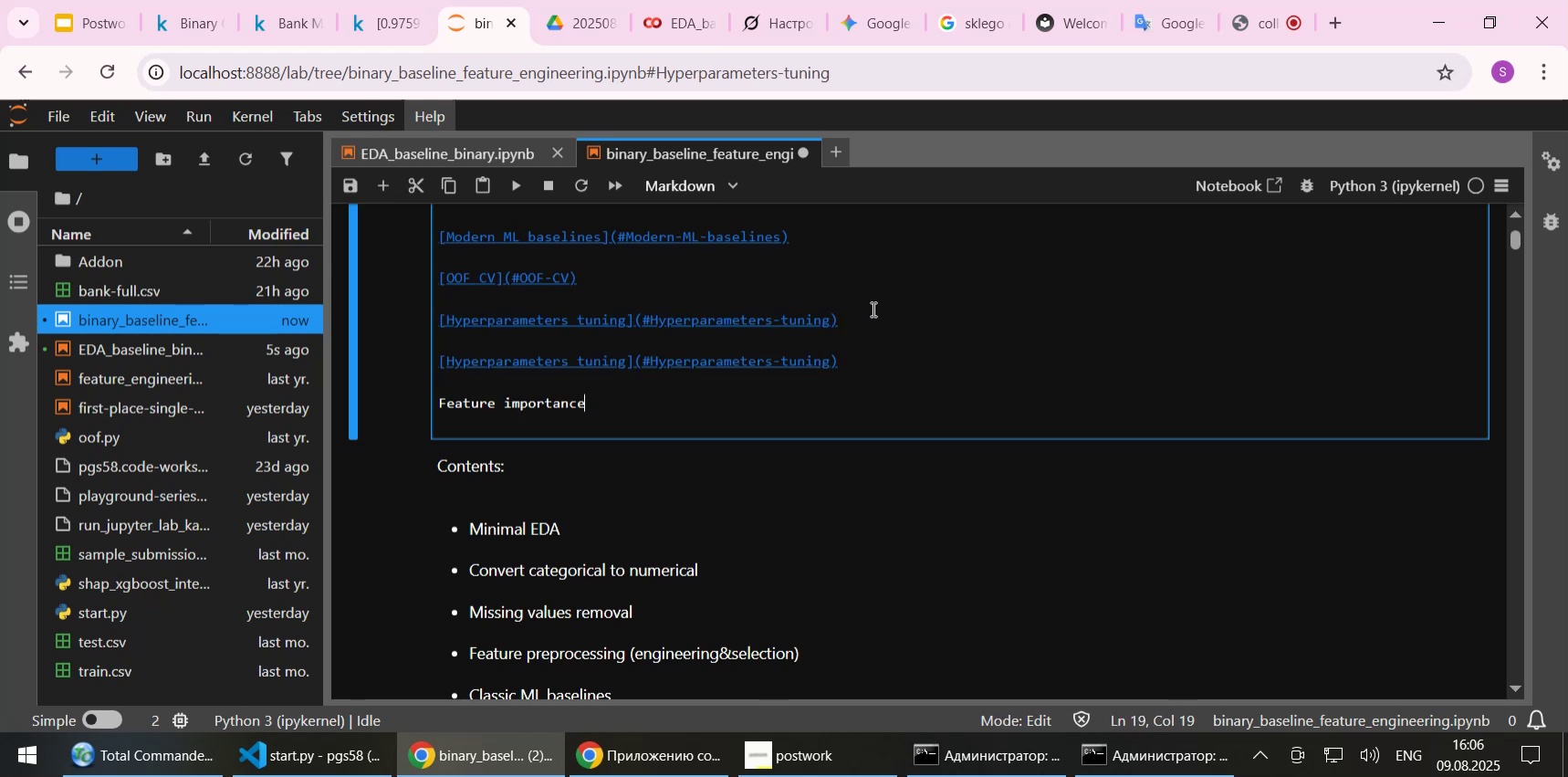 
key(Home)
 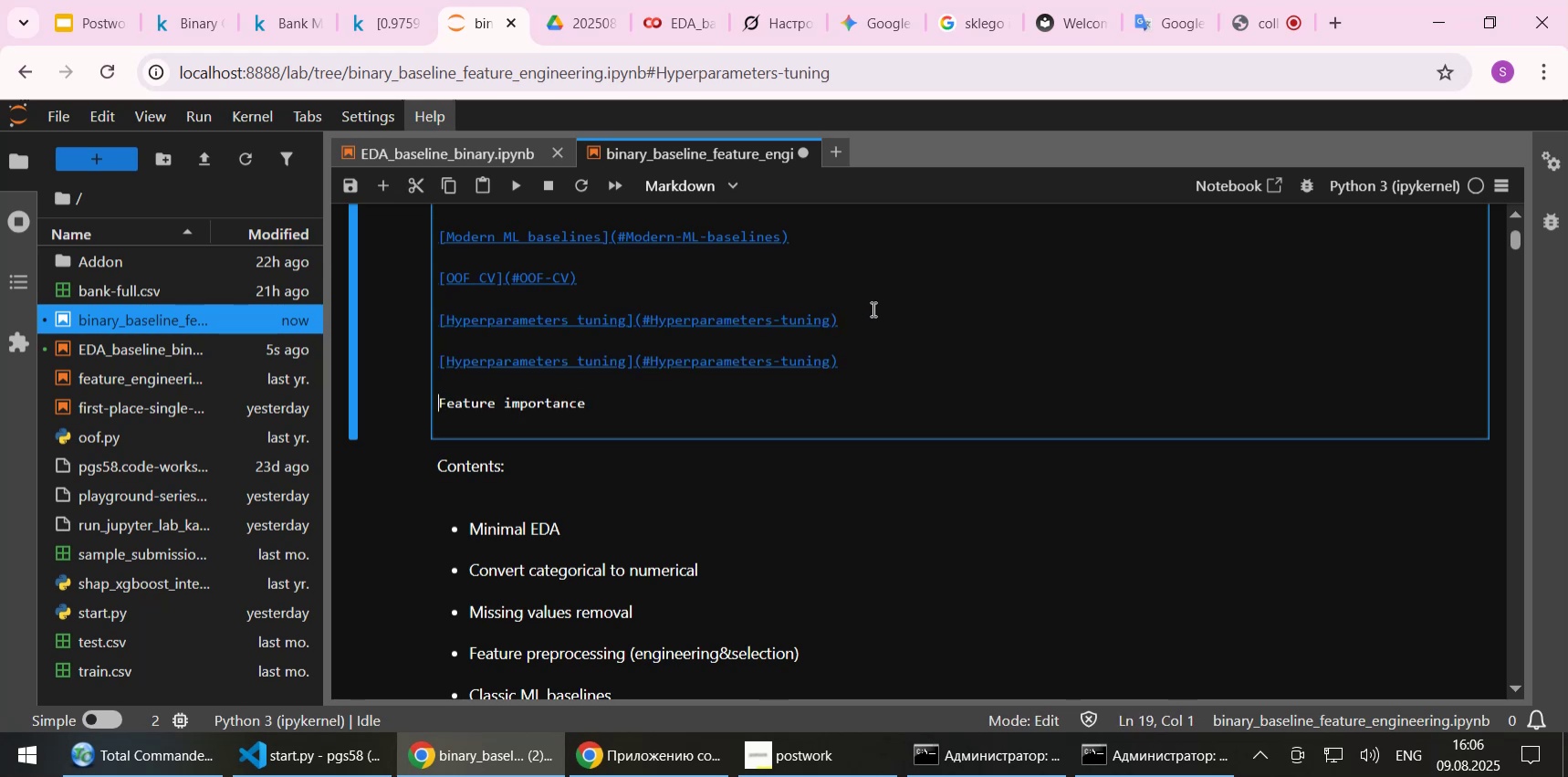 
key(Shift+ShiftLeft)
 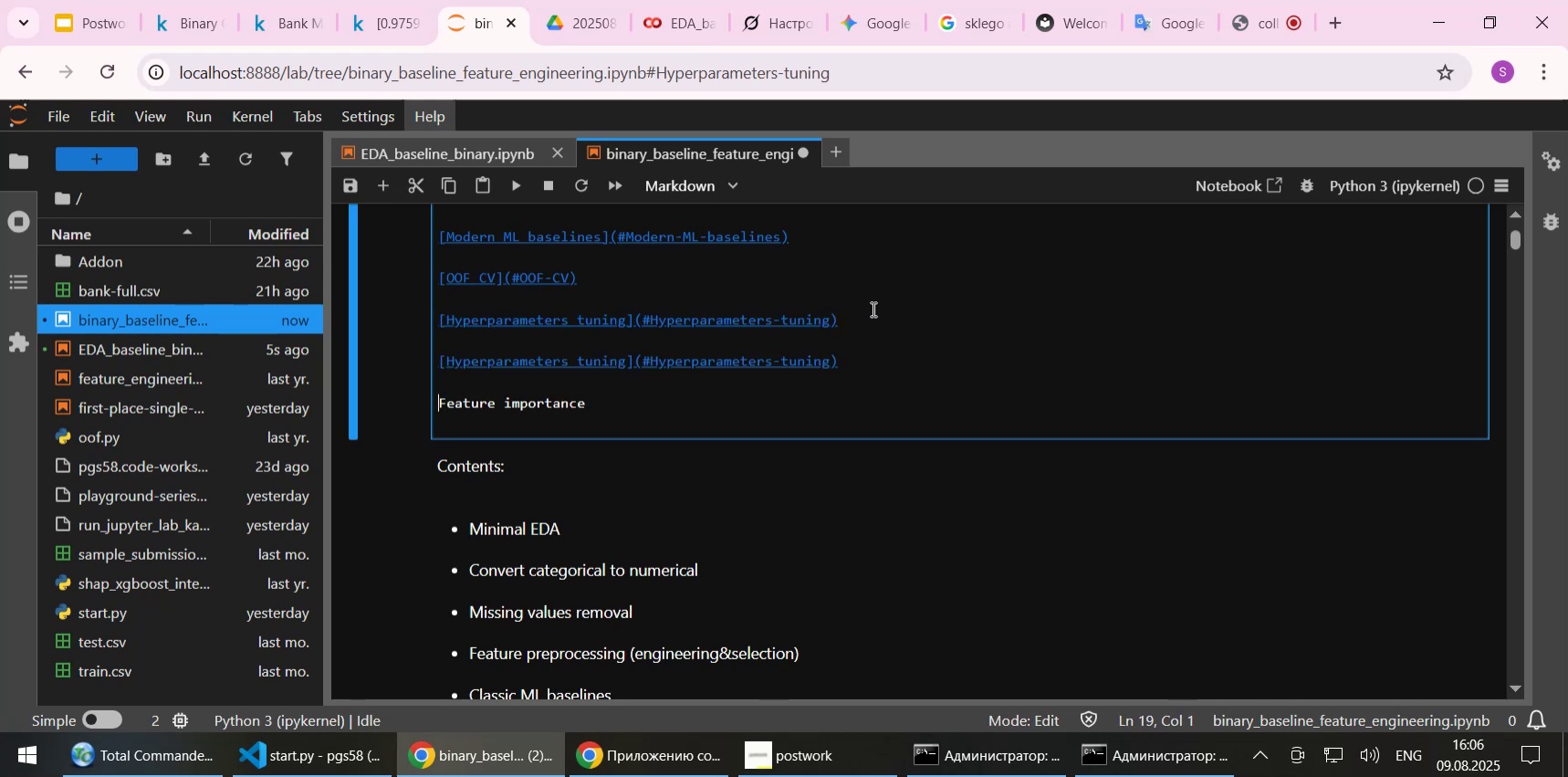 
key(Shift+End)
 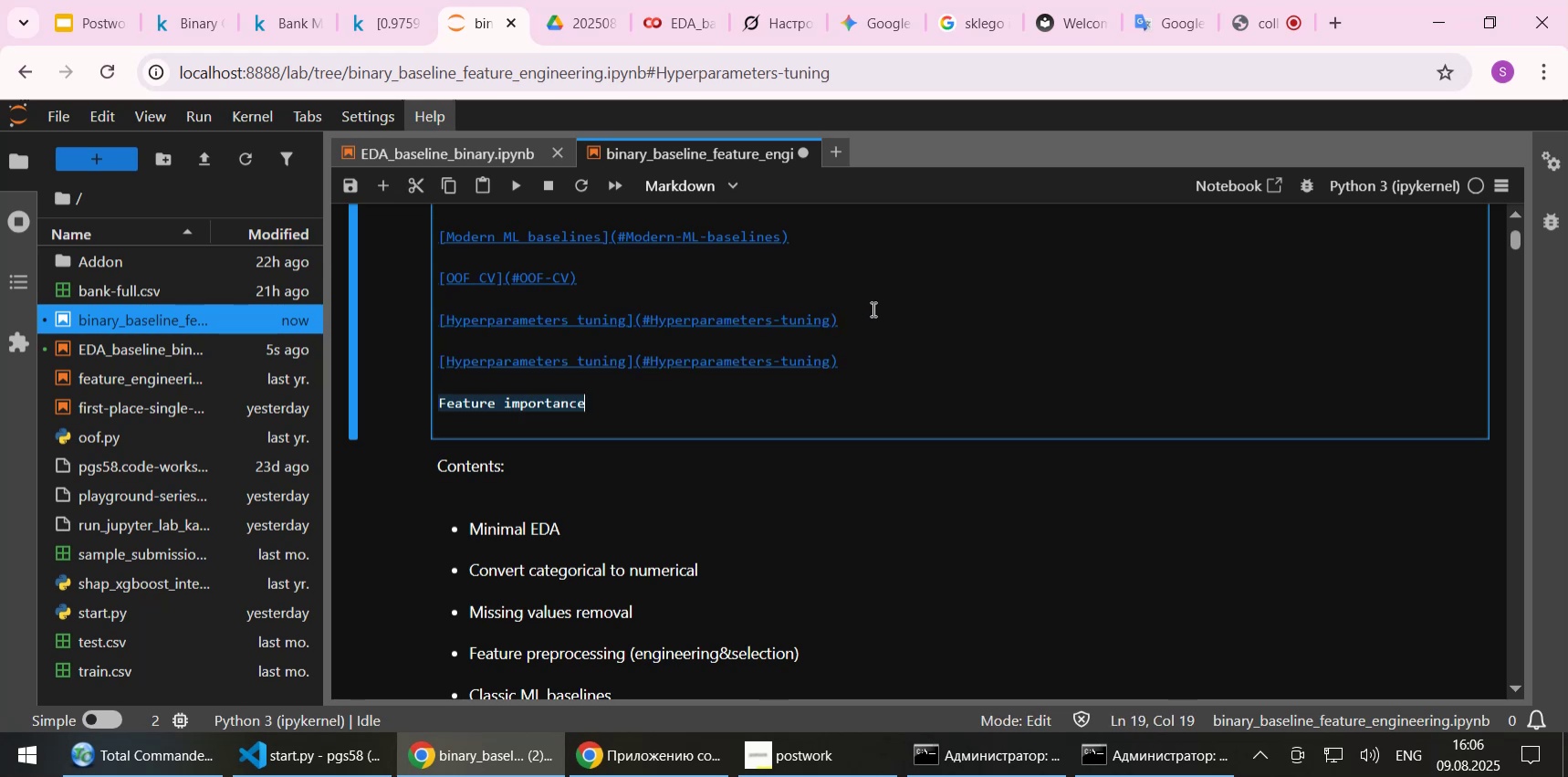 
key(Control+X)
 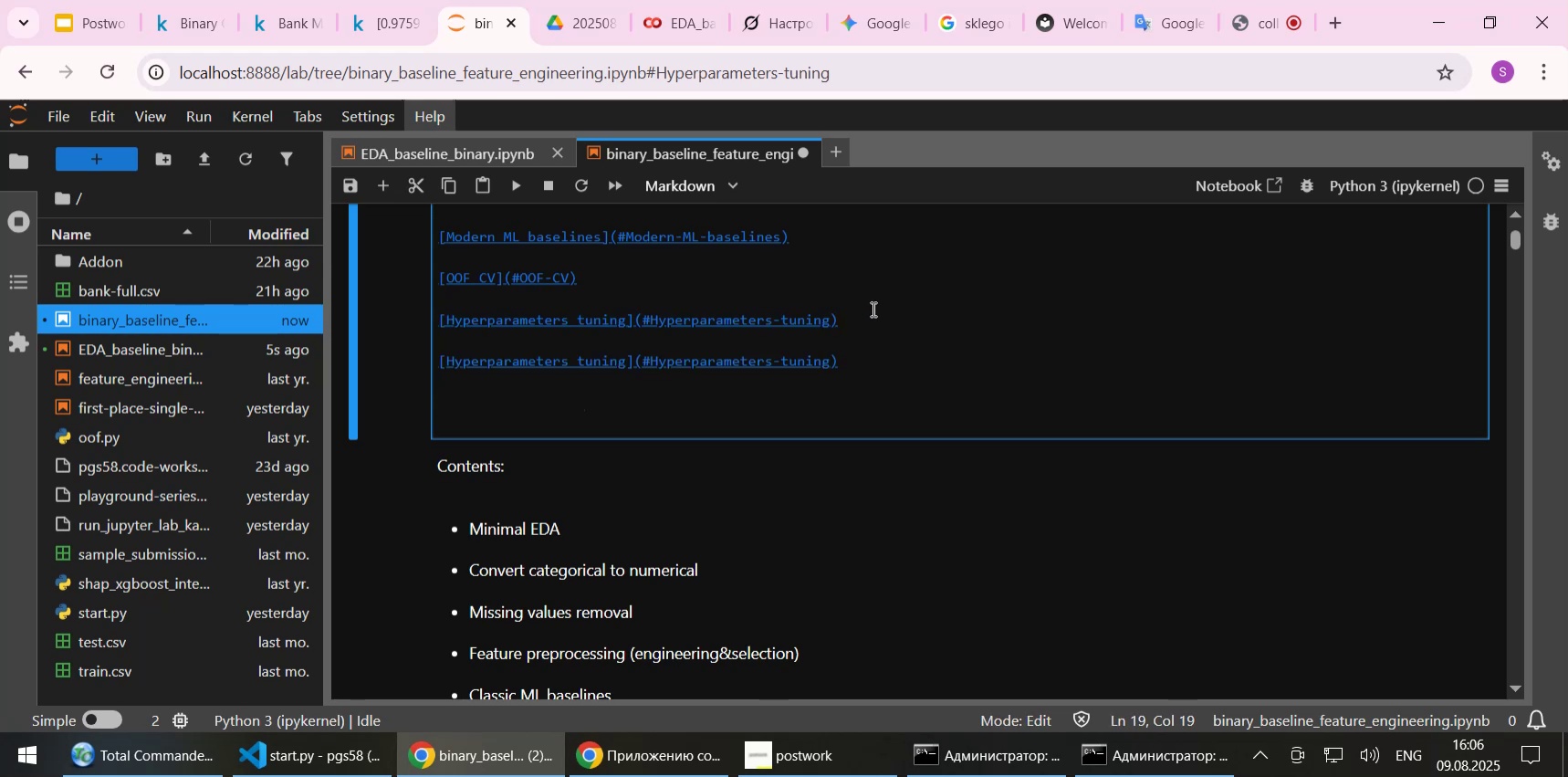 
key(ArrowUp)
 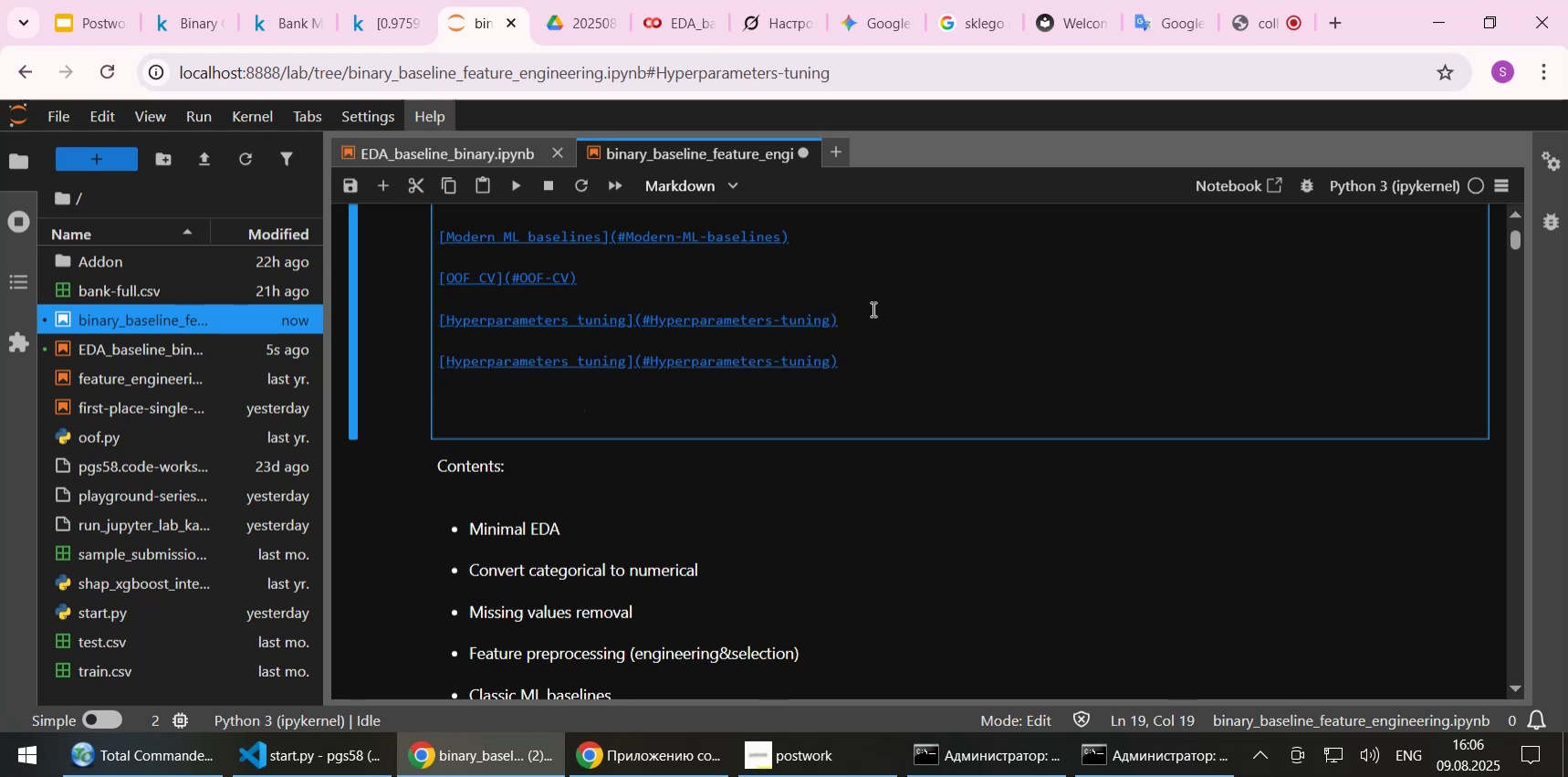 
key(ArrowUp)
 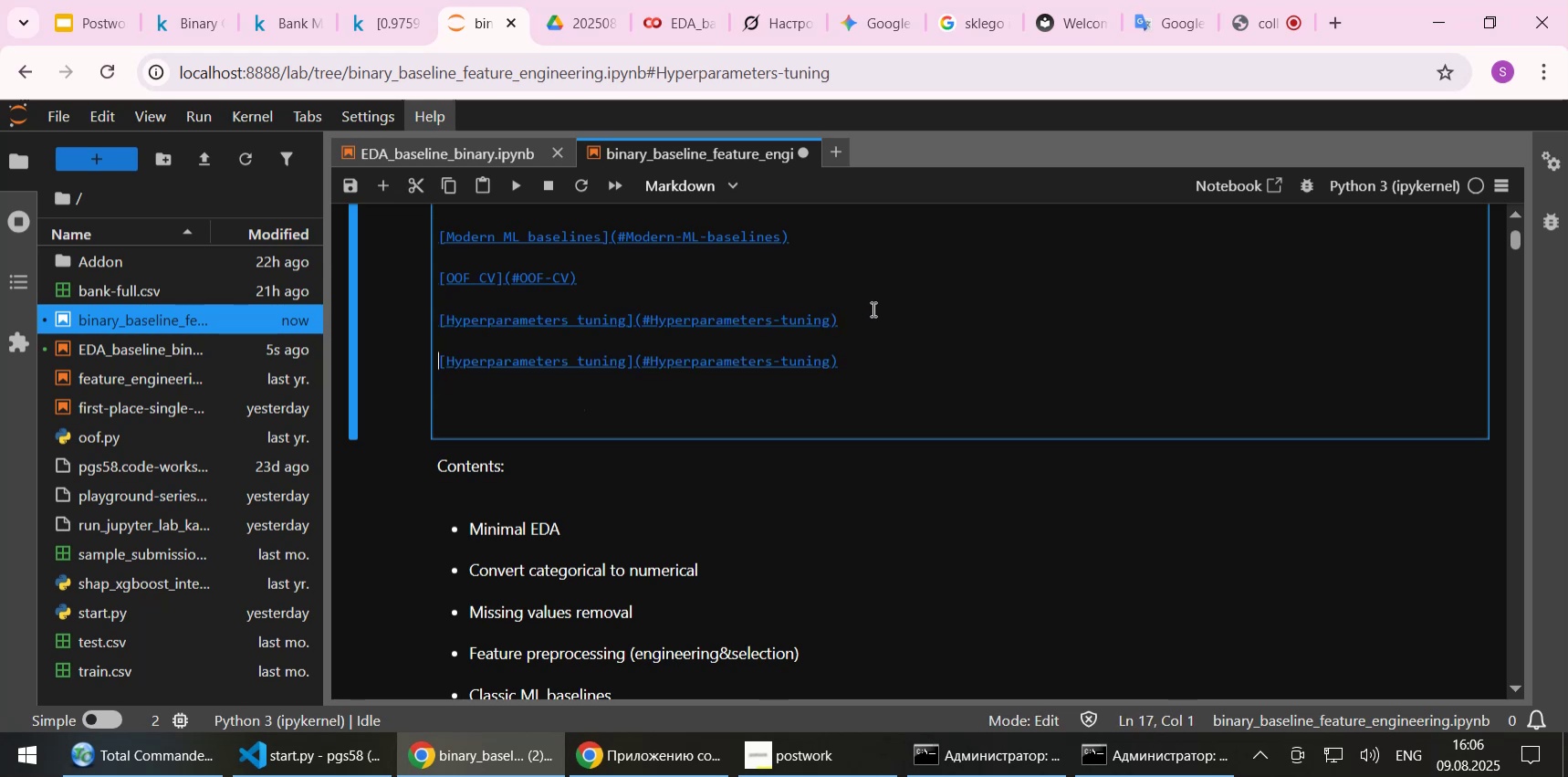 
key(ArrowDown)
 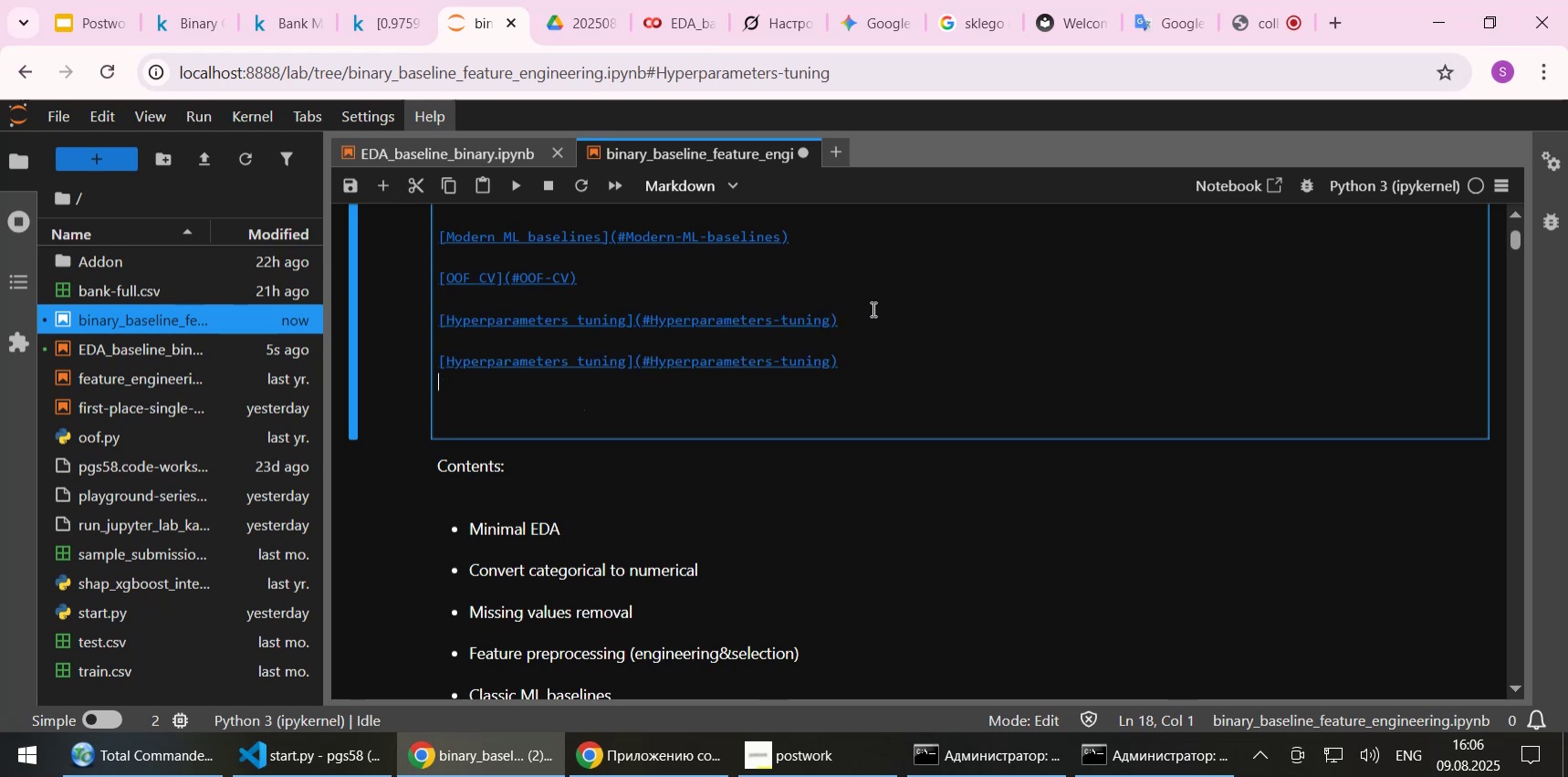 
key(Delete)
 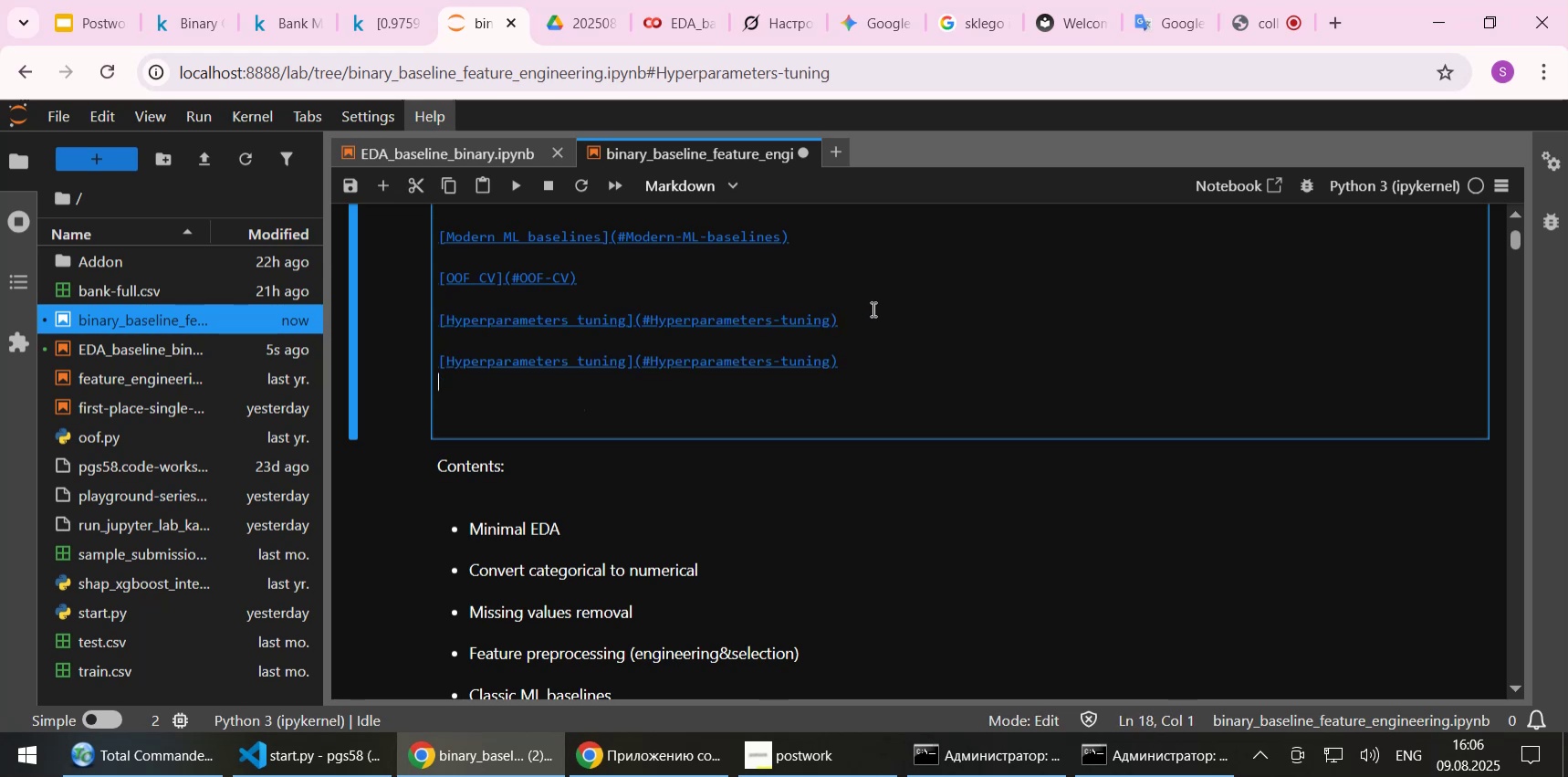 
key(Delete)
 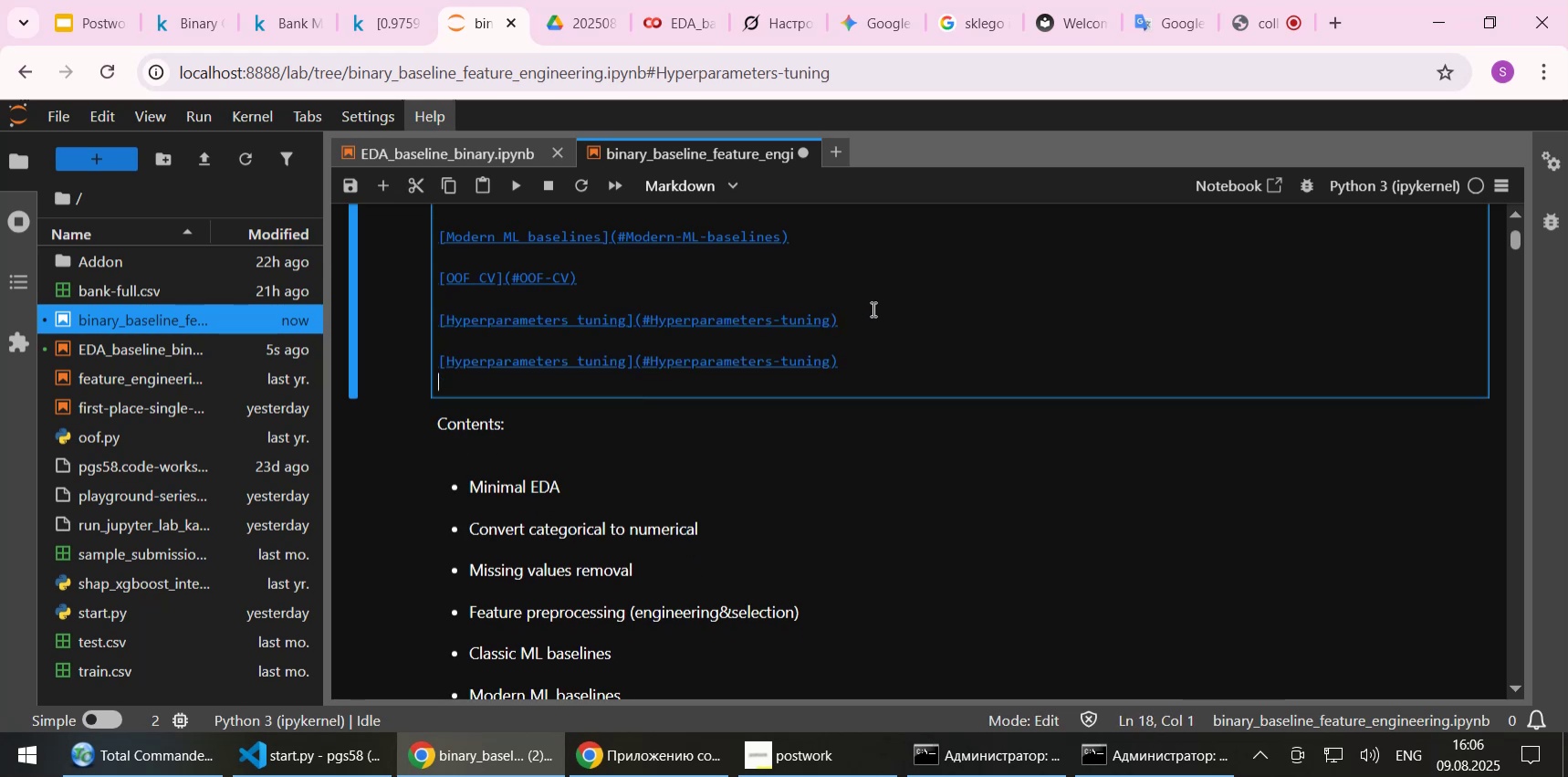 
key(Delete)
 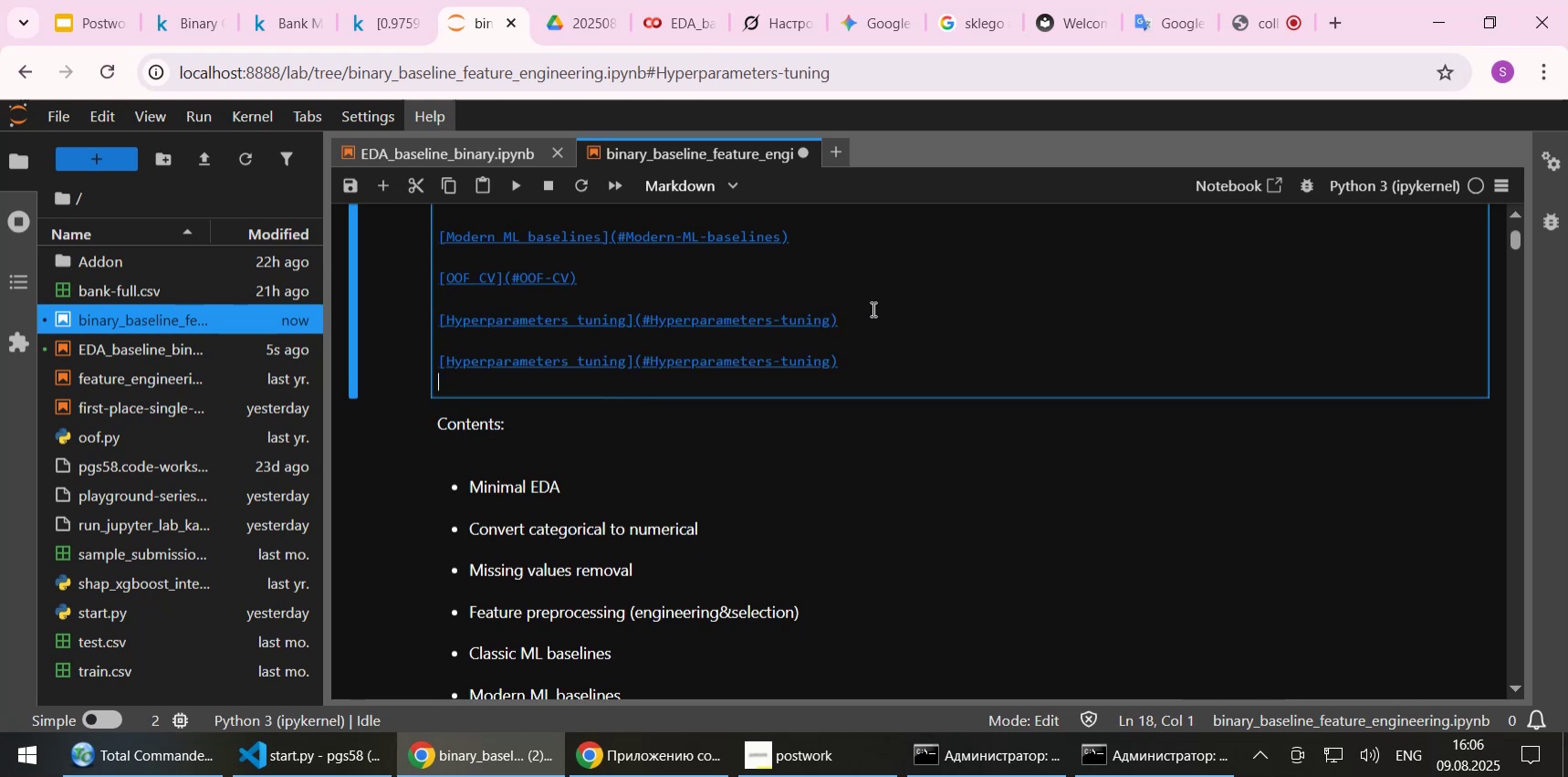 
key(ArrowUp)
 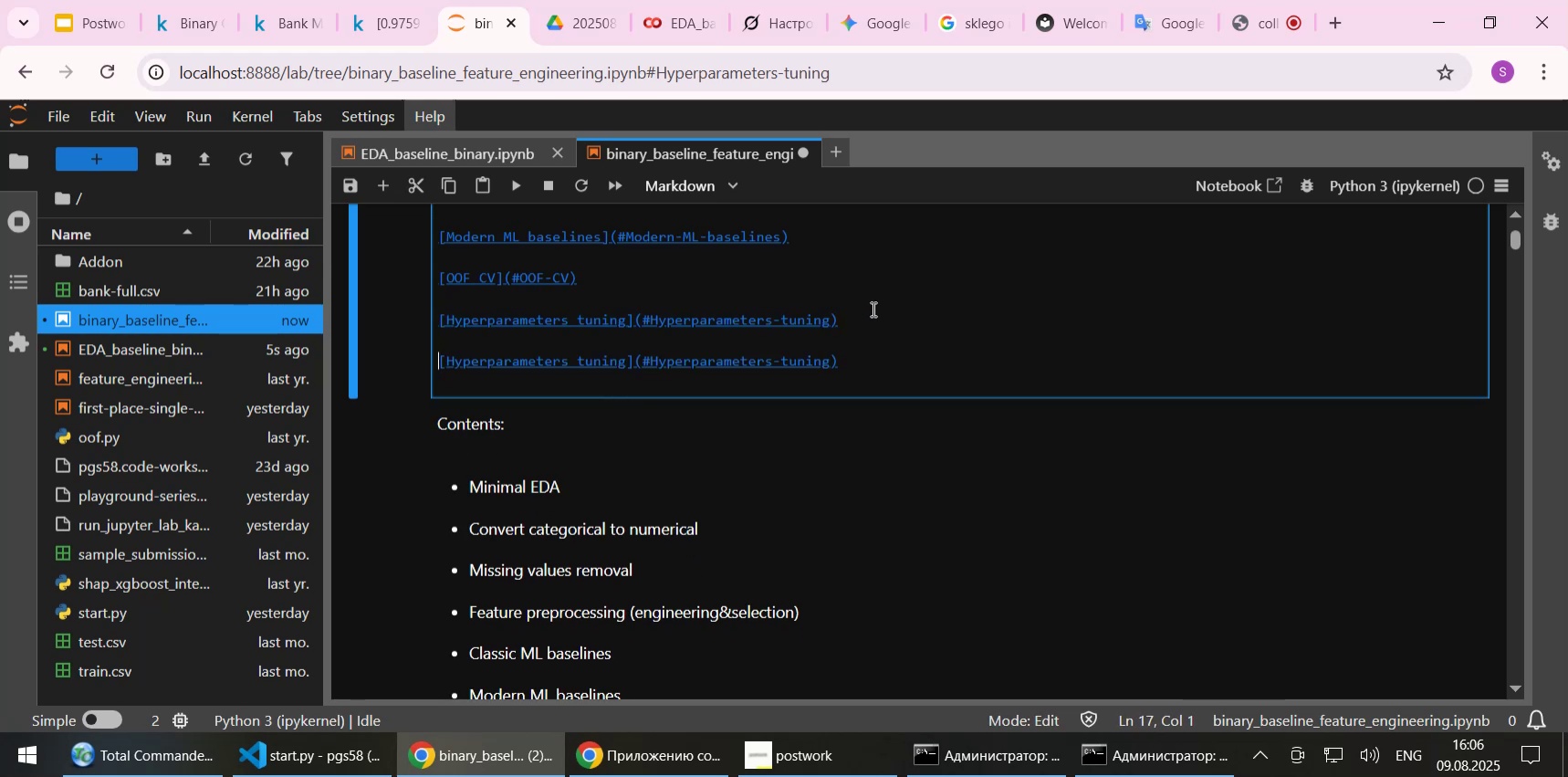 
key(ArrowRight)
 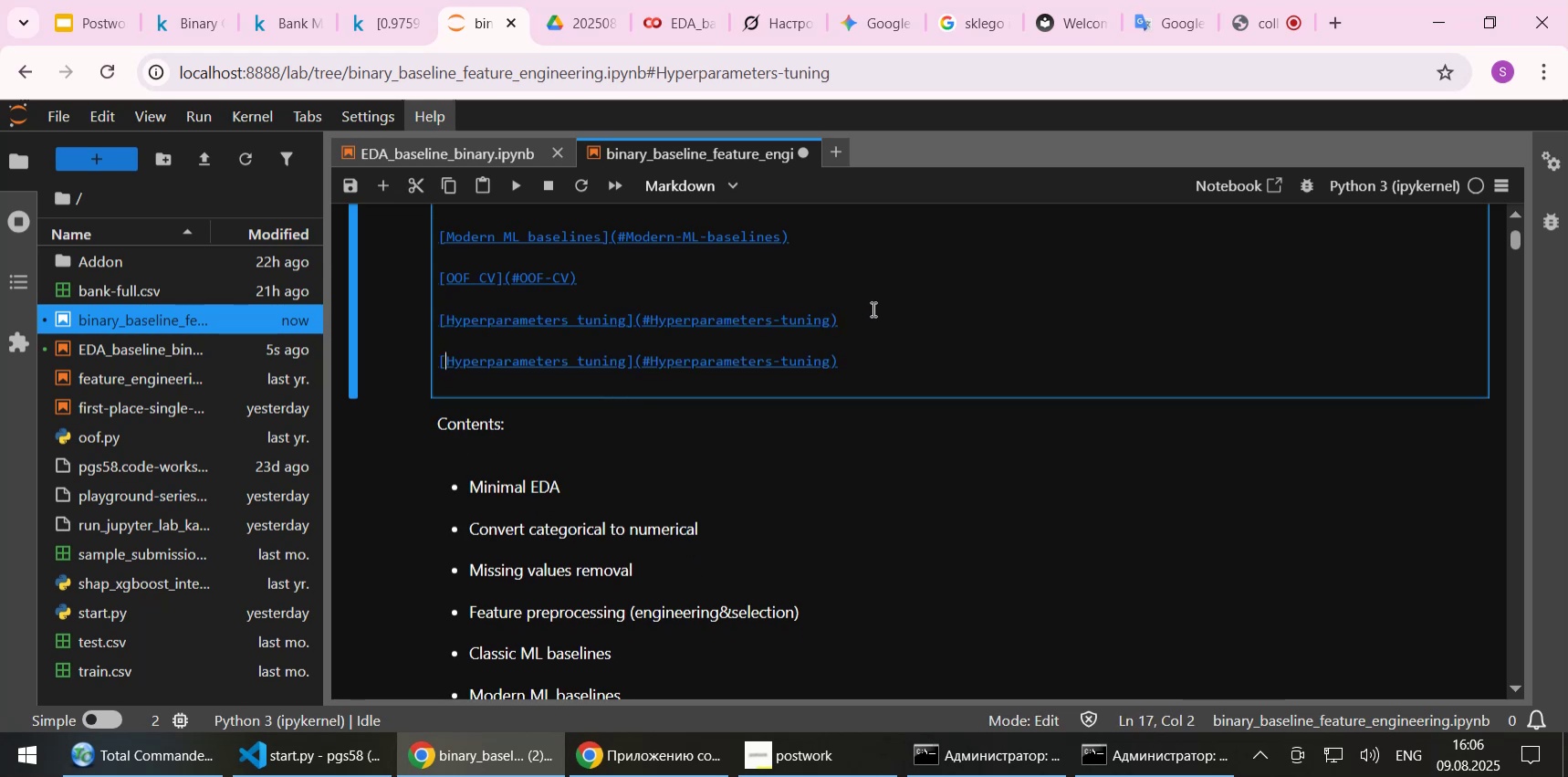 
hold_key(key=ArrowRight, duration=1.04)
 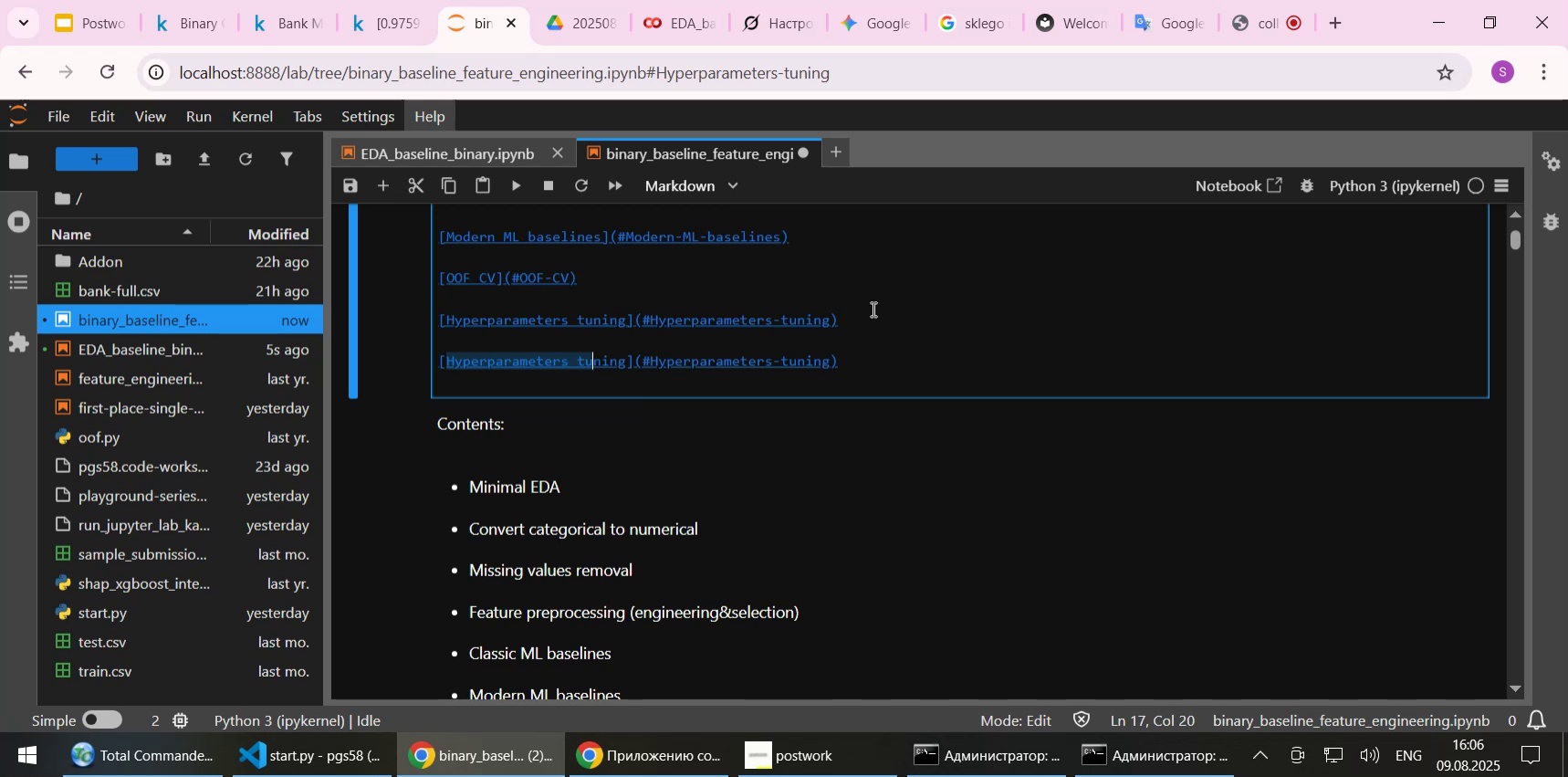 
key(Shift+ArrowRight)
 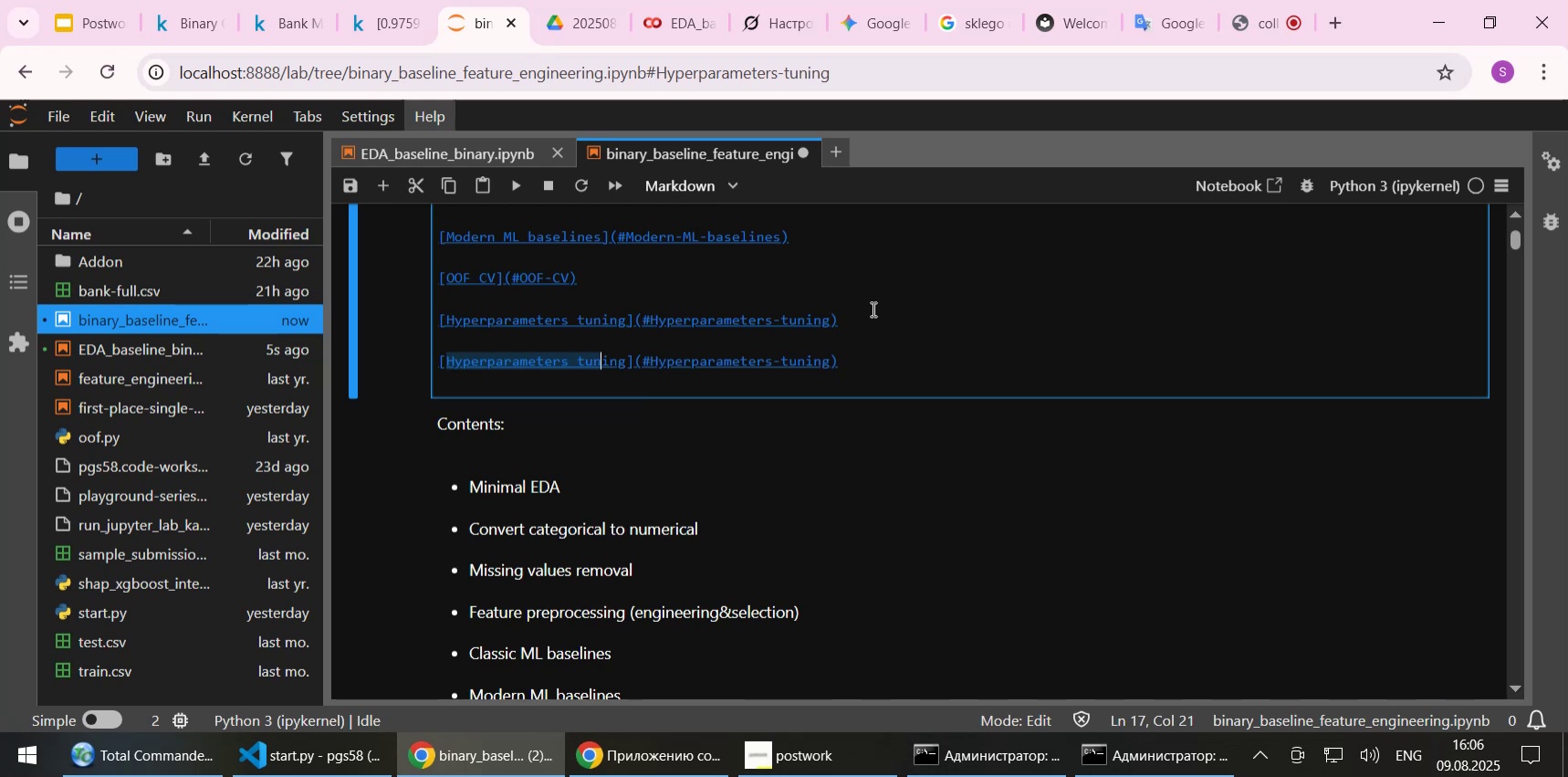 
key(Shift+ArrowRight)
 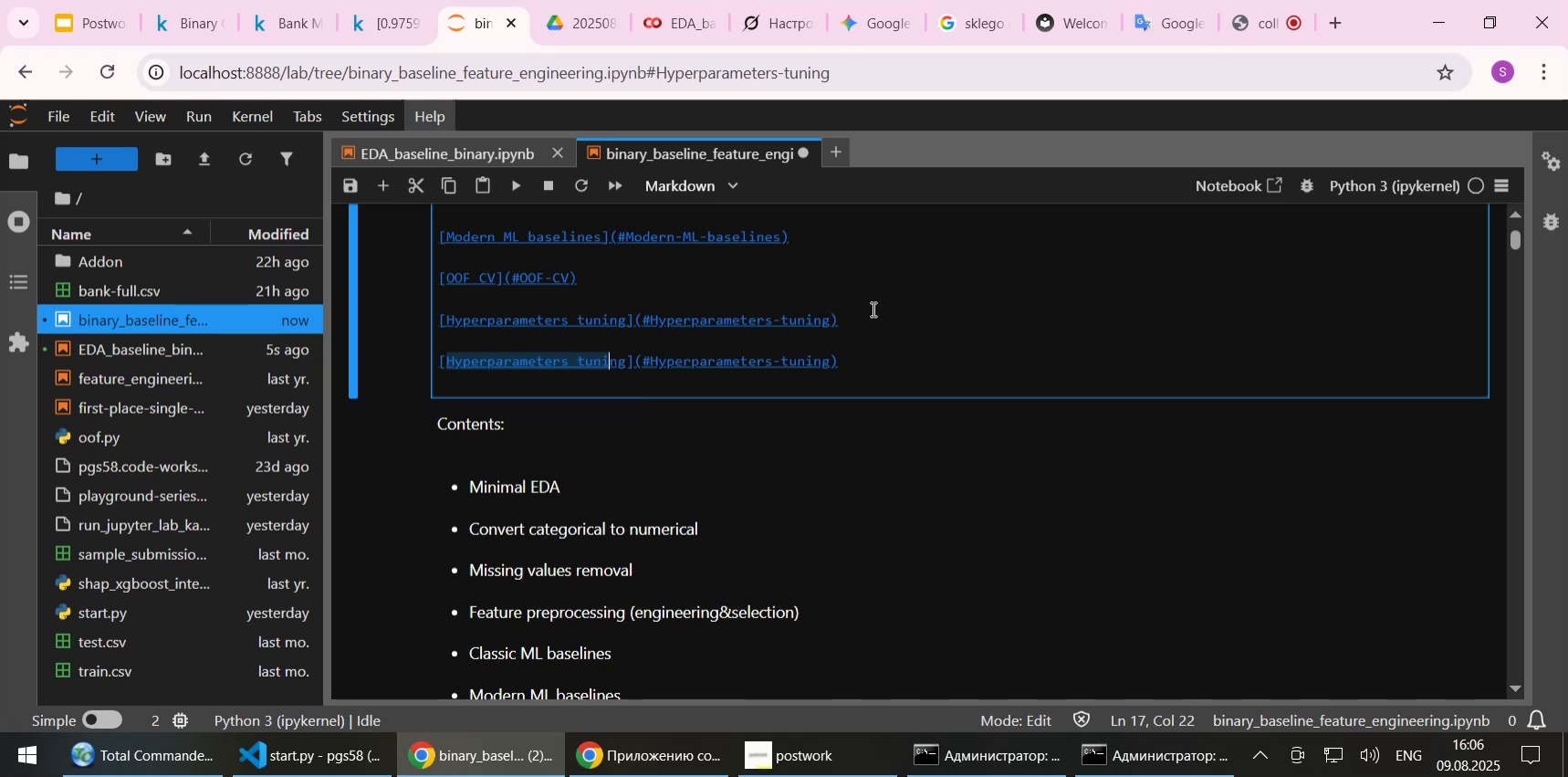 
key(Shift+ArrowRight)
 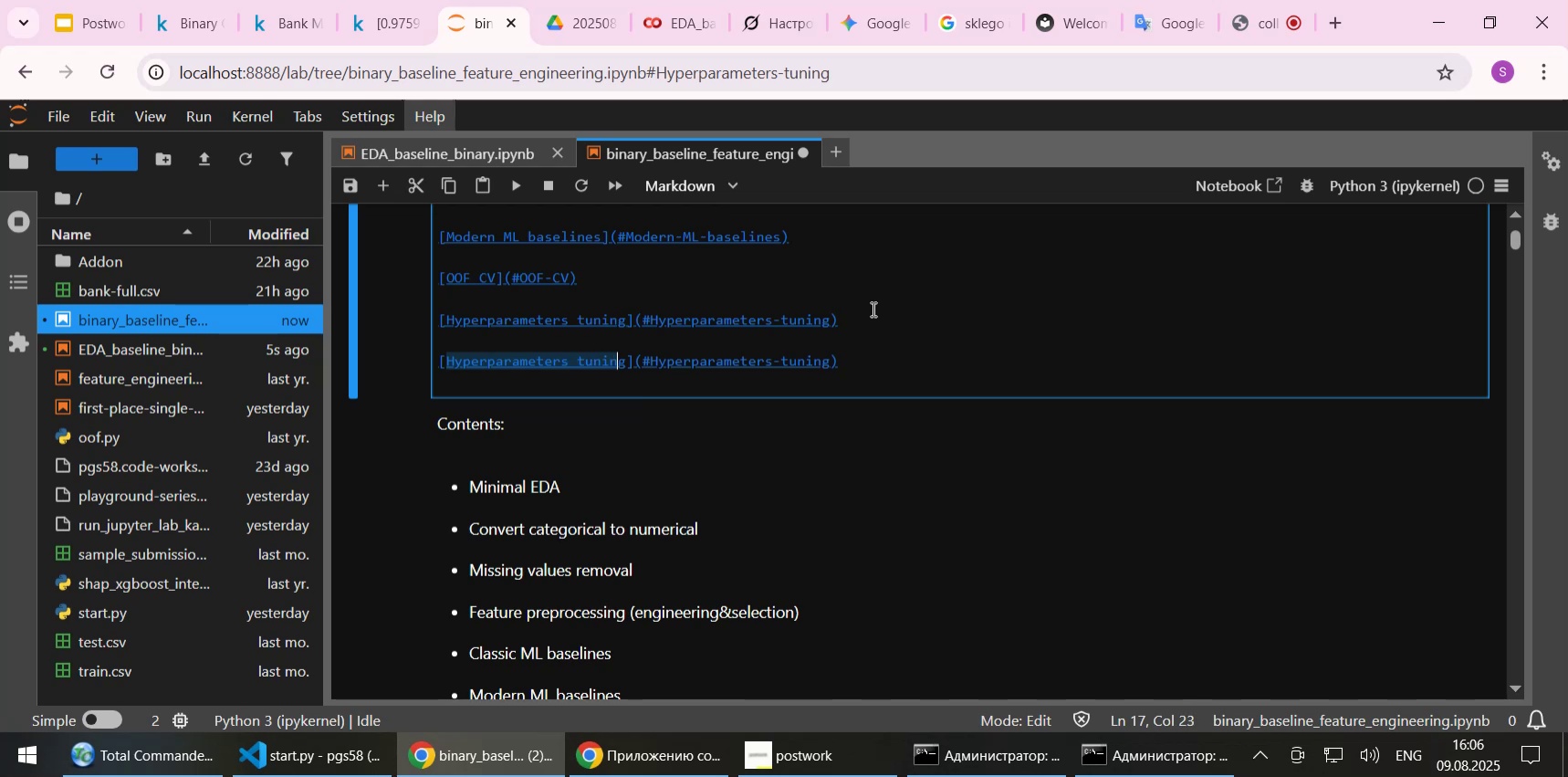 
key(Shift+ArrowRight)
 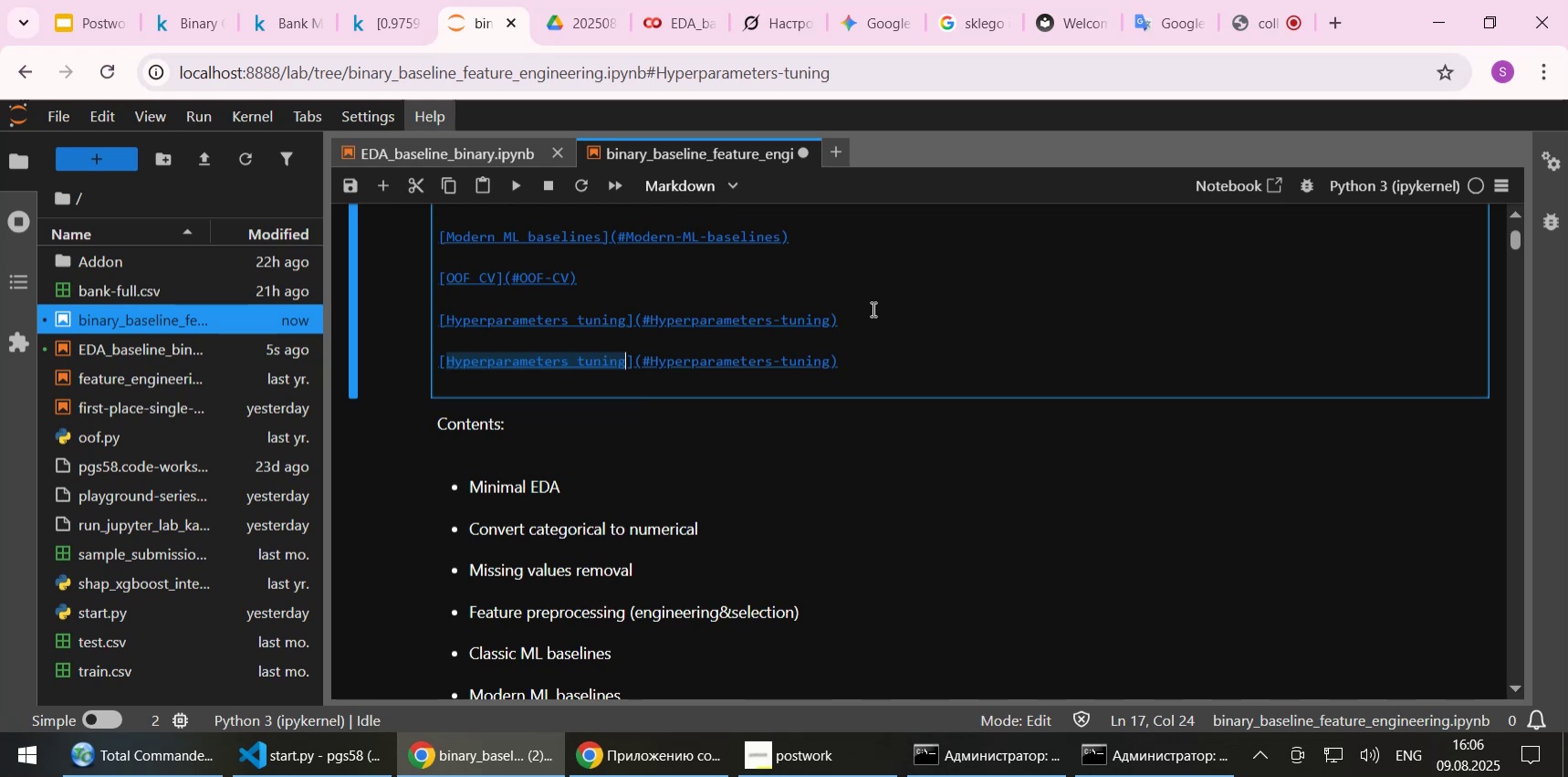 
key(Control+V)
 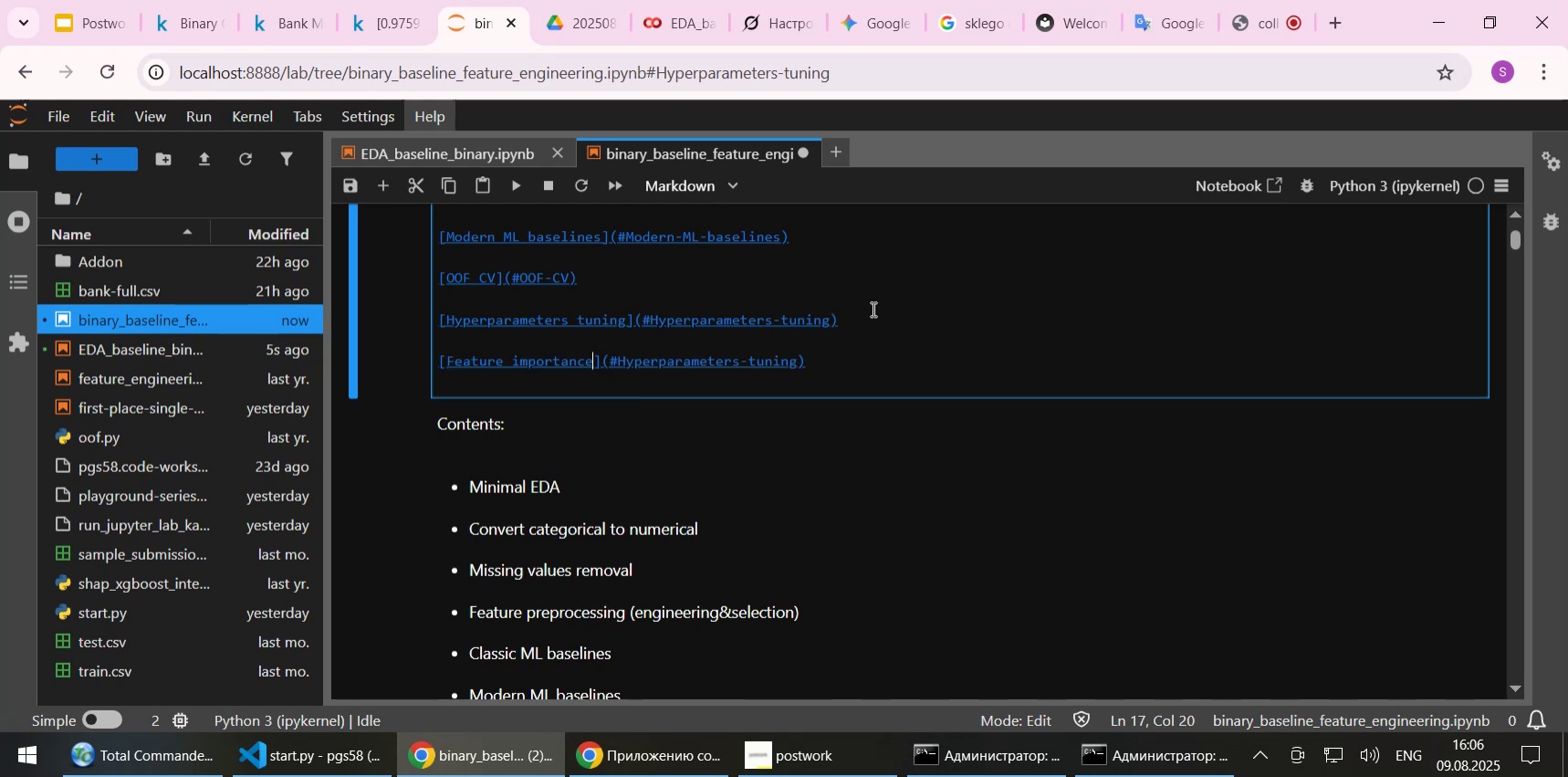 
key(ArrowRight)
 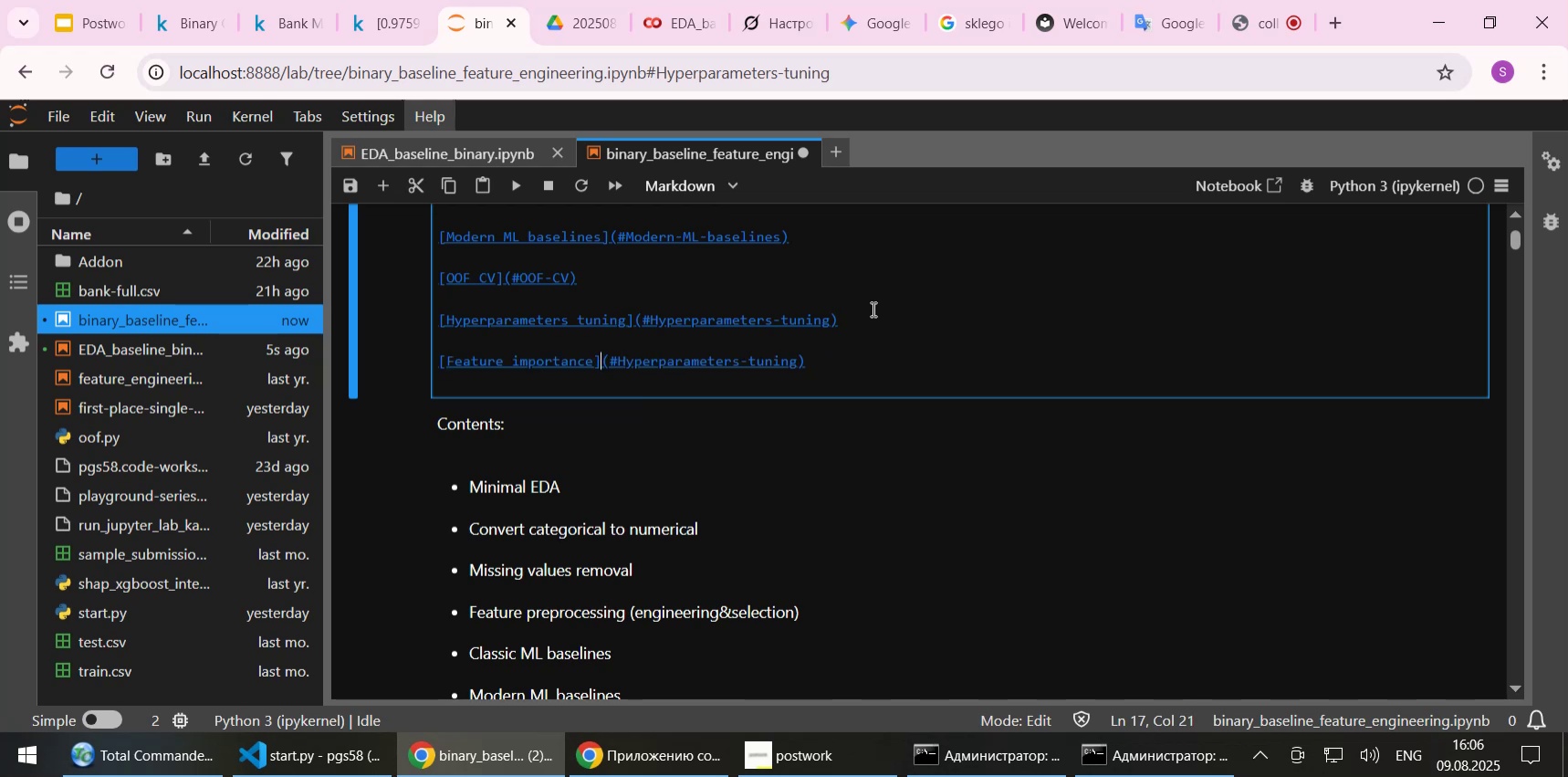 
key(ArrowRight)
 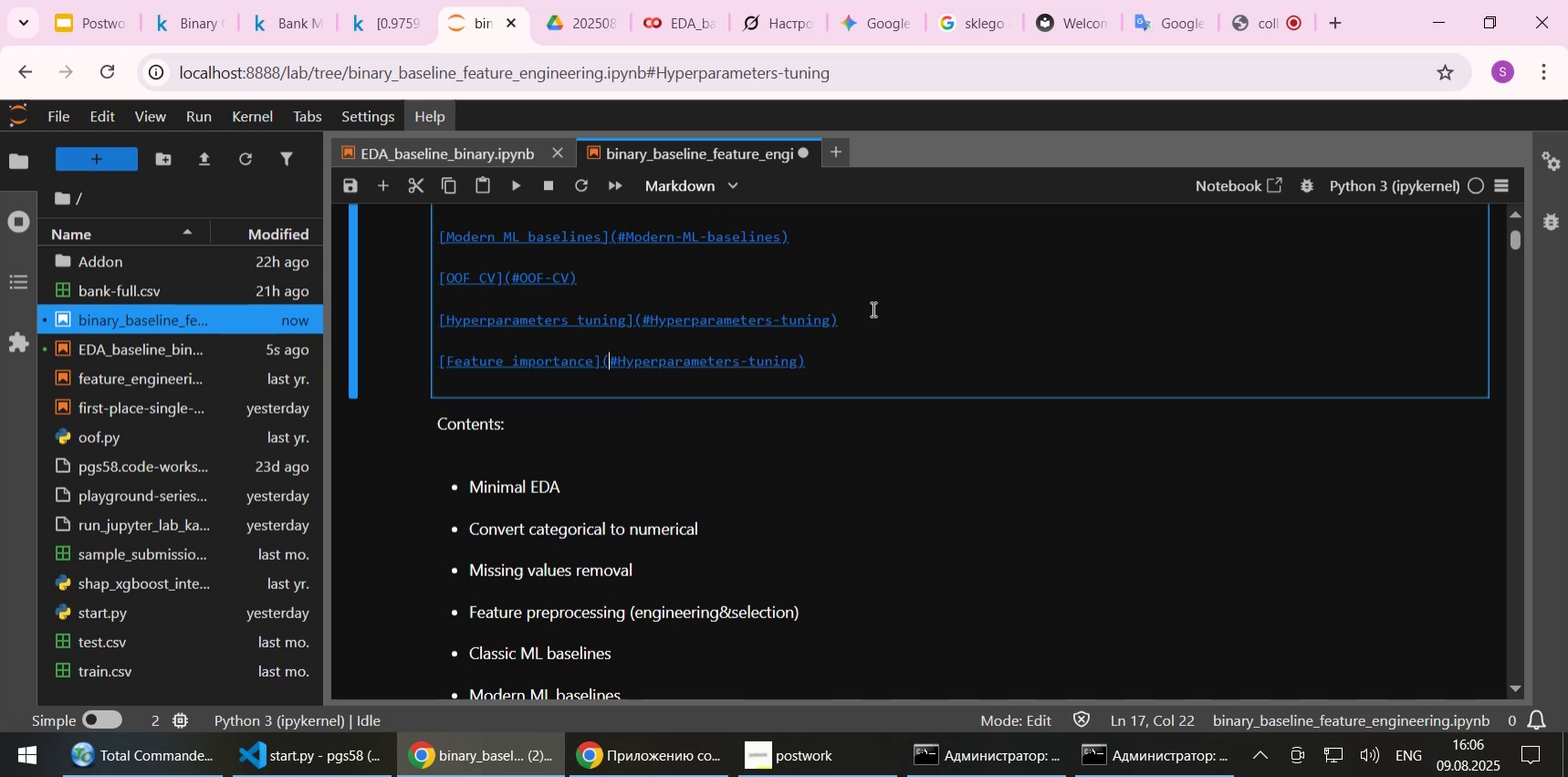 
key(ArrowRight)
 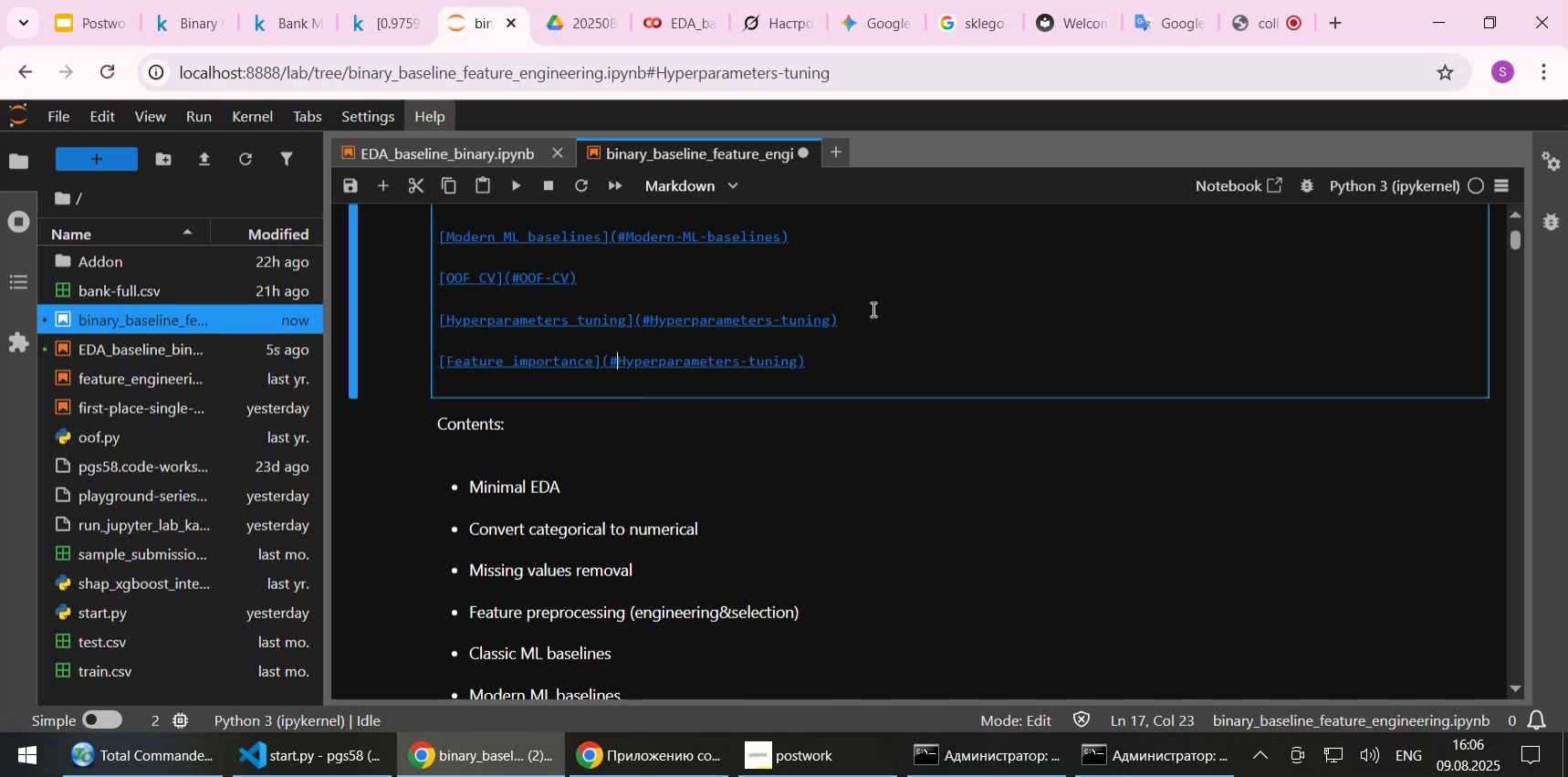 
key(ArrowRight)
 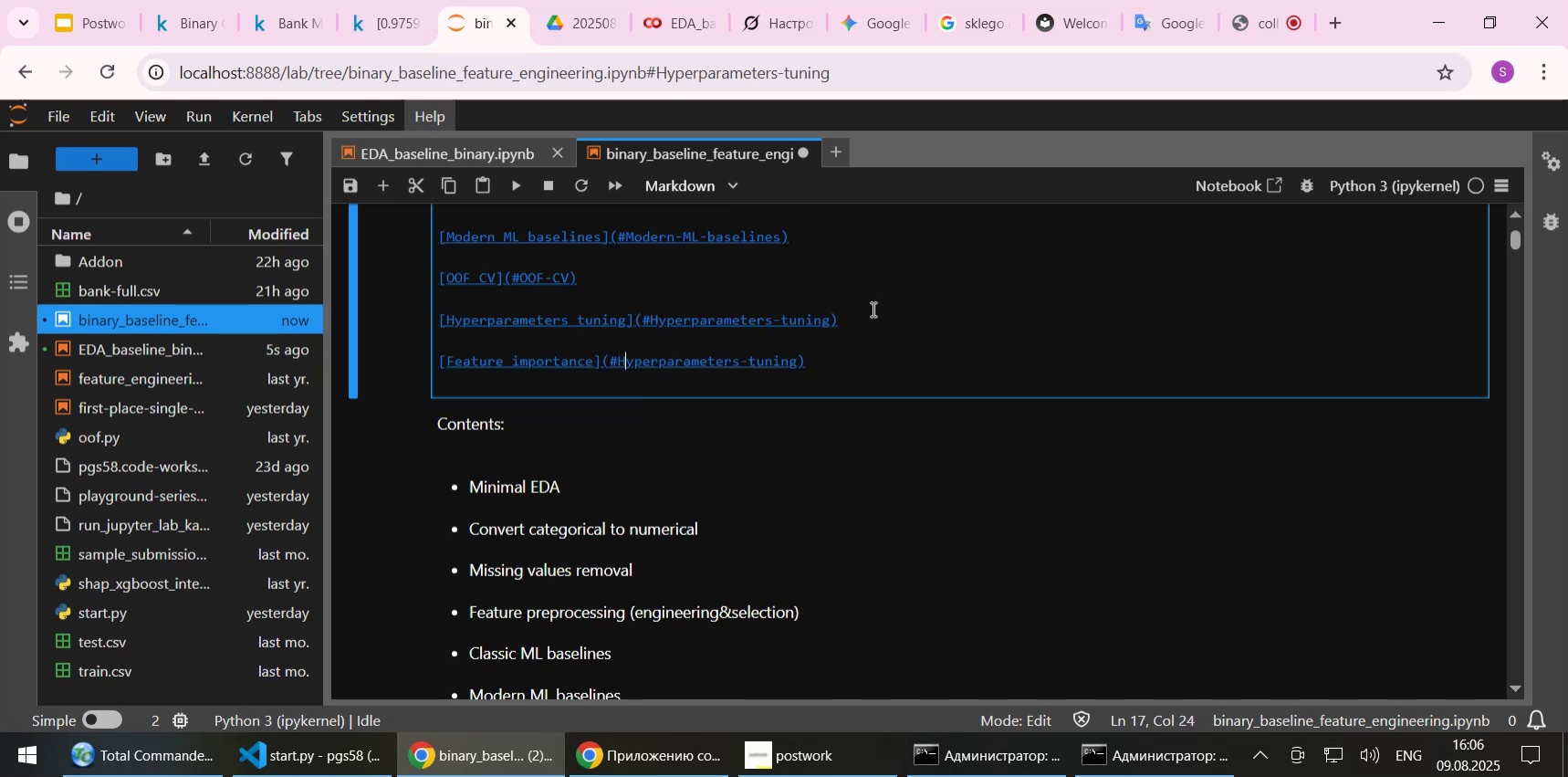 
key(Shift+End)
 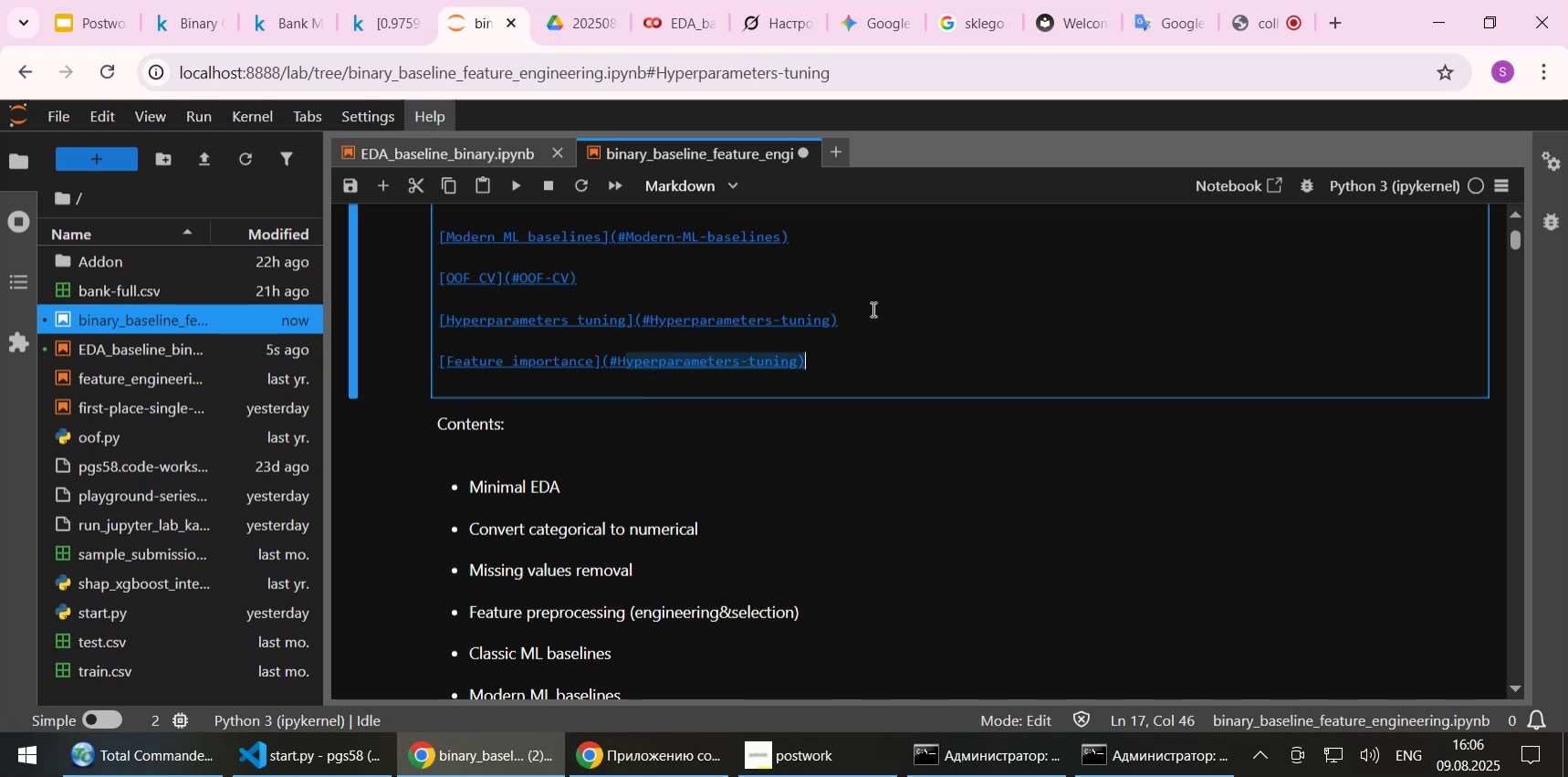 
key(ArrowLeft)
 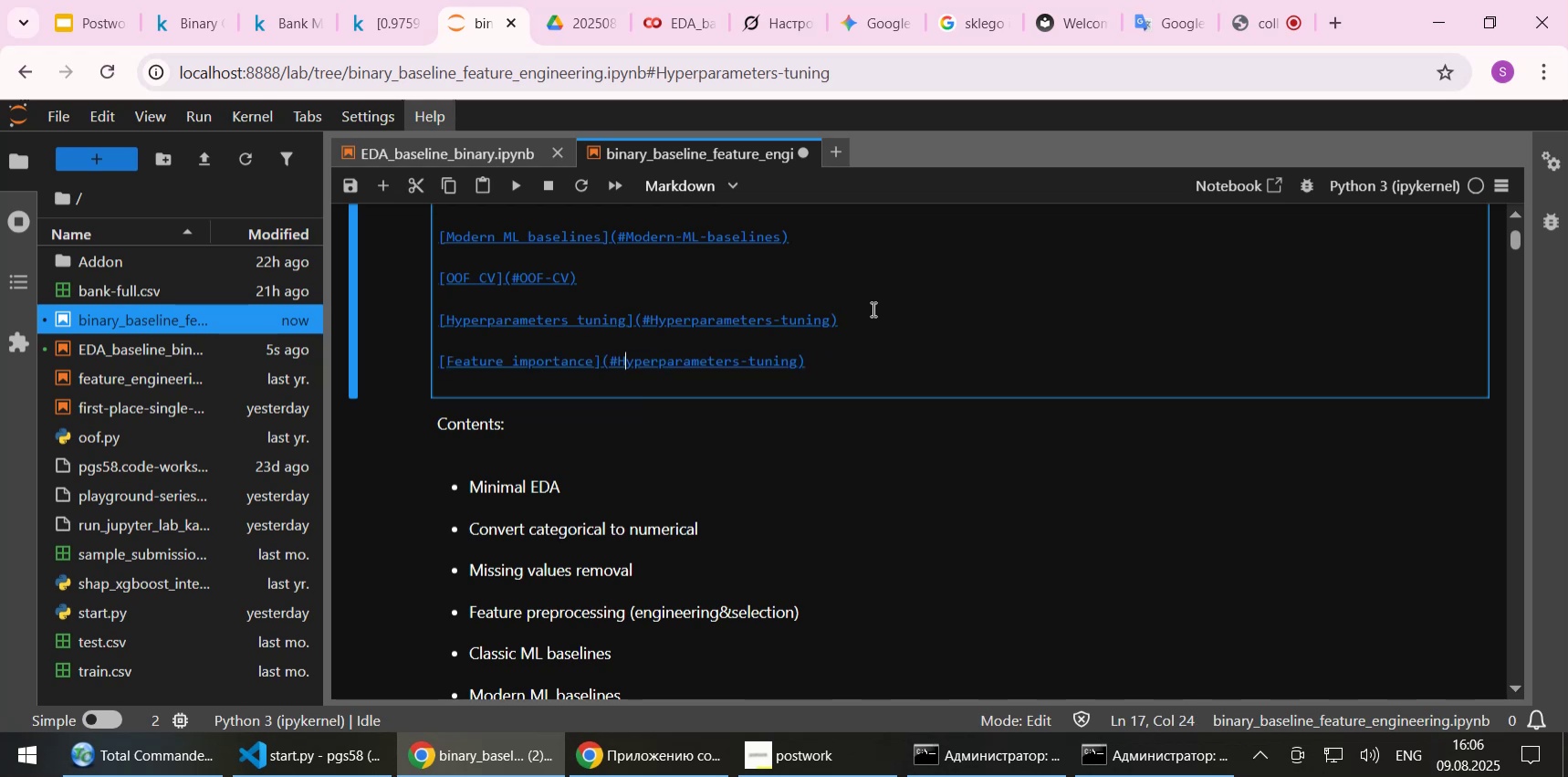 
key(ArrowLeft)
 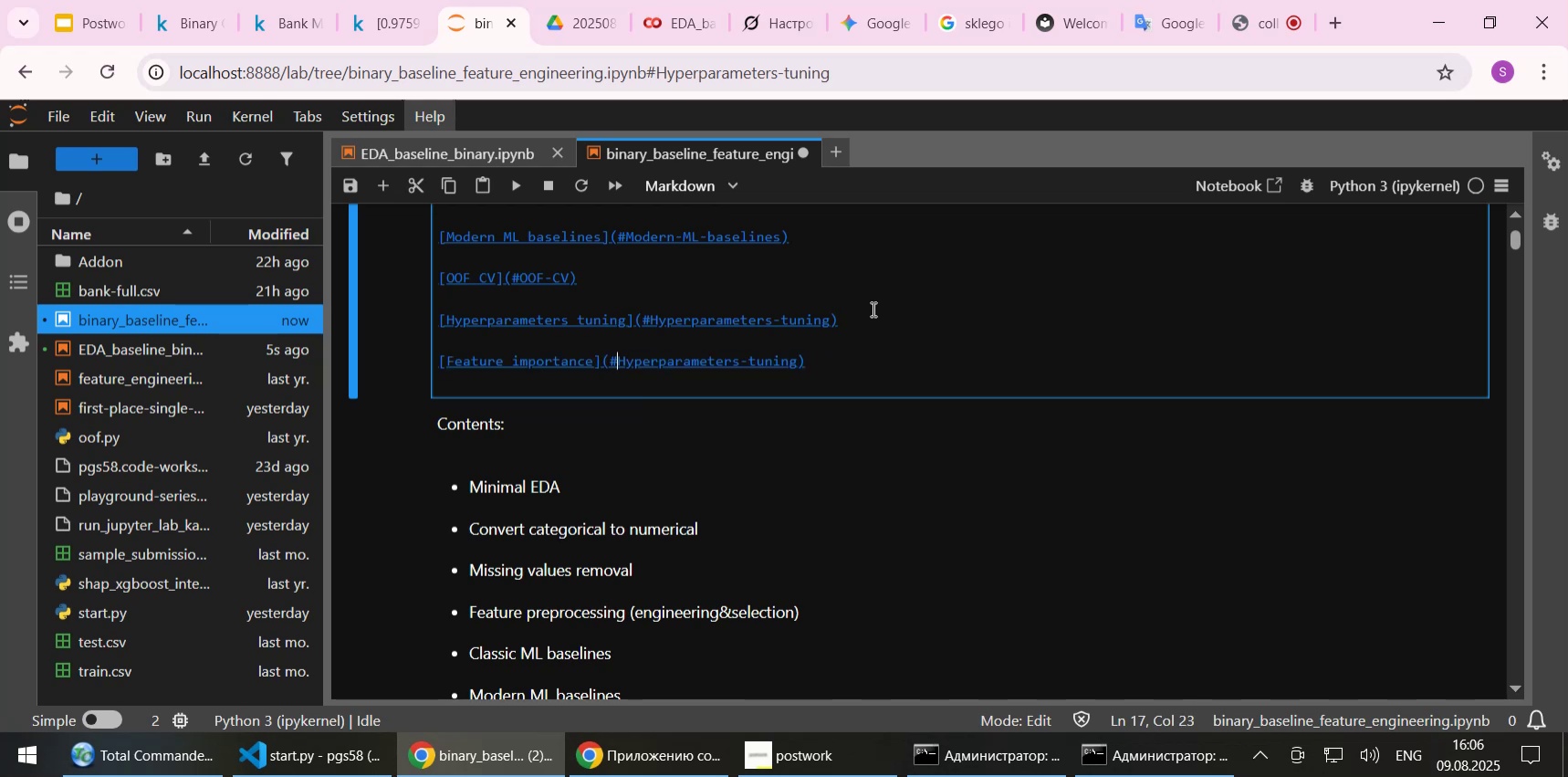 
key(Shift+ArrowRight)
 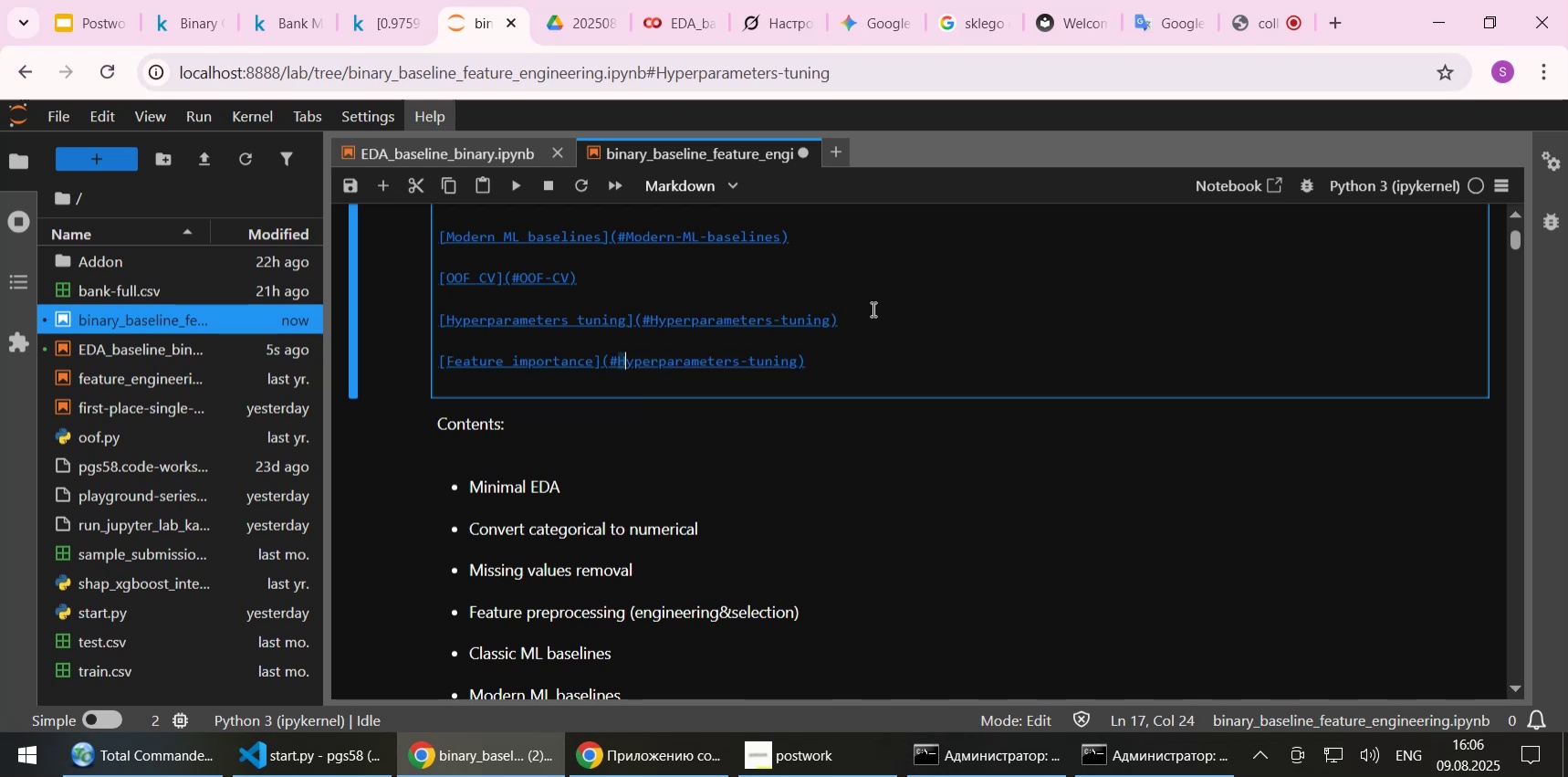 
key(Shift+End)
 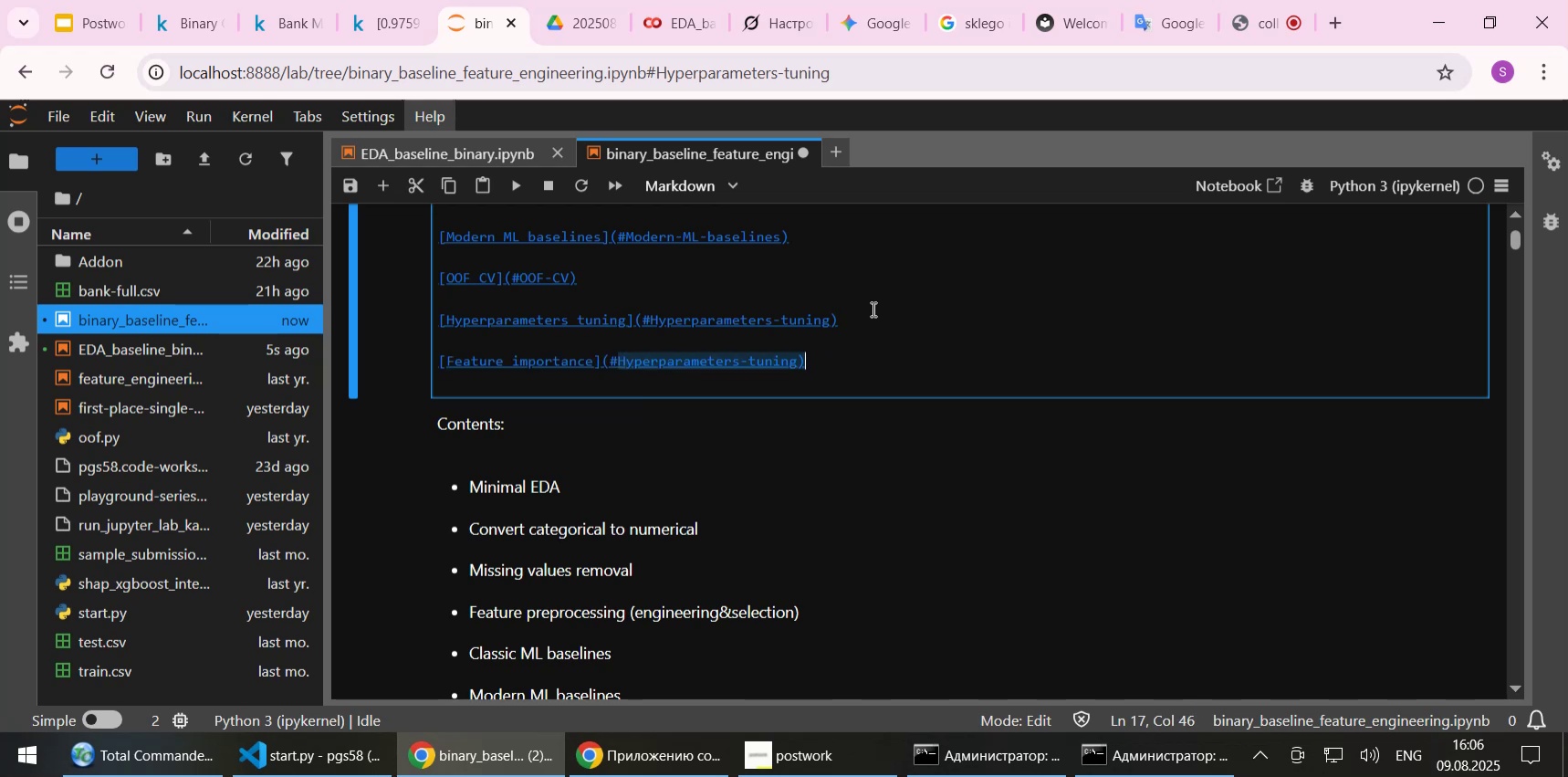 
key(Shift+ArrowLeft)
 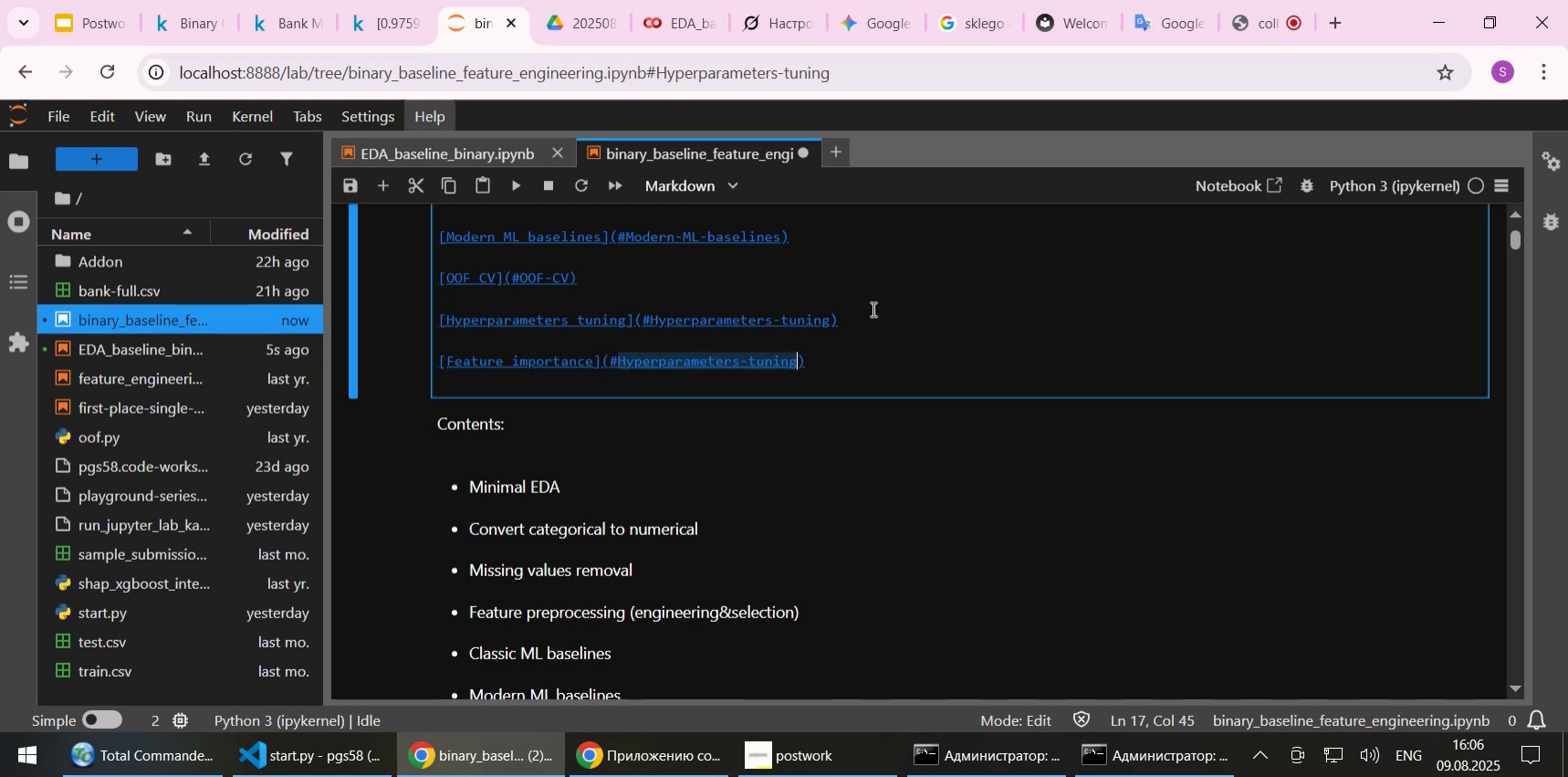 
key(Shift+ArrowLeft)
 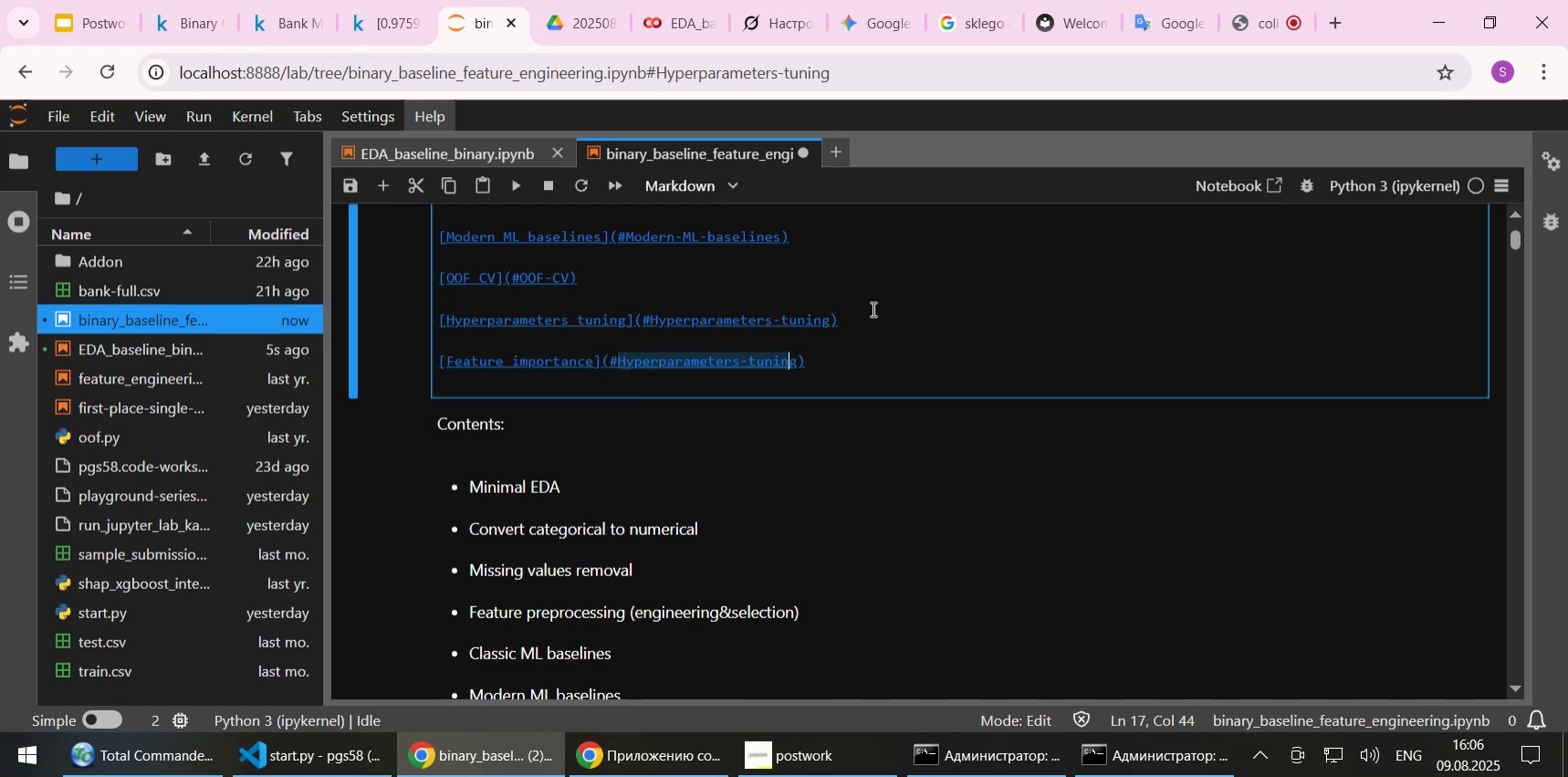 
key(Shift+ArrowRight)
 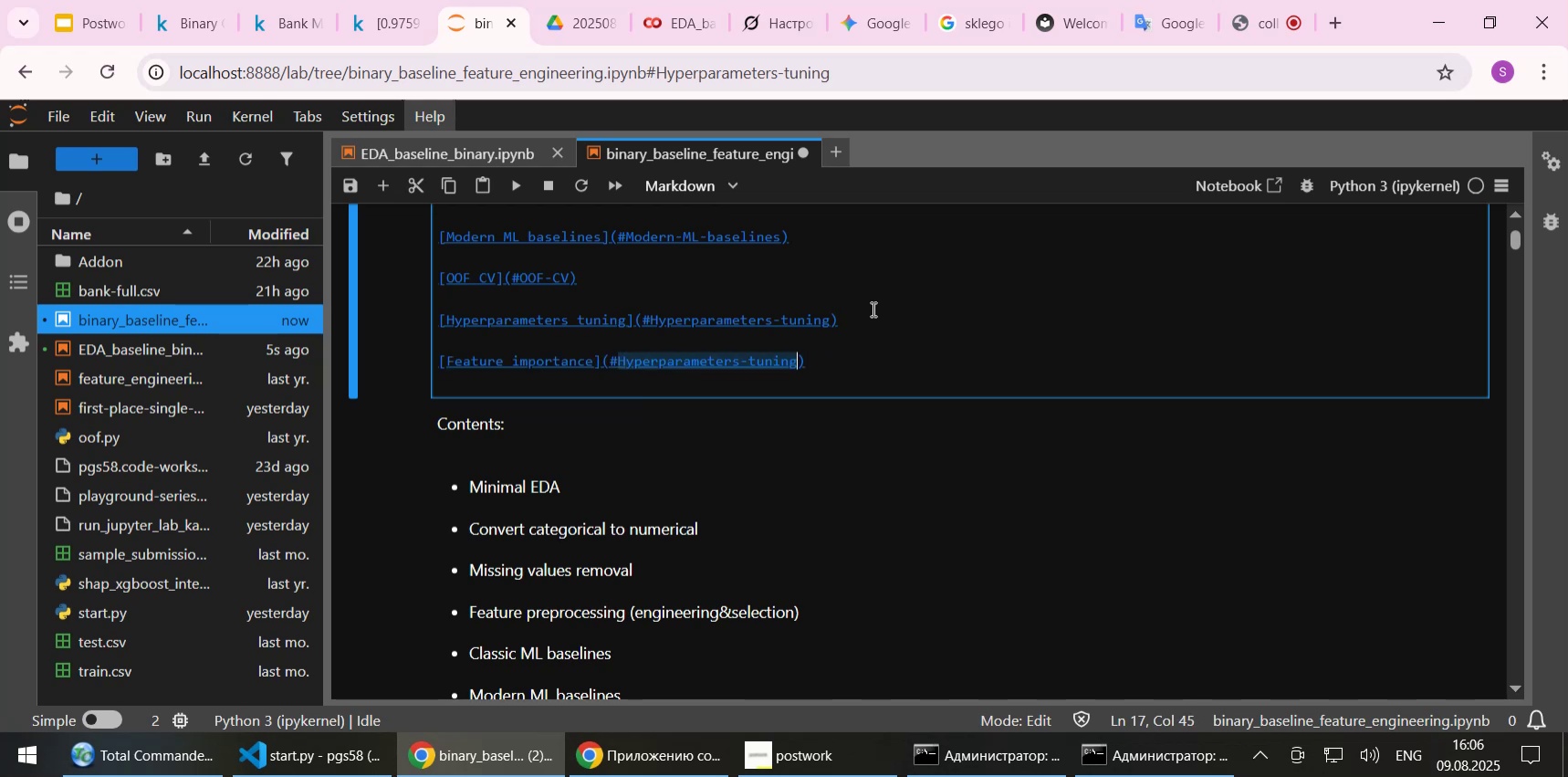 
key(Control+V)
 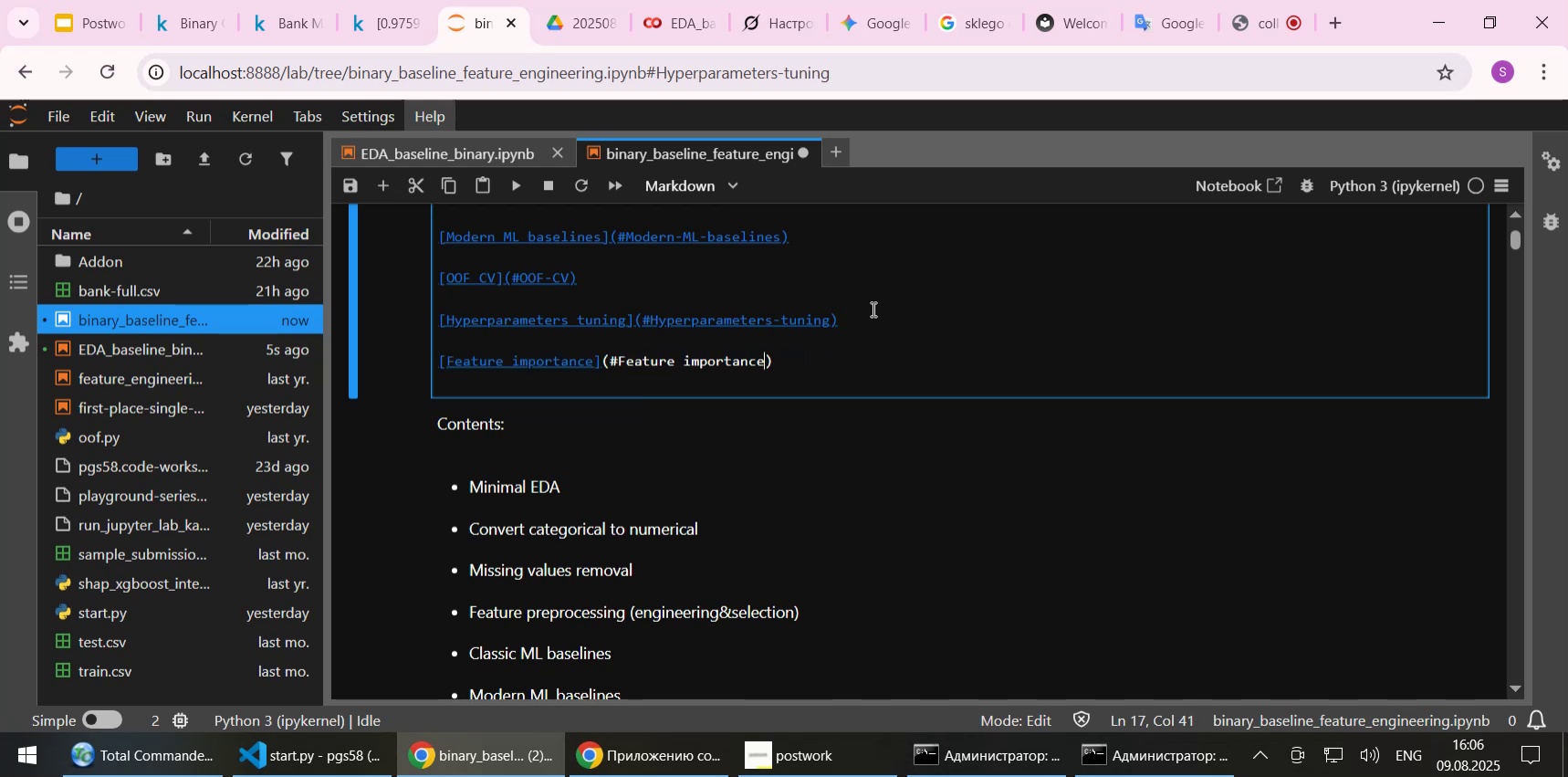 
hold_key(key=ArrowLeft, duration=0.76)
 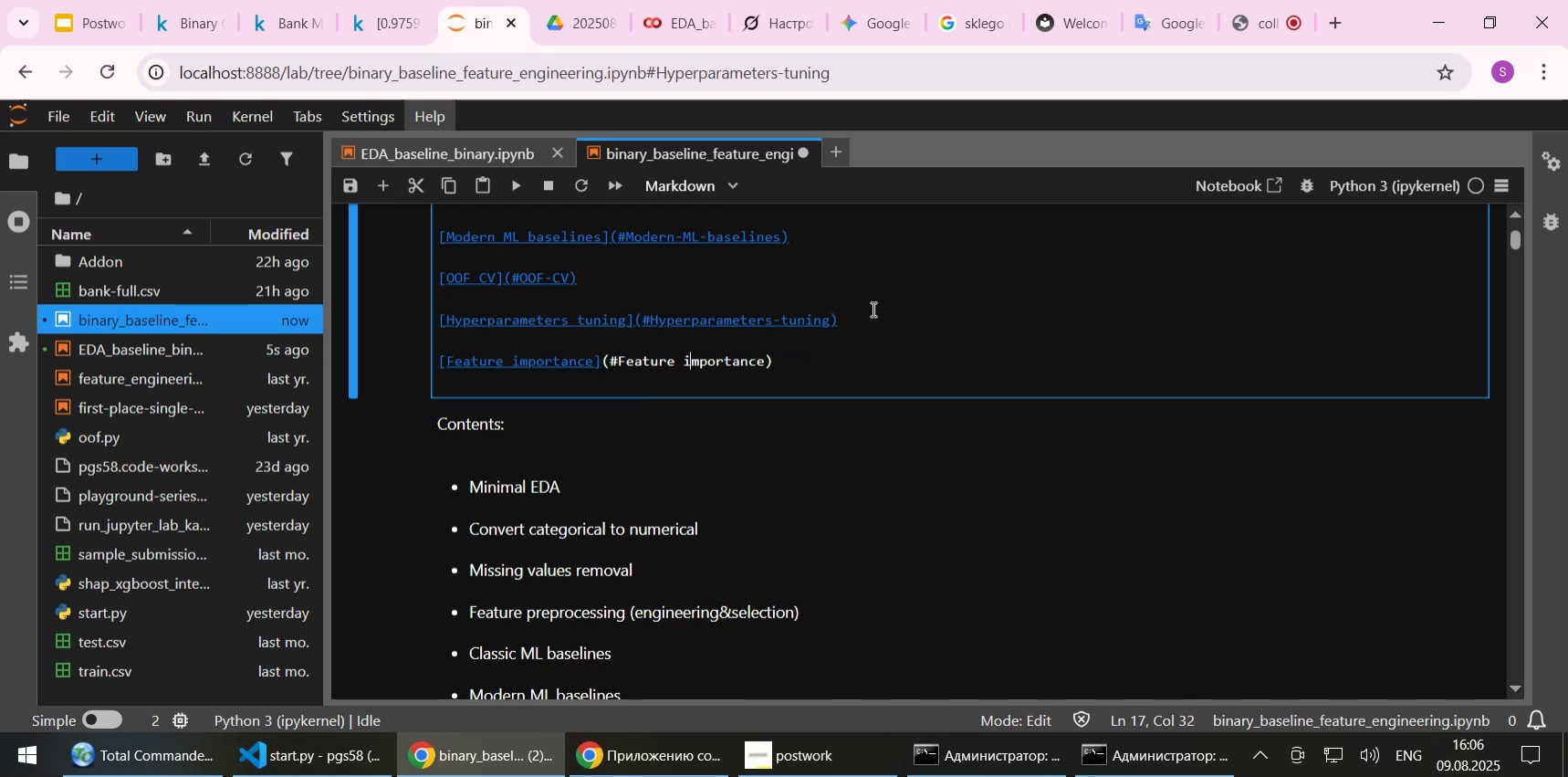 
key(ArrowLeft)
 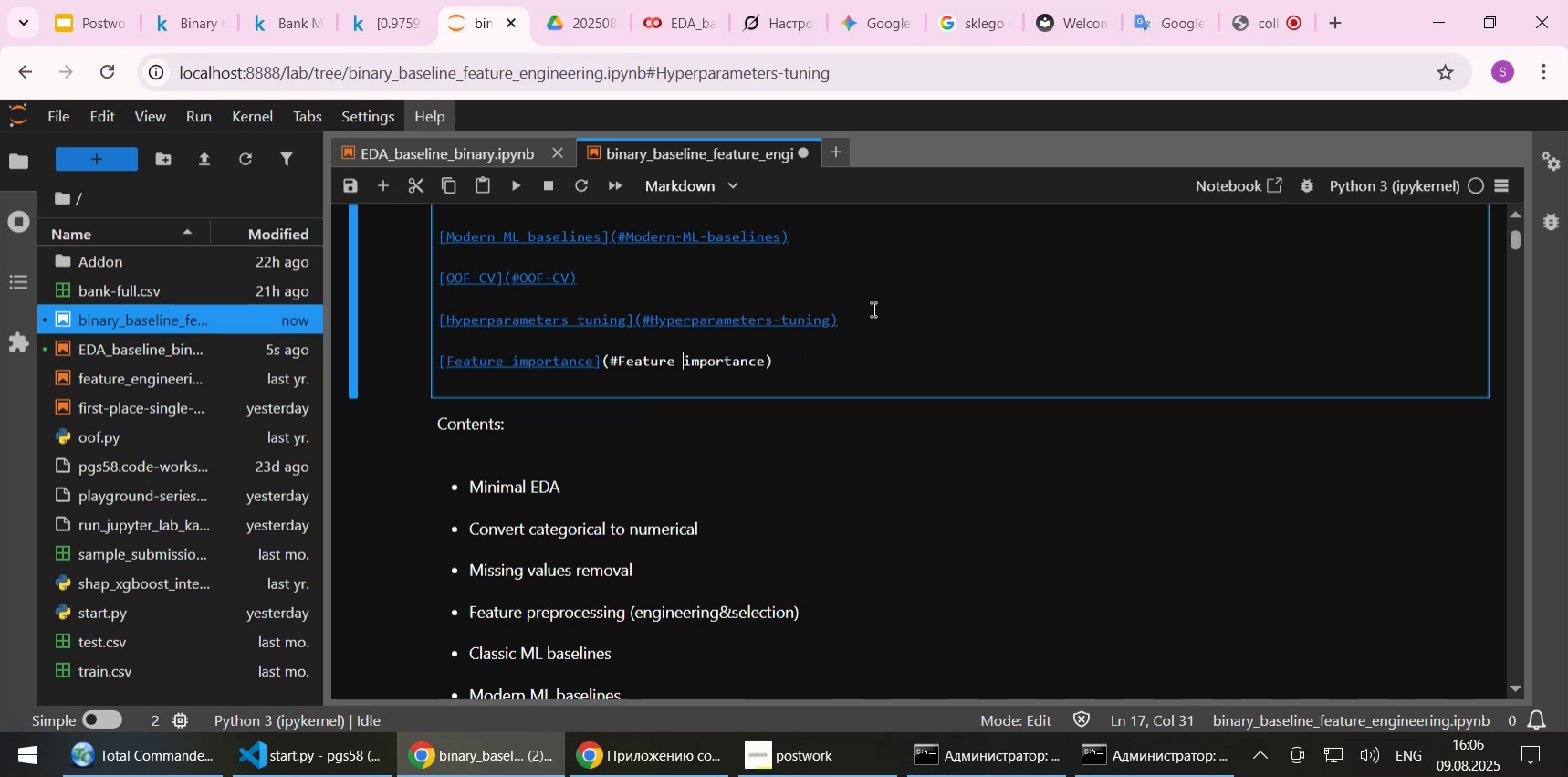 
key(ArrowLeft)
 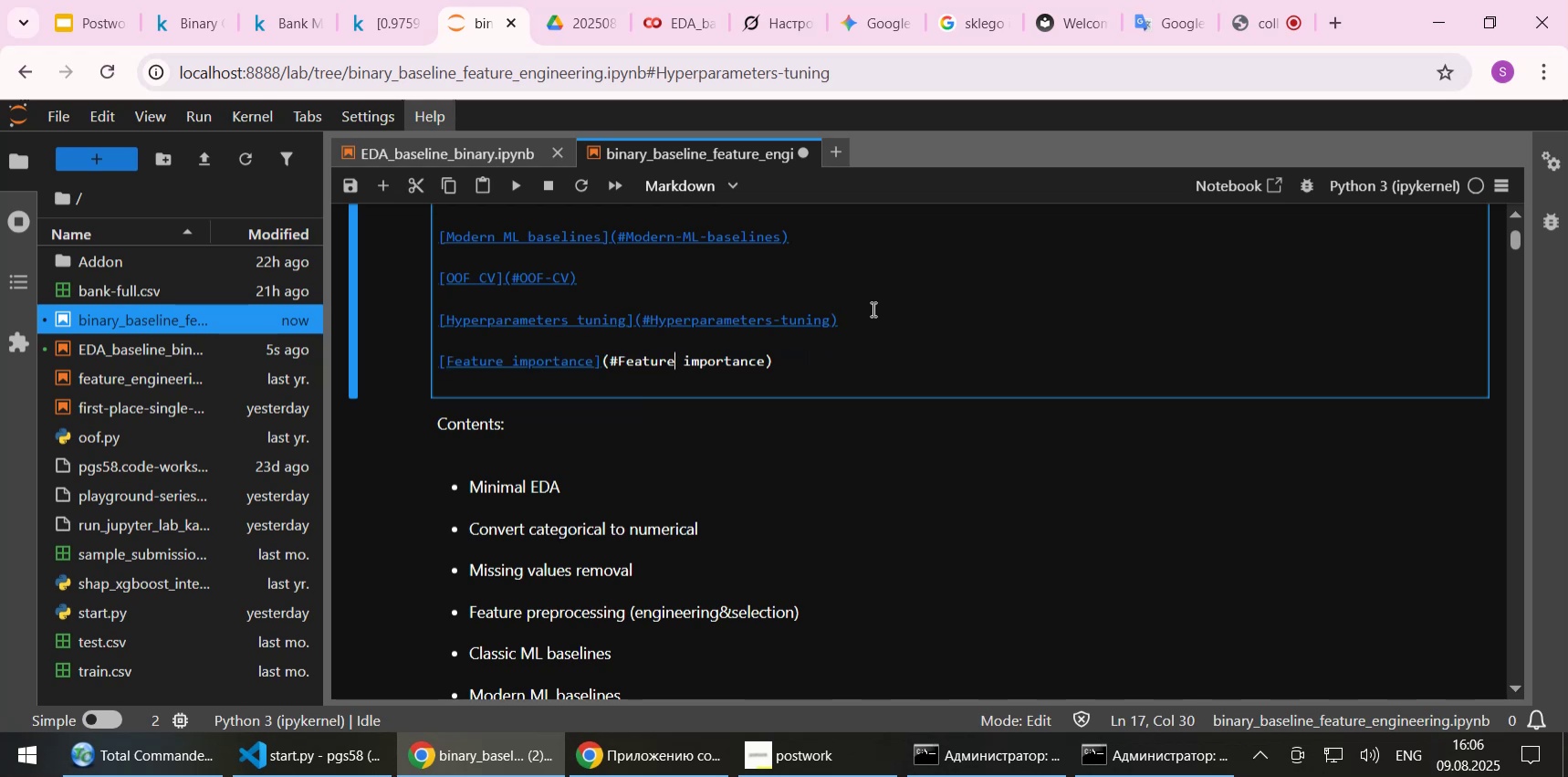 
key(Delete)
 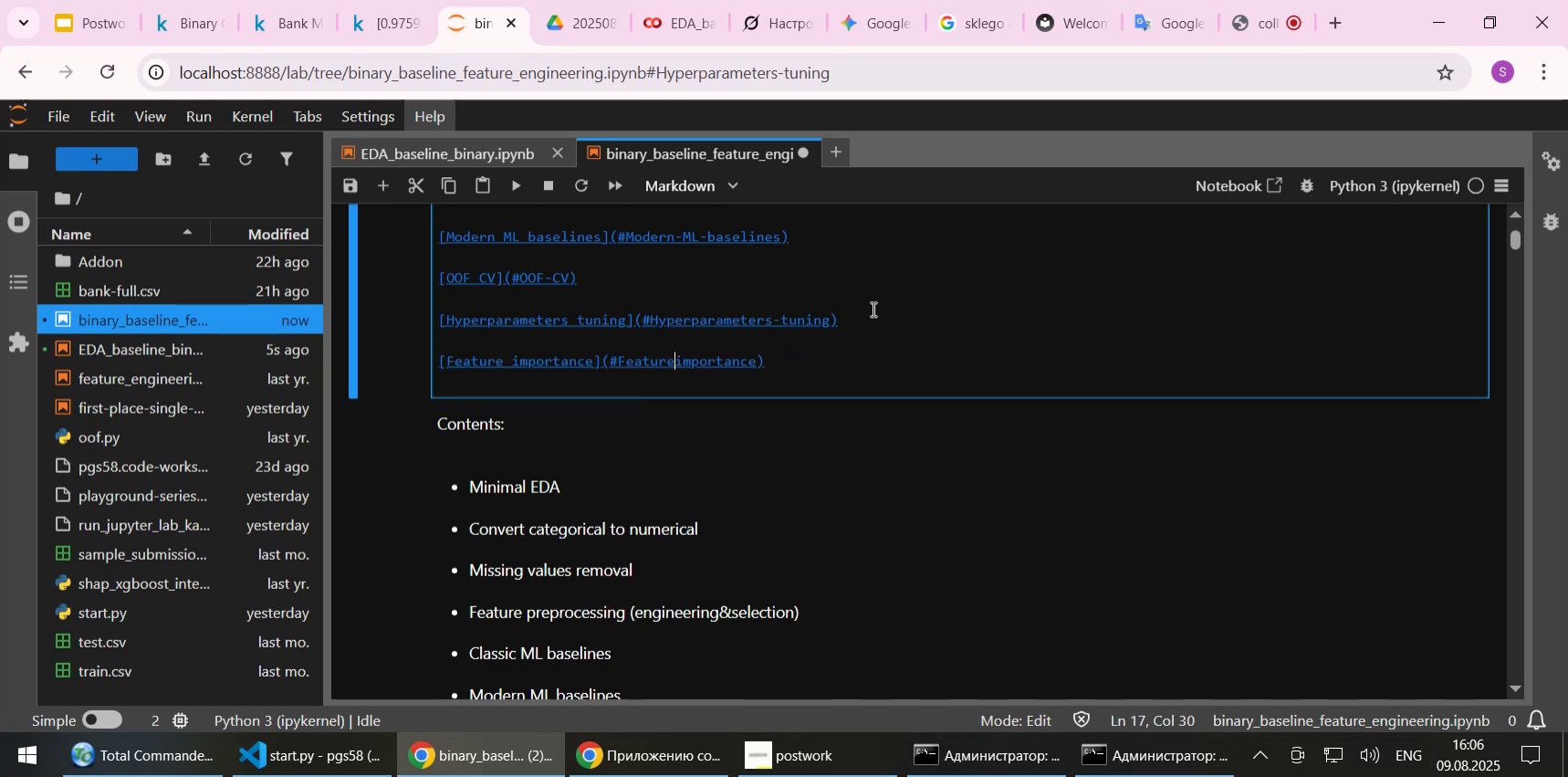 
key(Minus)
 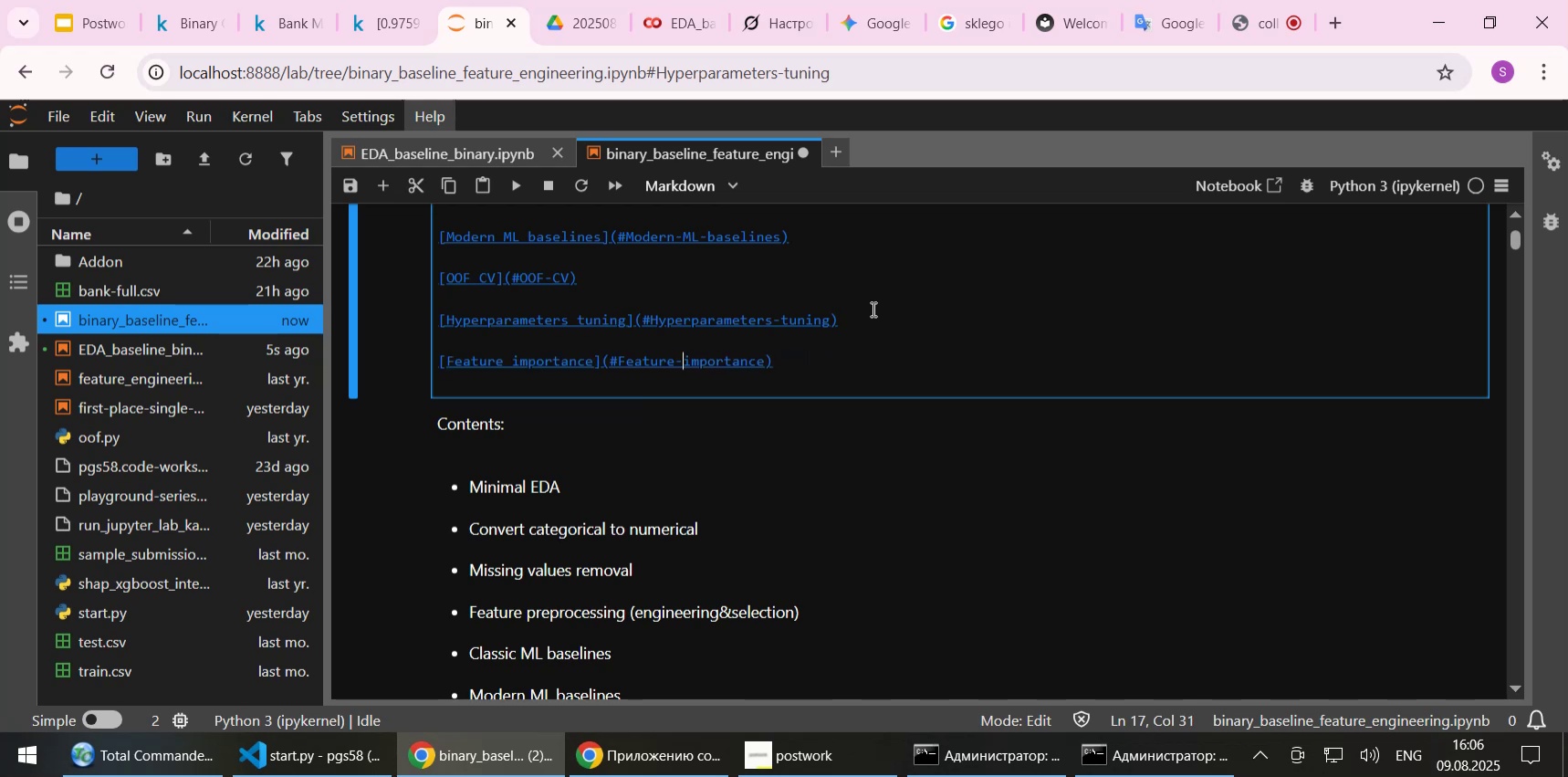 
key(Shift+ShiftLeft)
 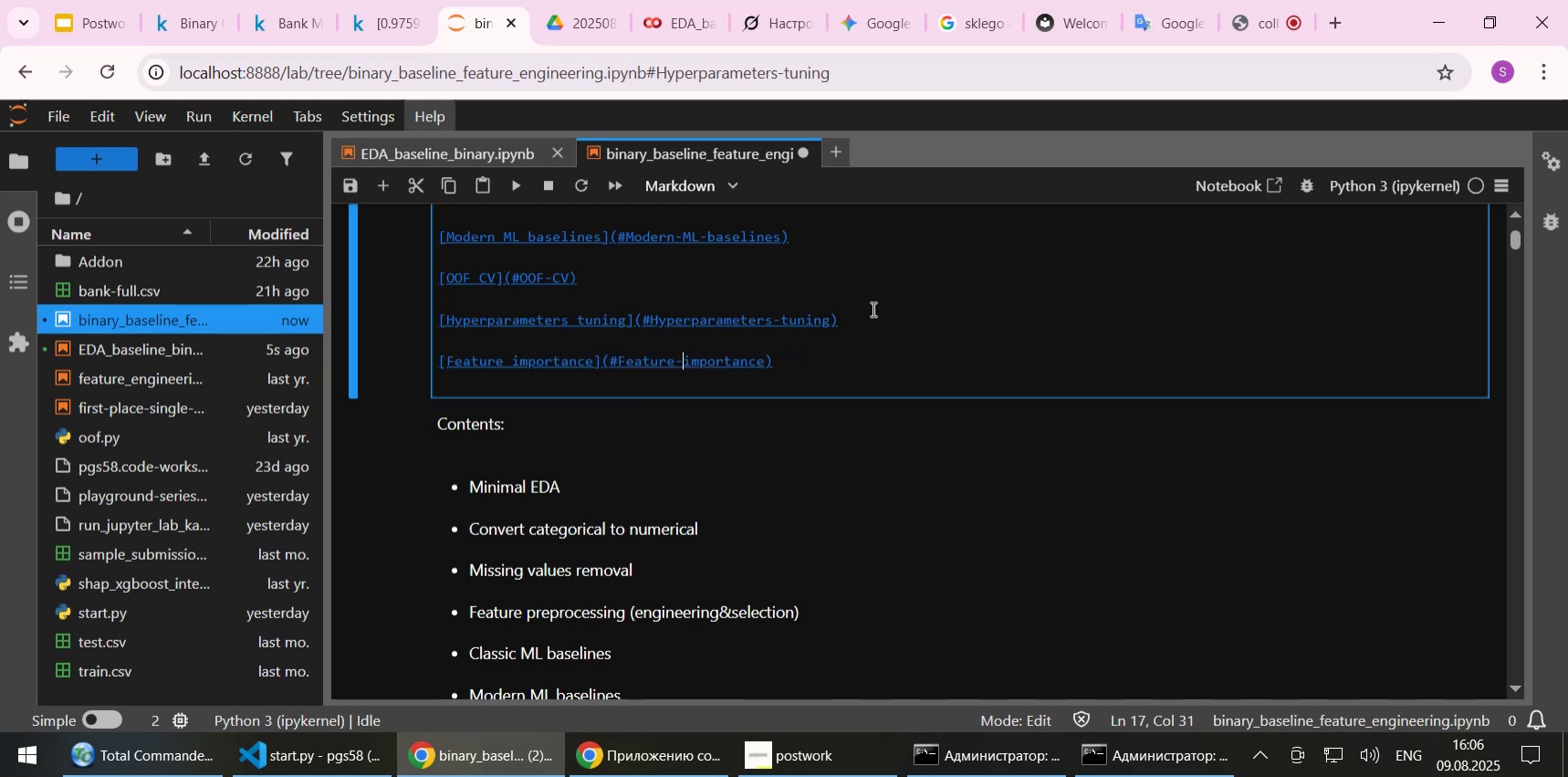 
key(Shift+Enter)
 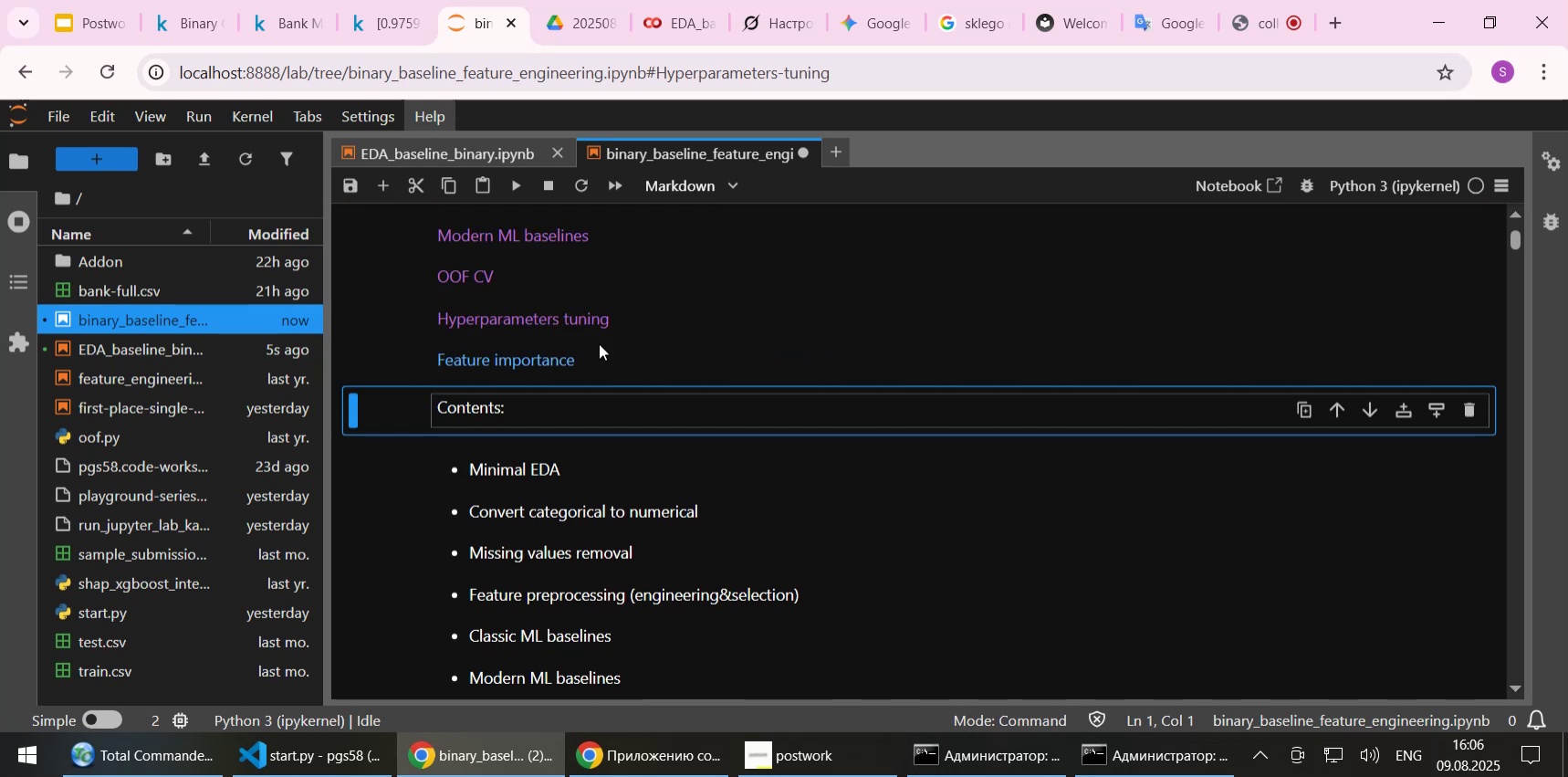 
left_click([559, 365])
 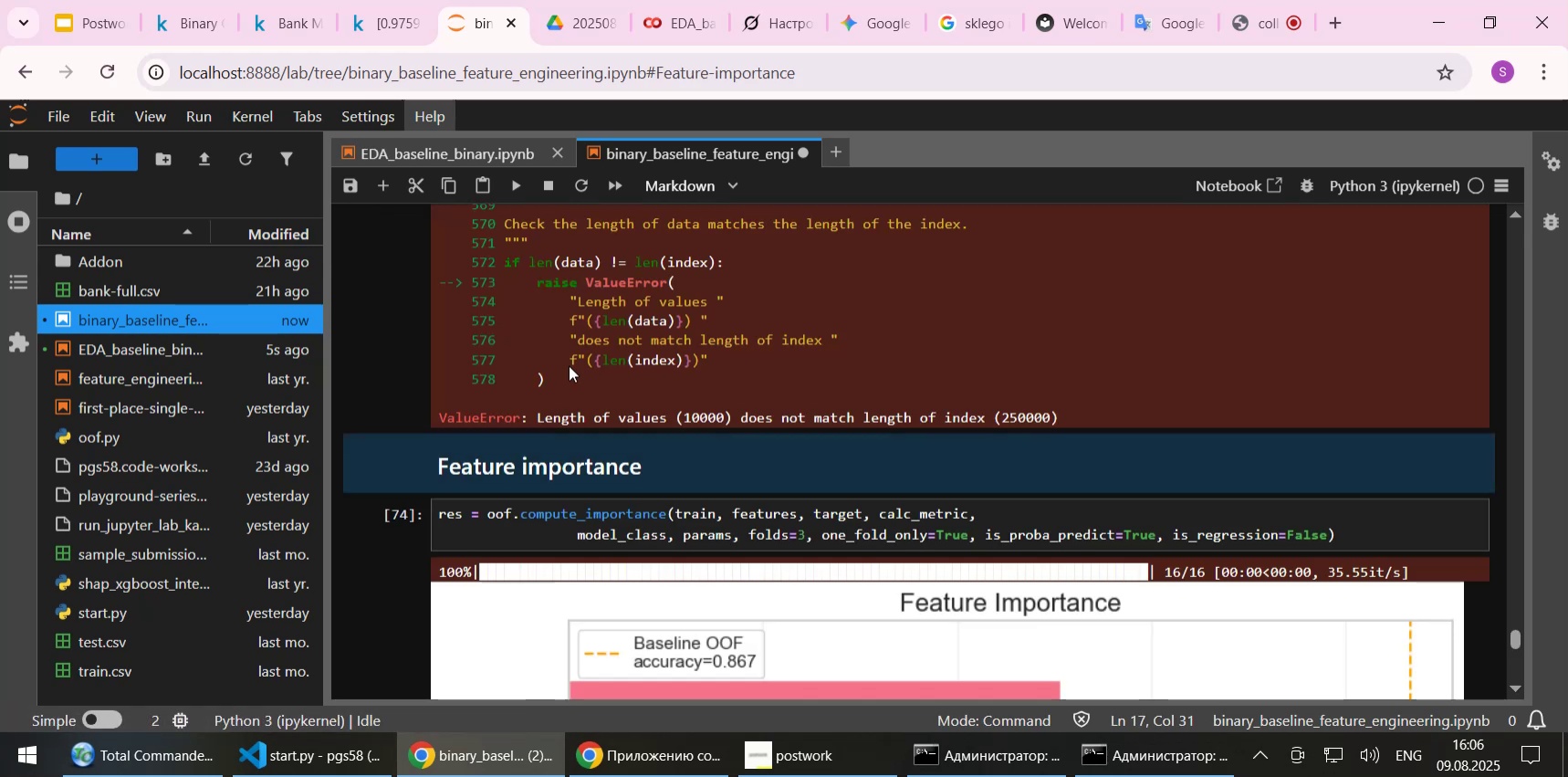 
key(Control+S)
 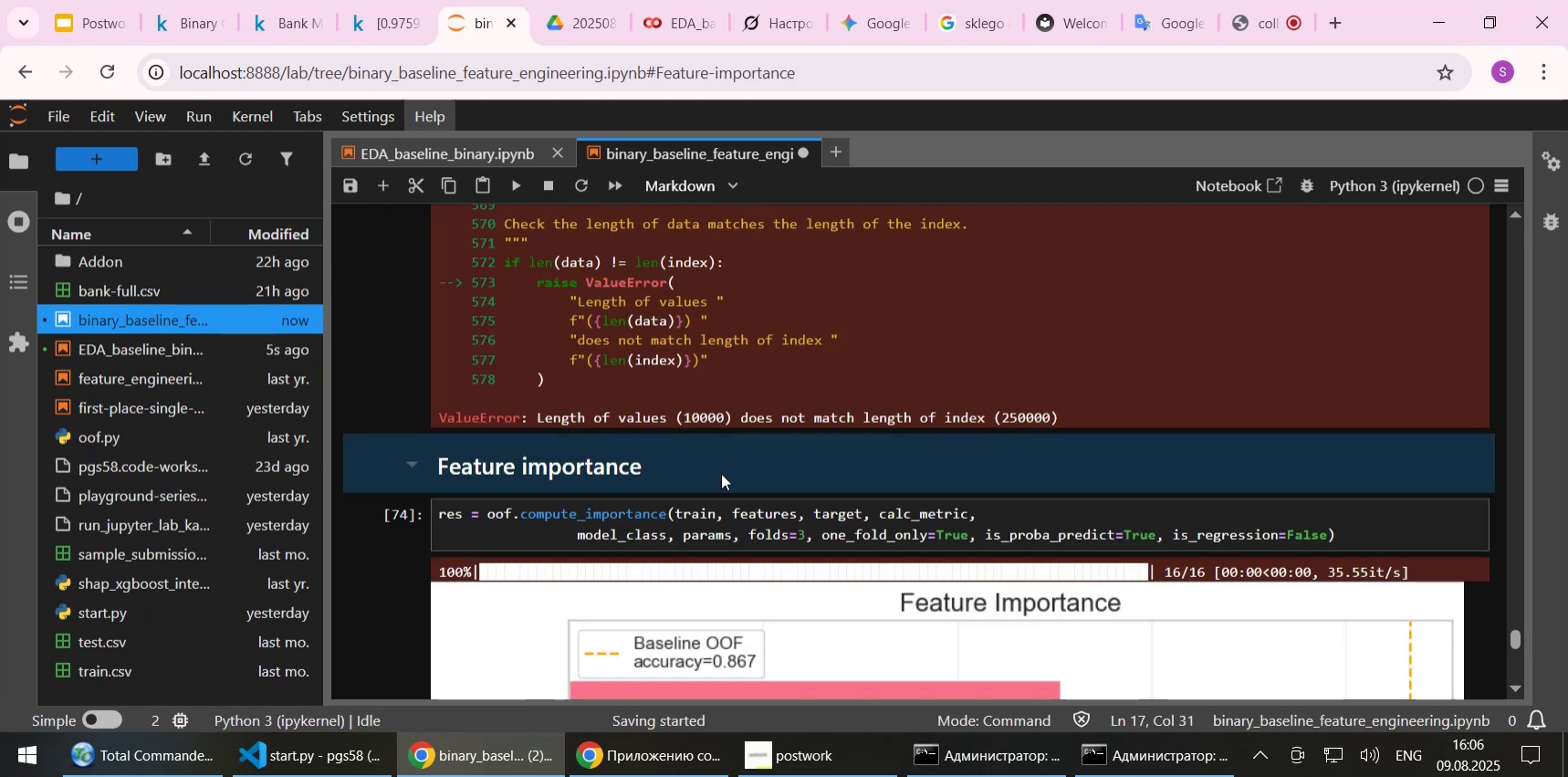 
left_click([720, 469])
 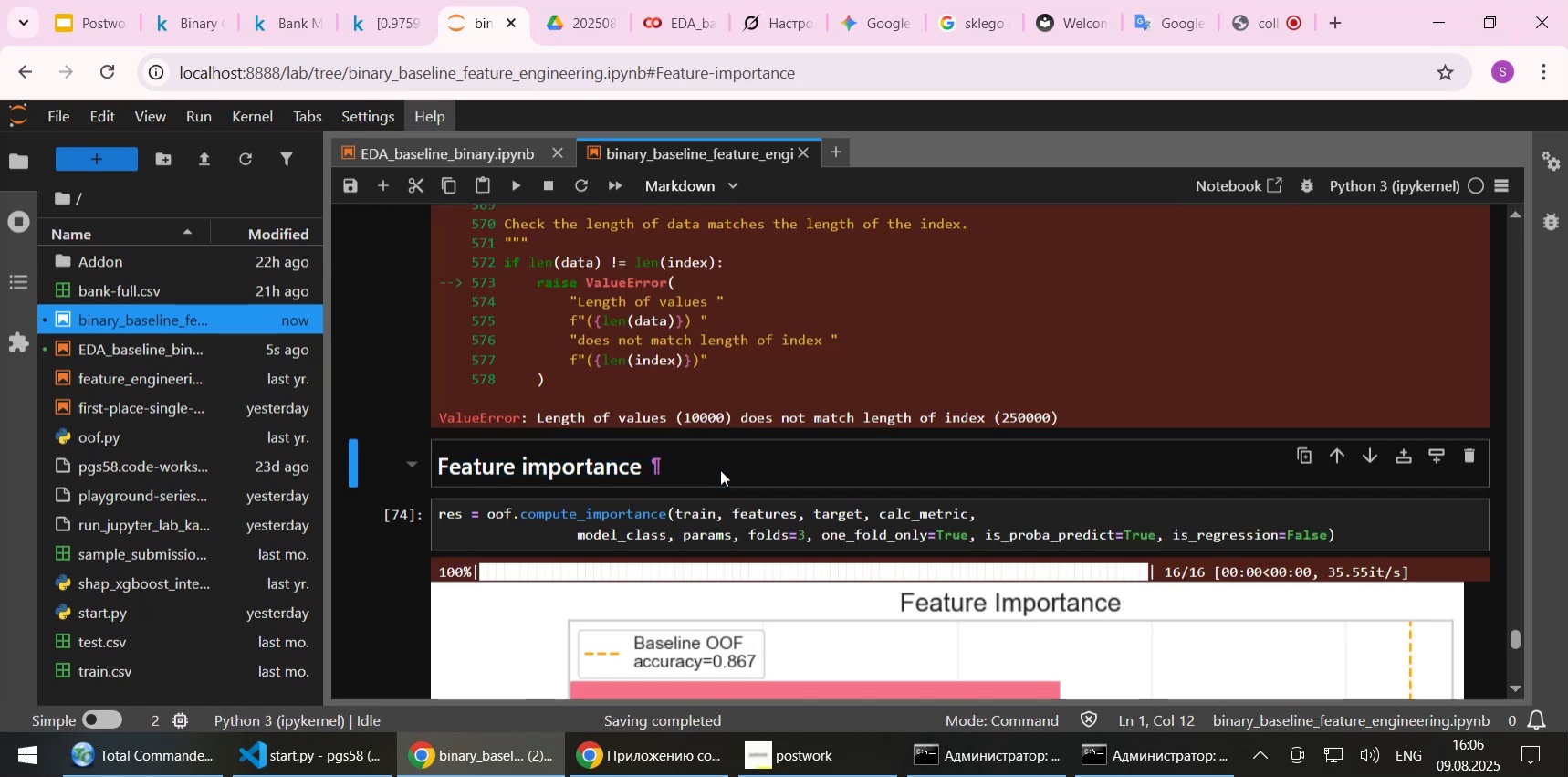 
scroll: coordinate [720, 469], scroll_direction: down, amount: 17.0
 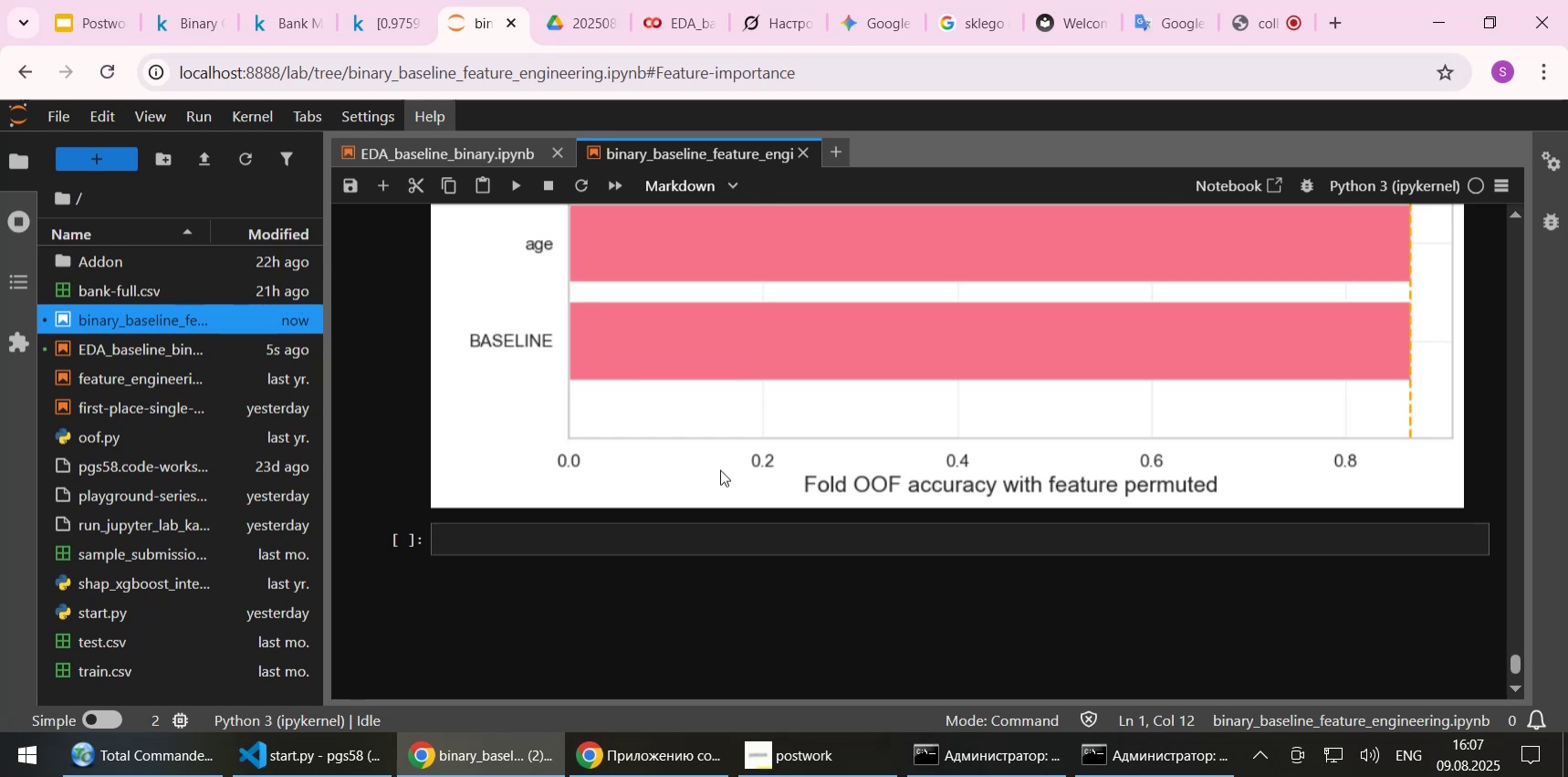 
scroll: coordinate [720, 469], scroll_direction: up, amount: 17.0
 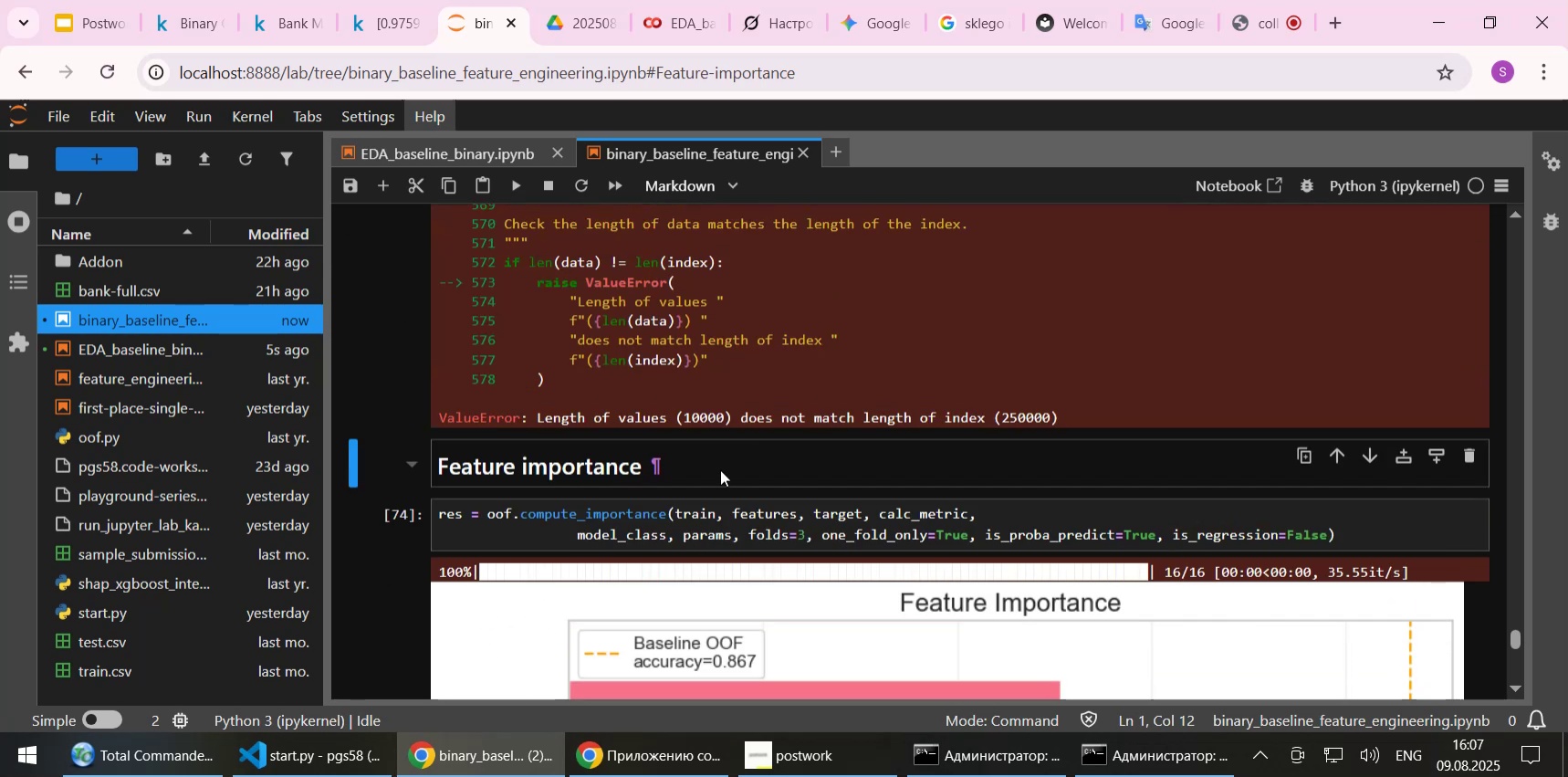 
wait(8.91)
 